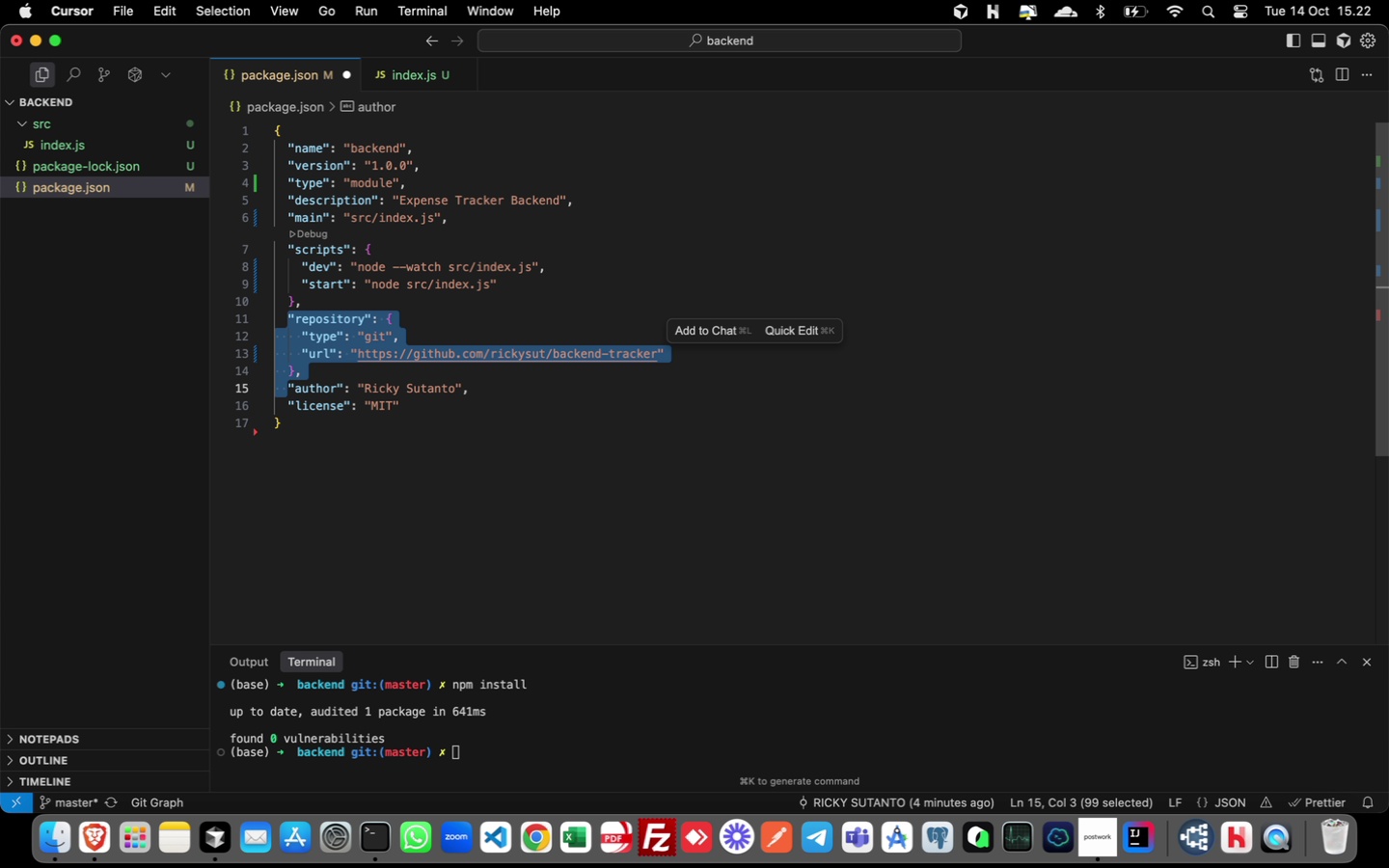 
key(Shift+ArrowDown)
 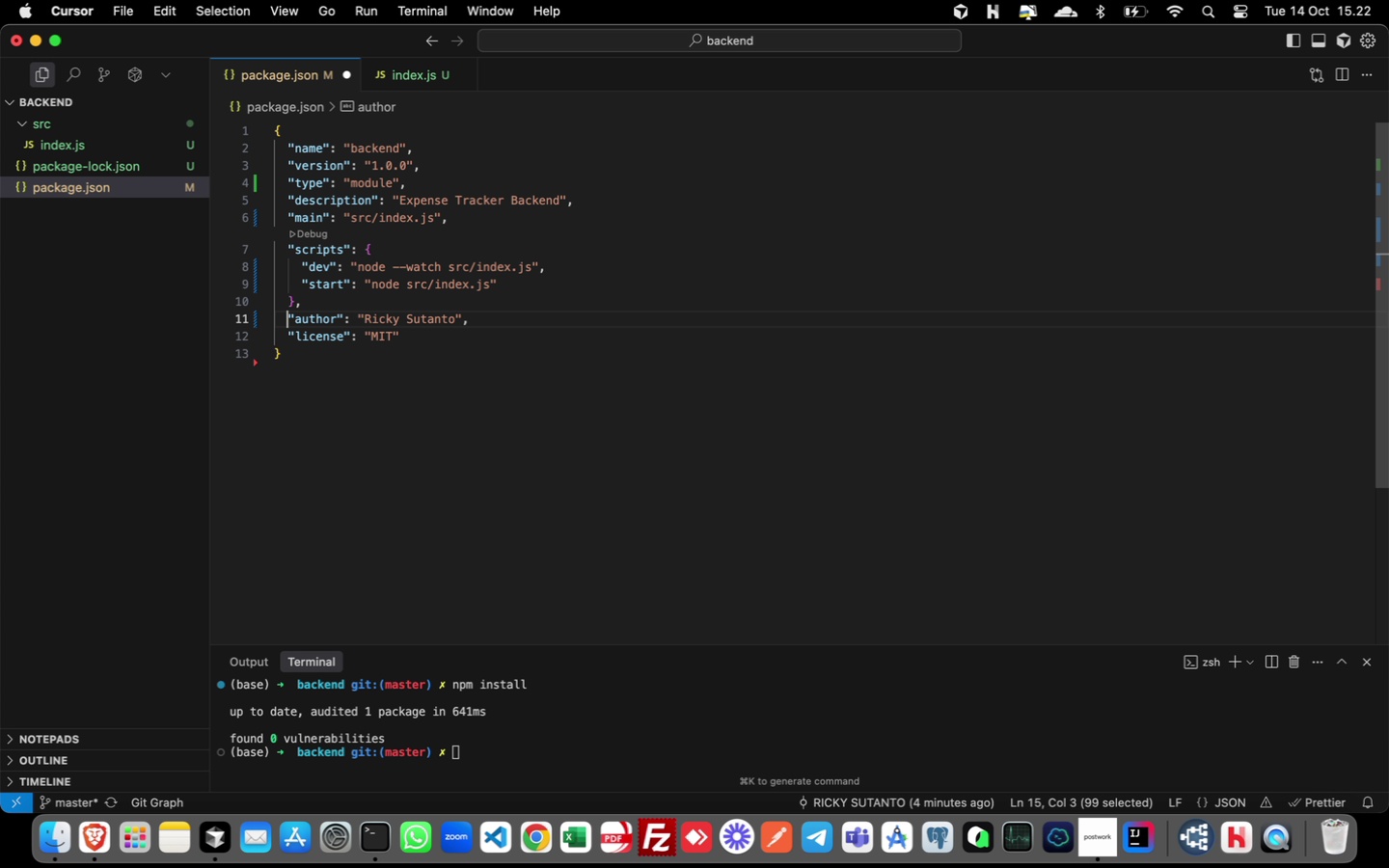 
key(Backspace)
 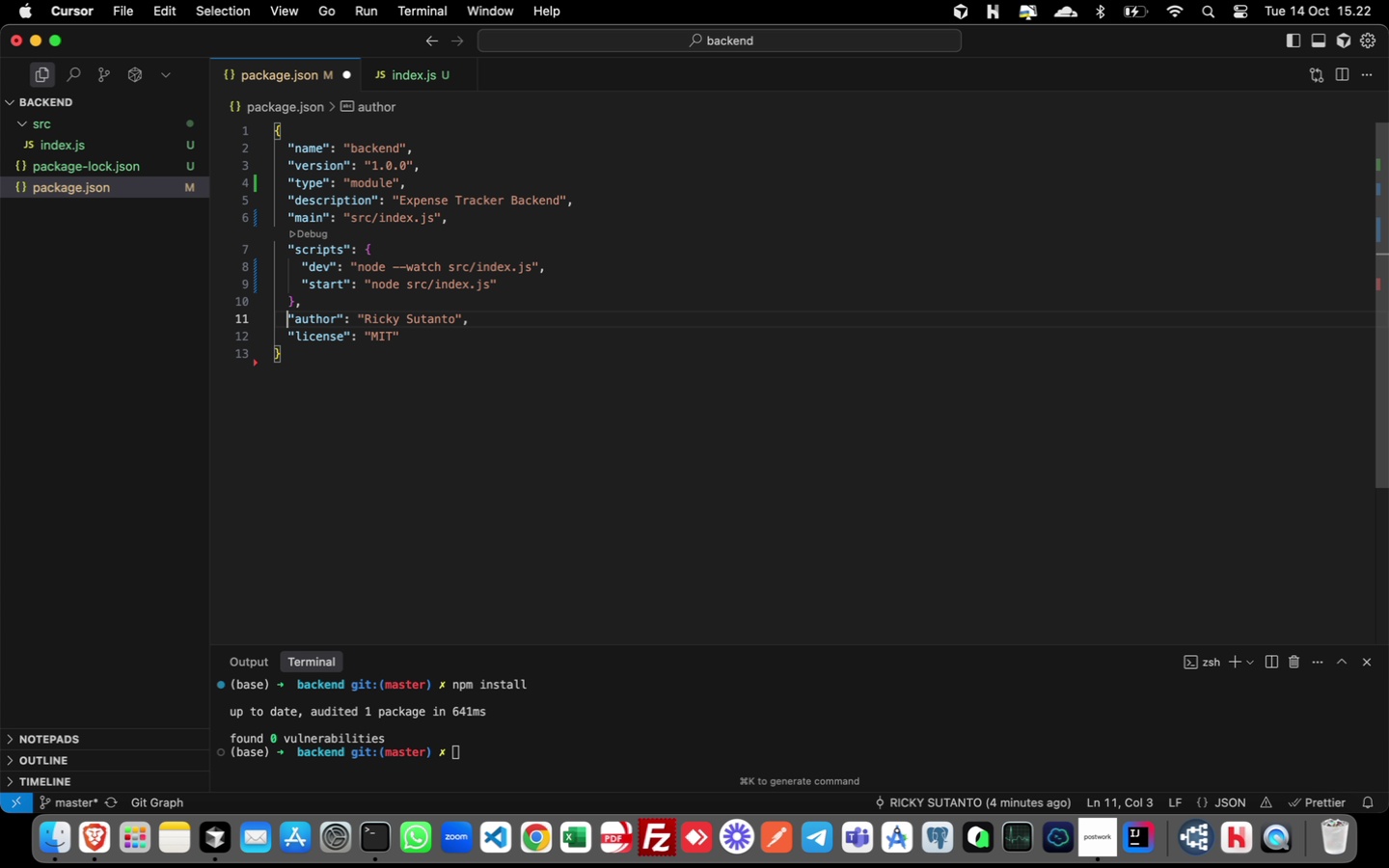 
key(Meta+S)
 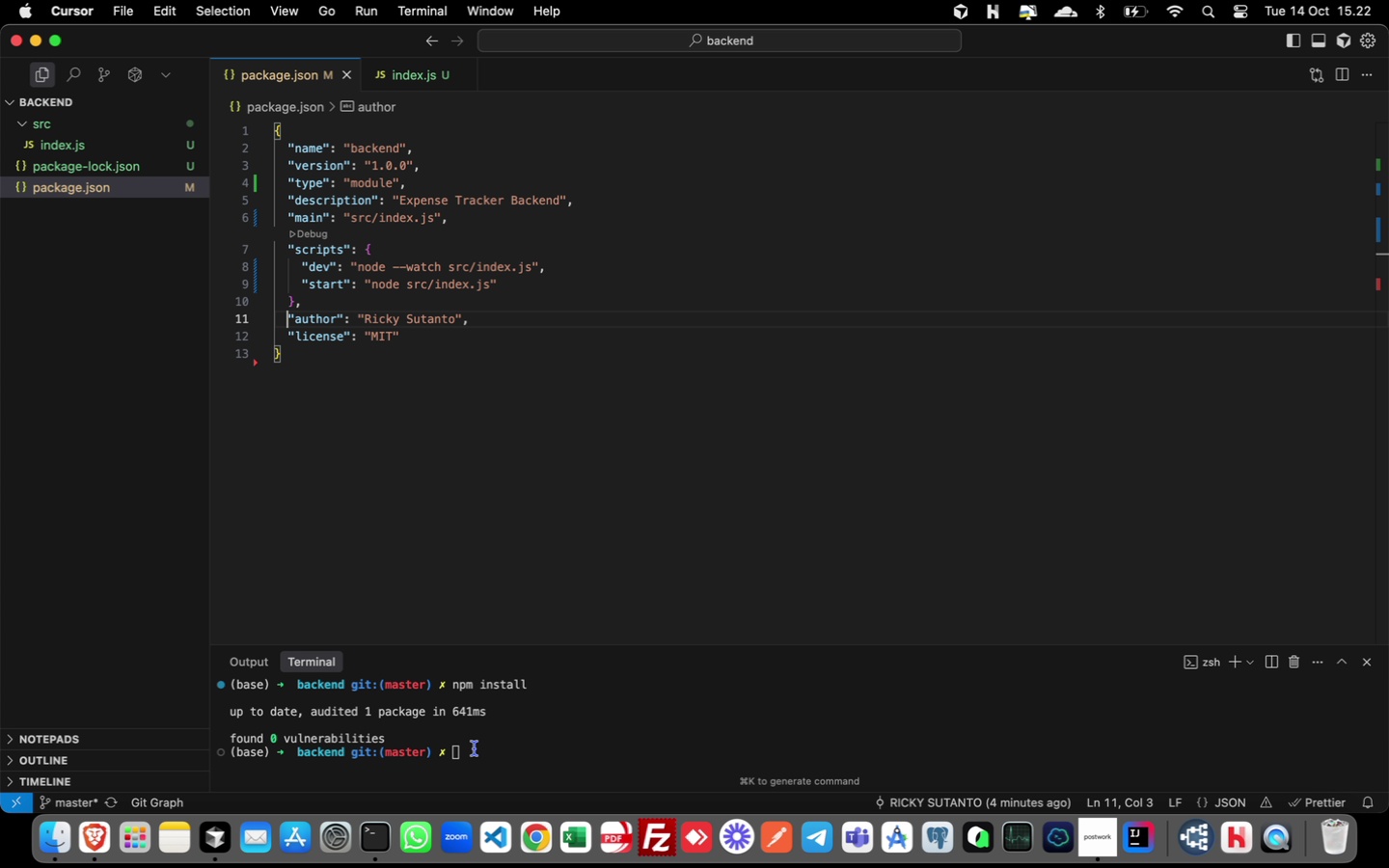 
left_click([476, 748])
 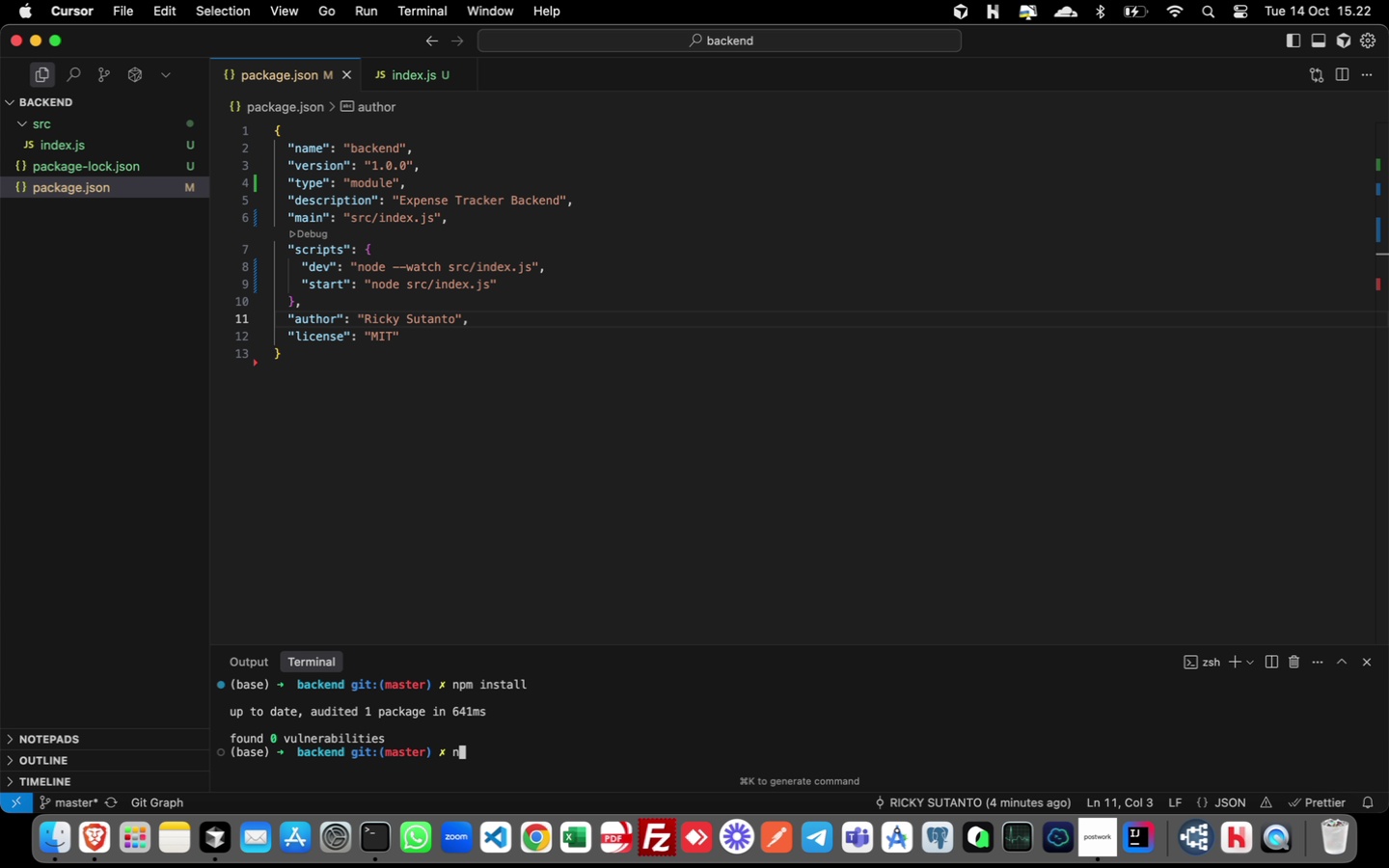 
type(npm inst)
key(Backspace)
key(Backspace)
key(Backspace)
key(Backspace)
type(i as)
key(Backspace)
type(xios)
 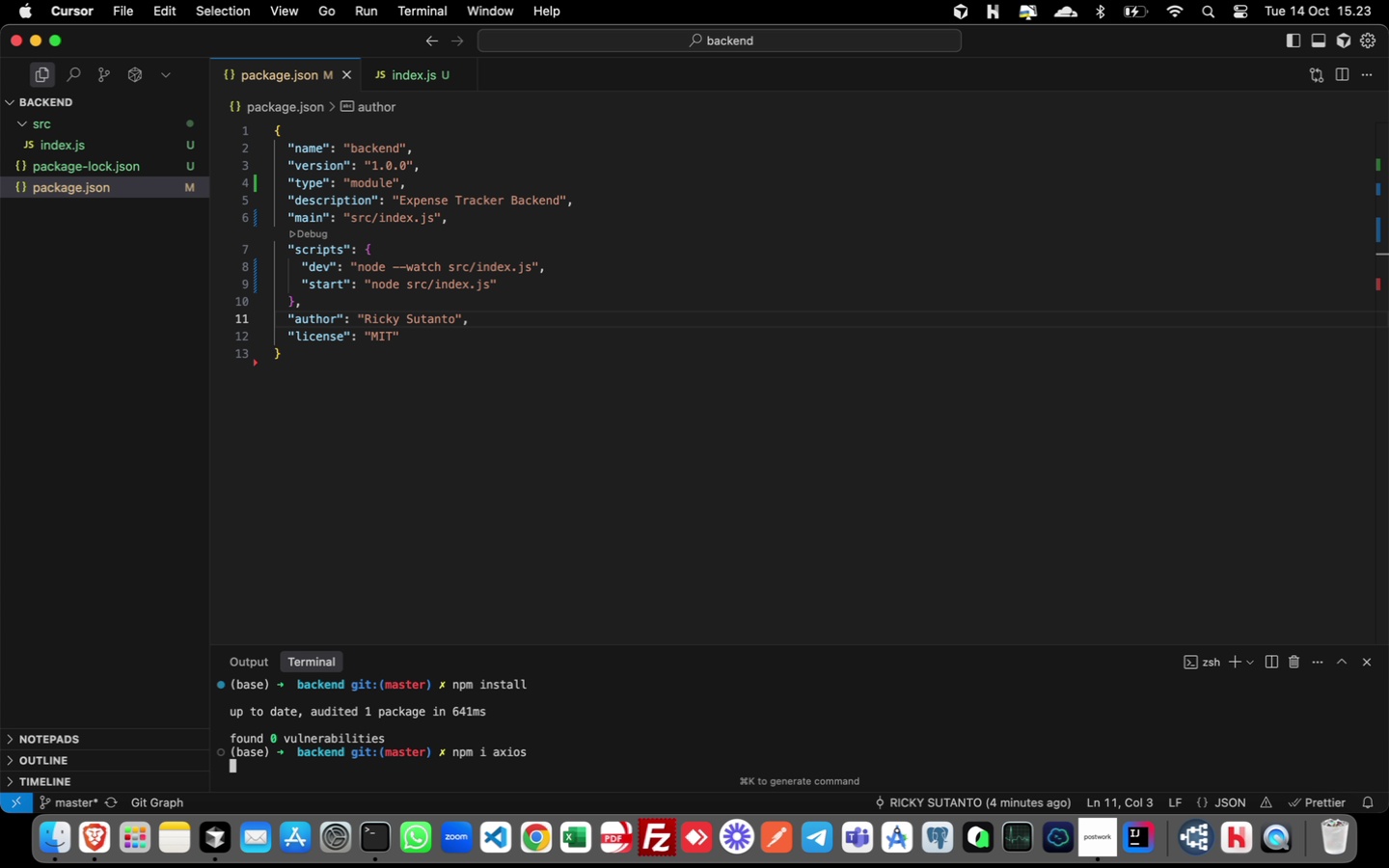 
key(Enter)
 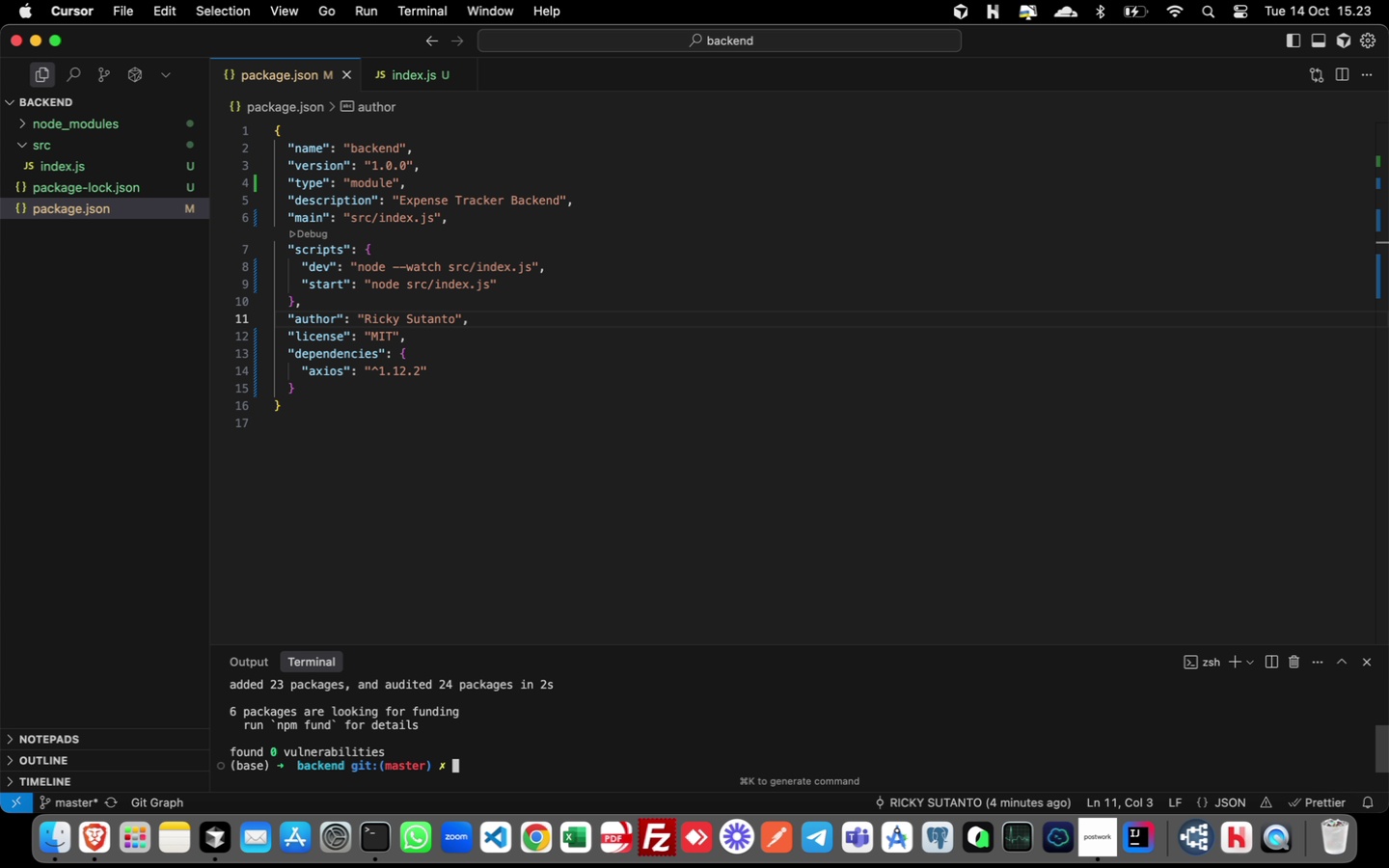 
wait(5.31)
 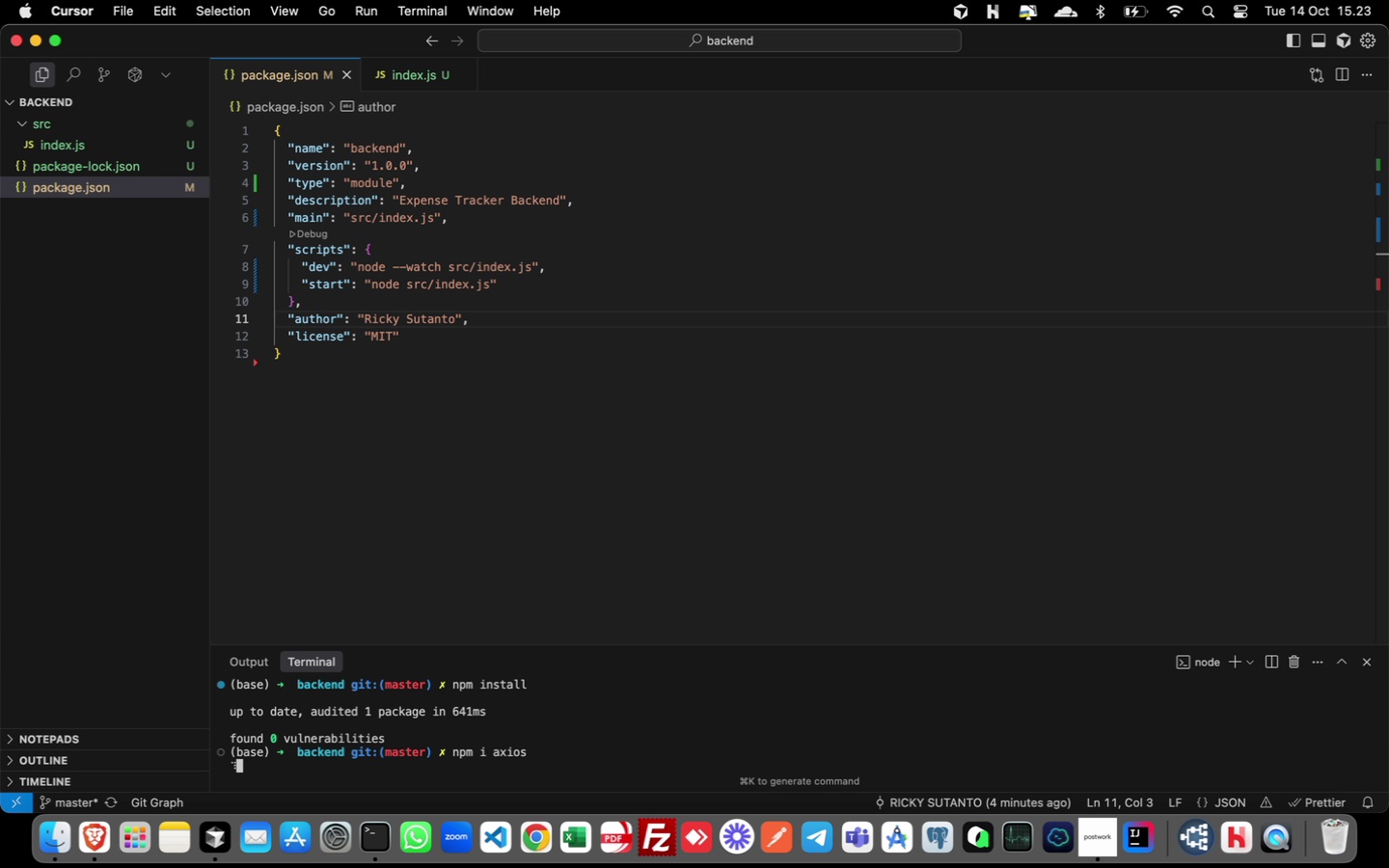 
type(npm i bcryp)
 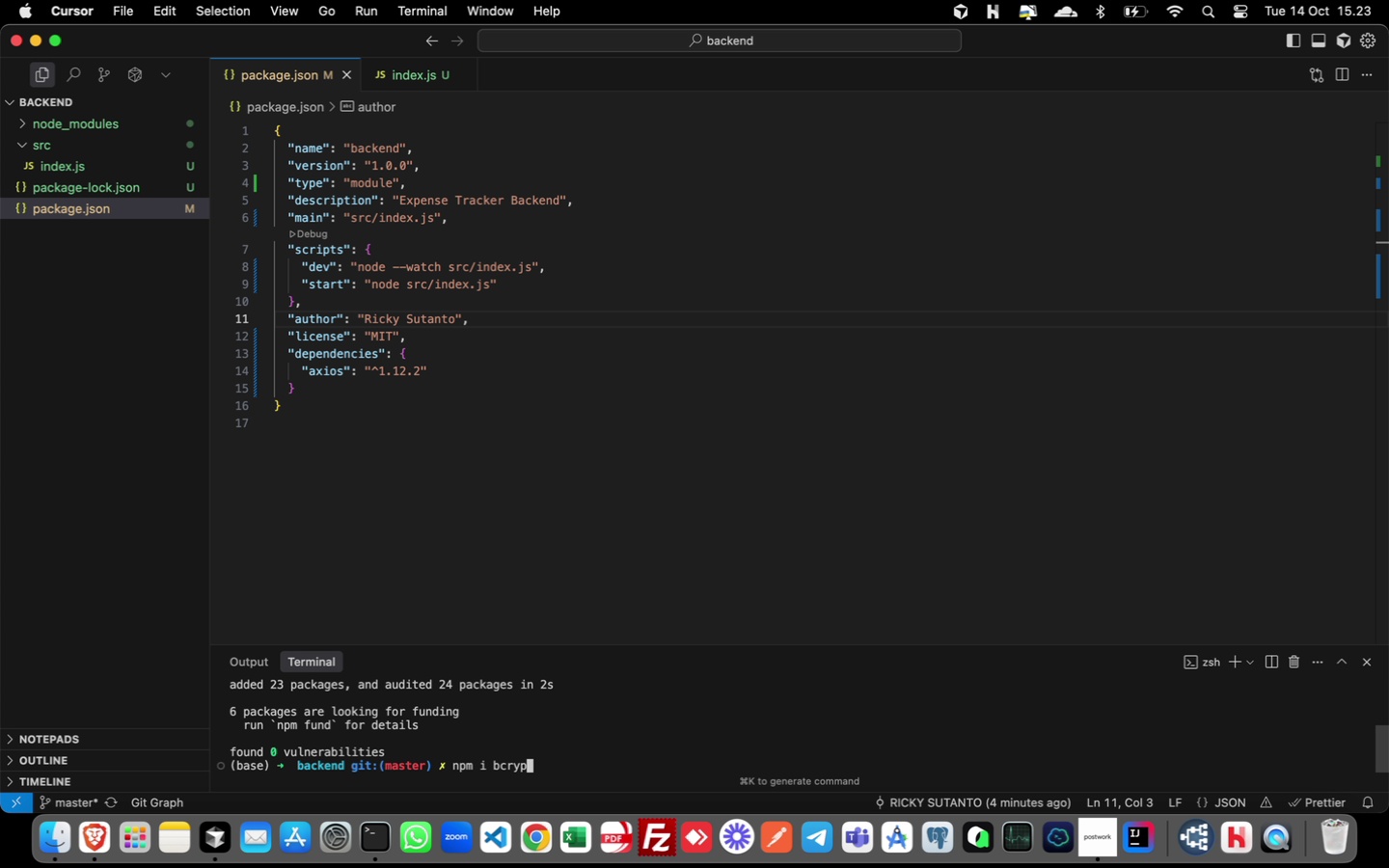 
type(tjs)
 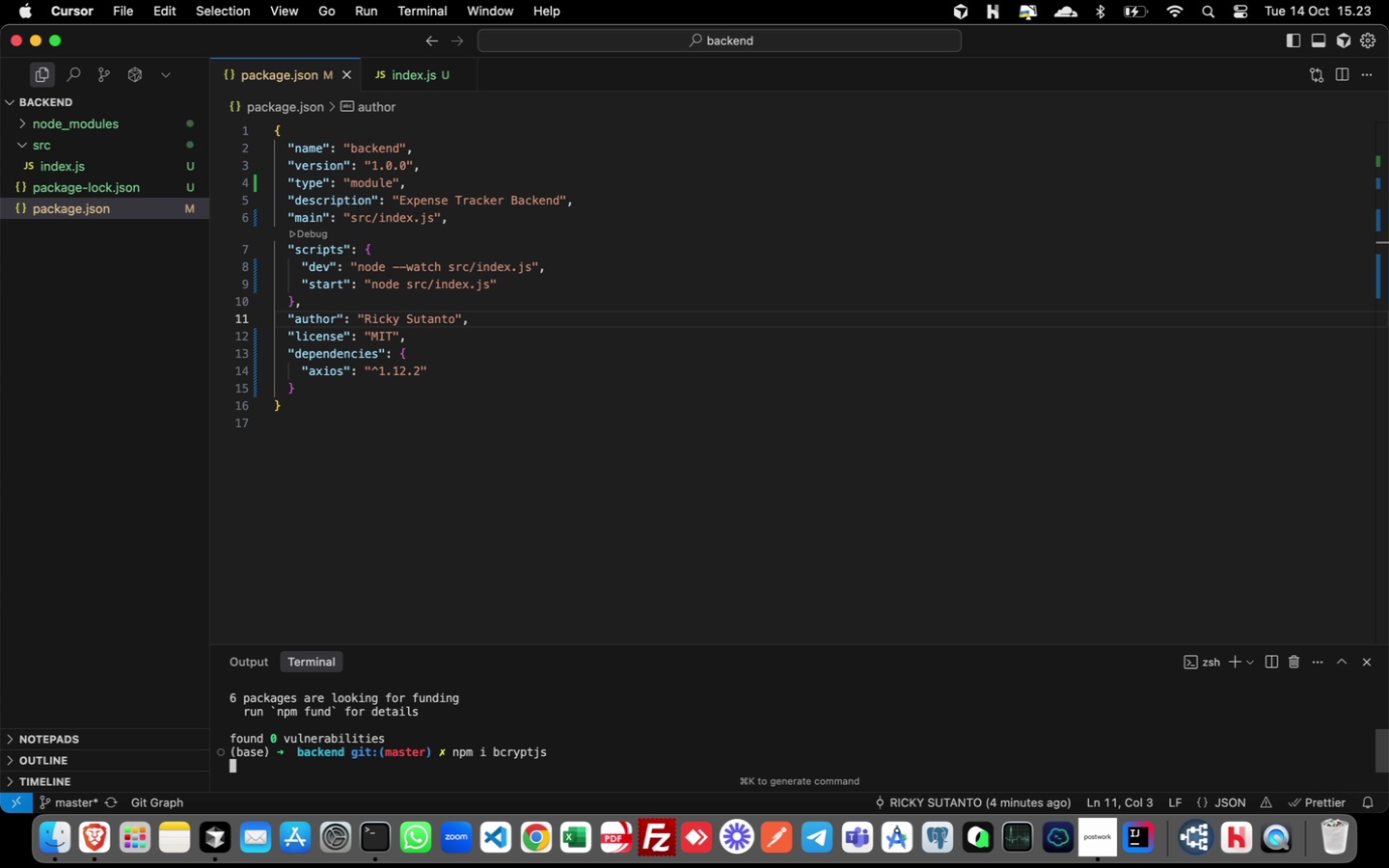 
key(Enter)
 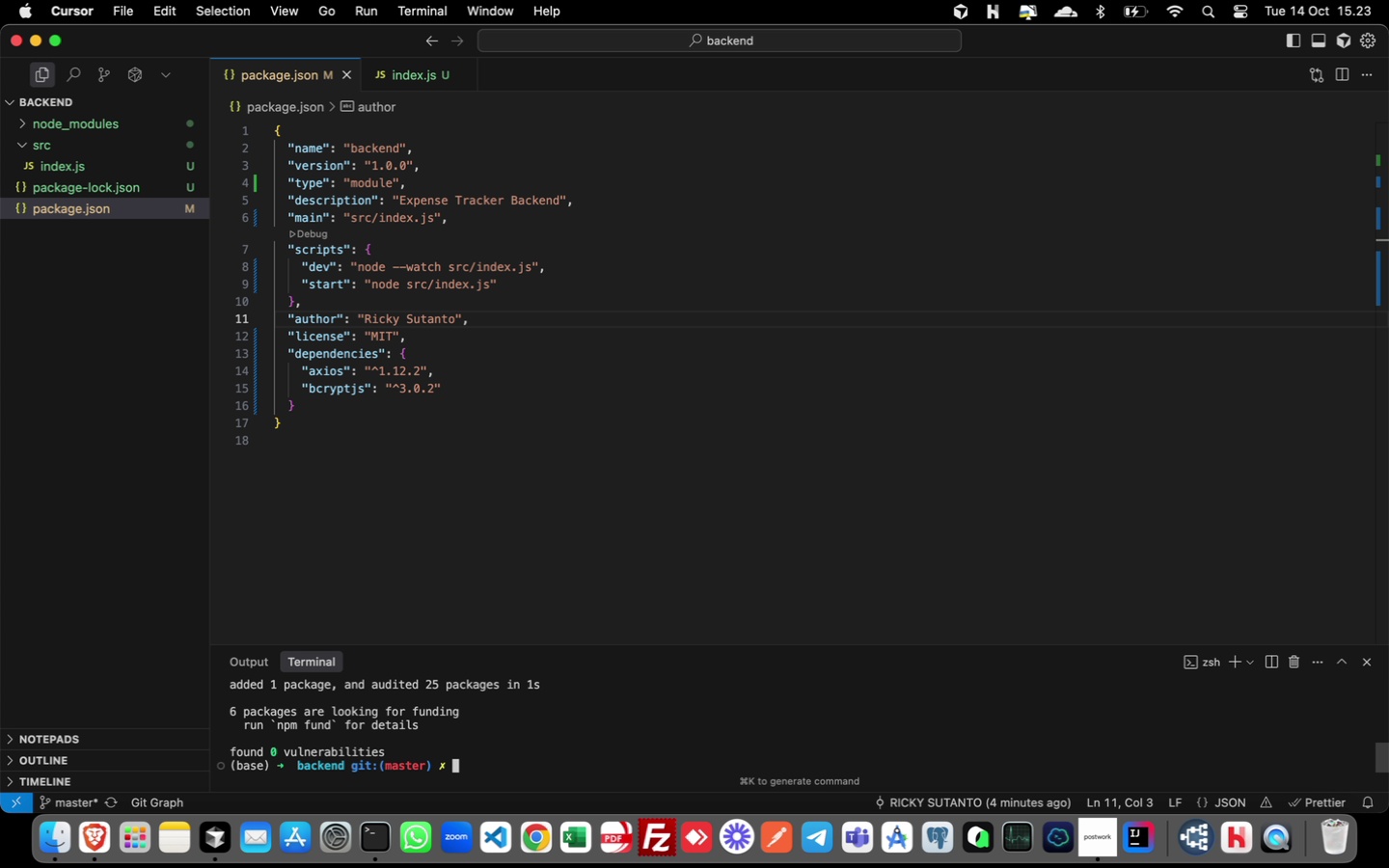 
wait(5.56)
 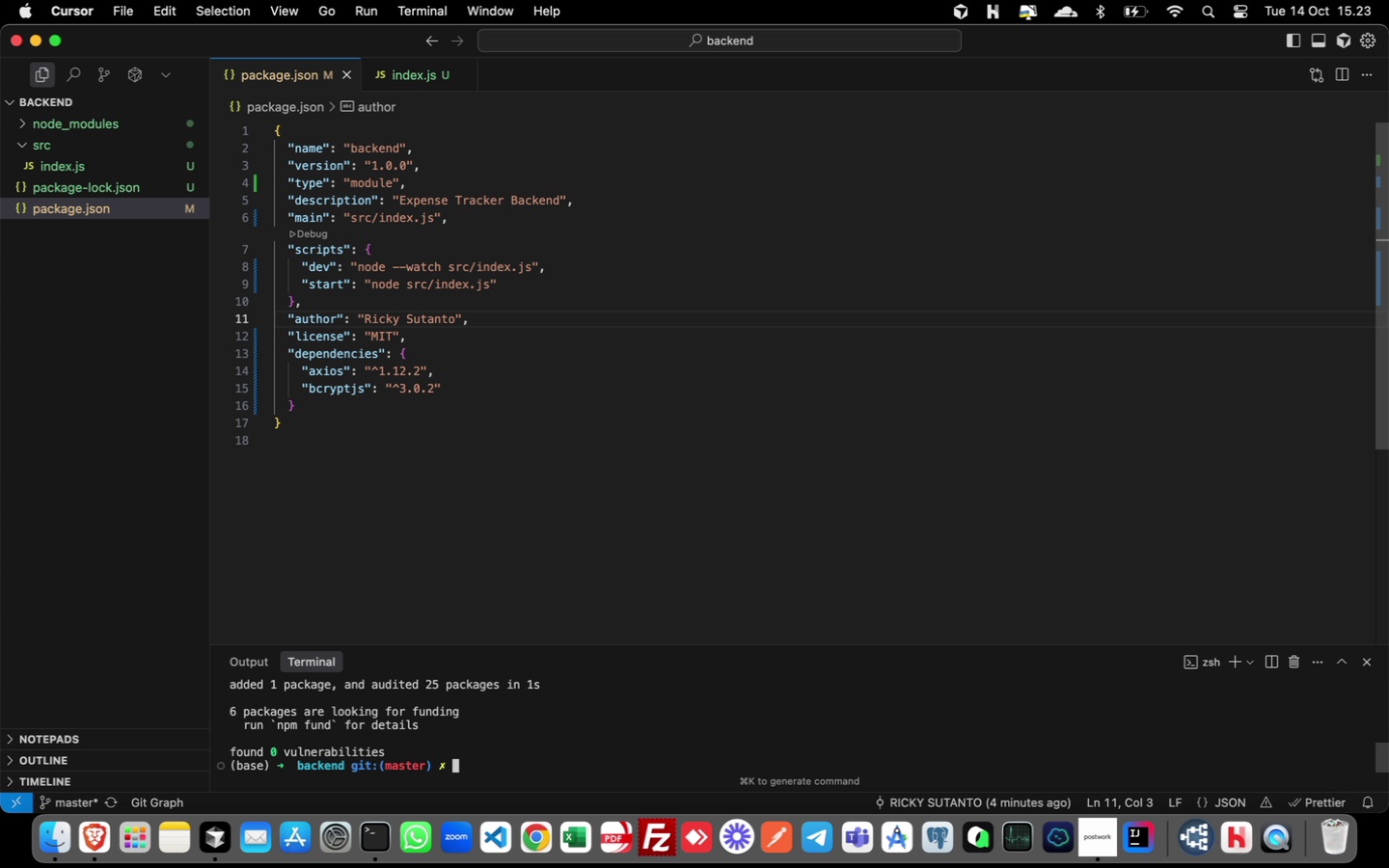 
key(ArrowUp)
 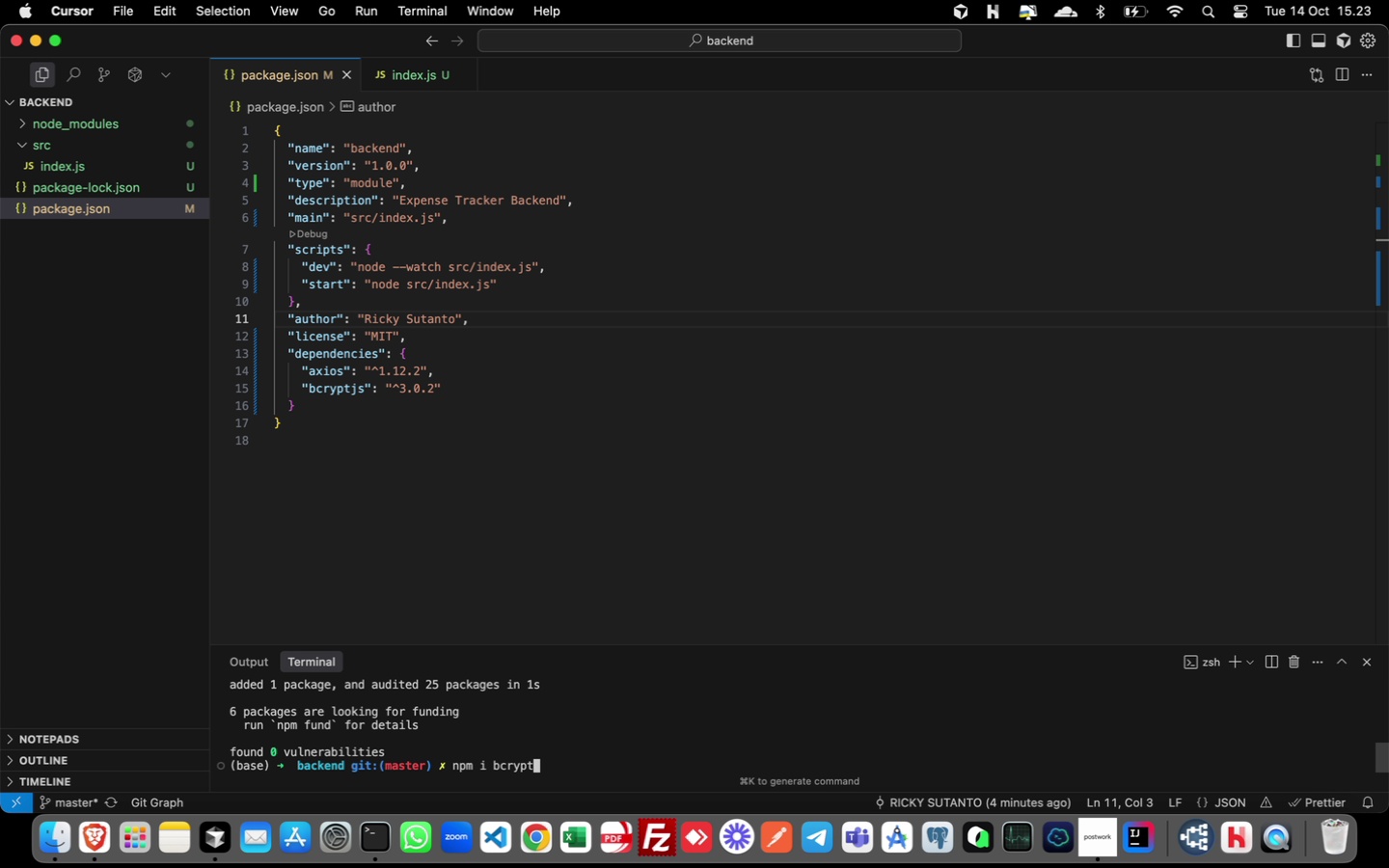 
key(Backspace)
key(Backspace)
key(Backspace)
key(Backspace)
key(Backspace)
key(Backspace)
key(Backspace)
key(Backspace)
type(cors)
 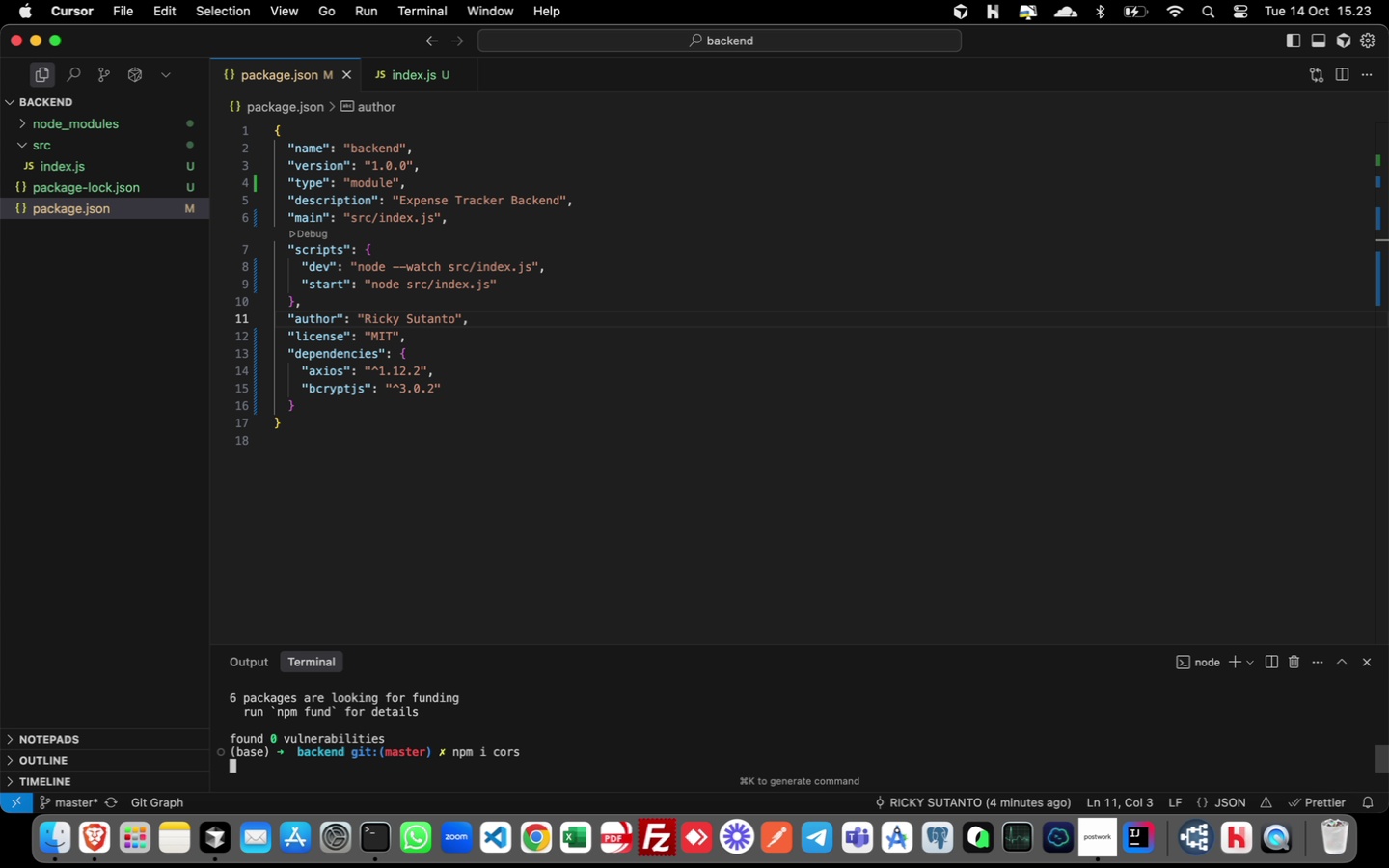 
key(Enter)
 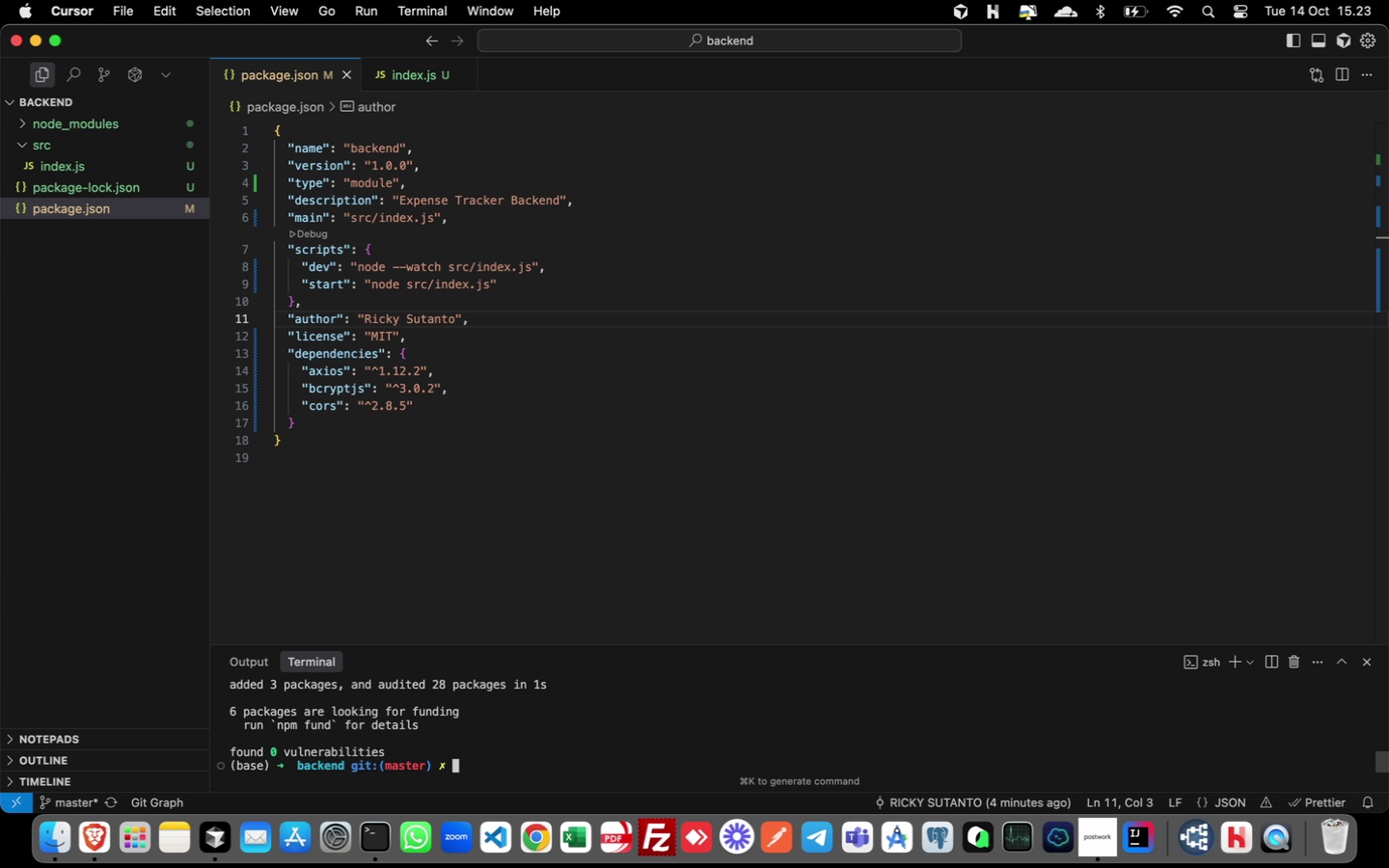 
key(ArrowUp)
 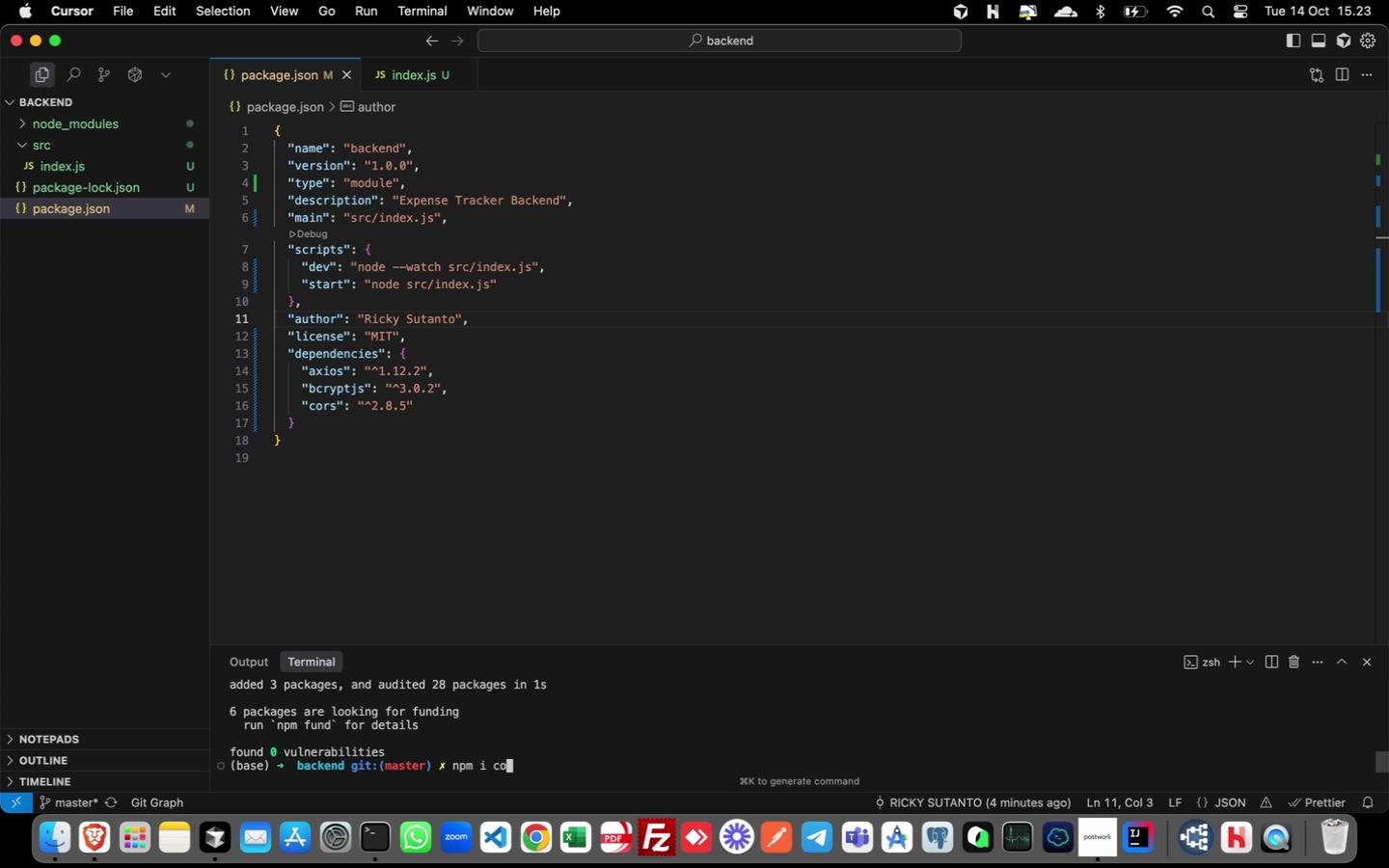 
key(Backspace)
key(Backspace)
key(Backspace)
key(Backspace)
type(dotenv)
 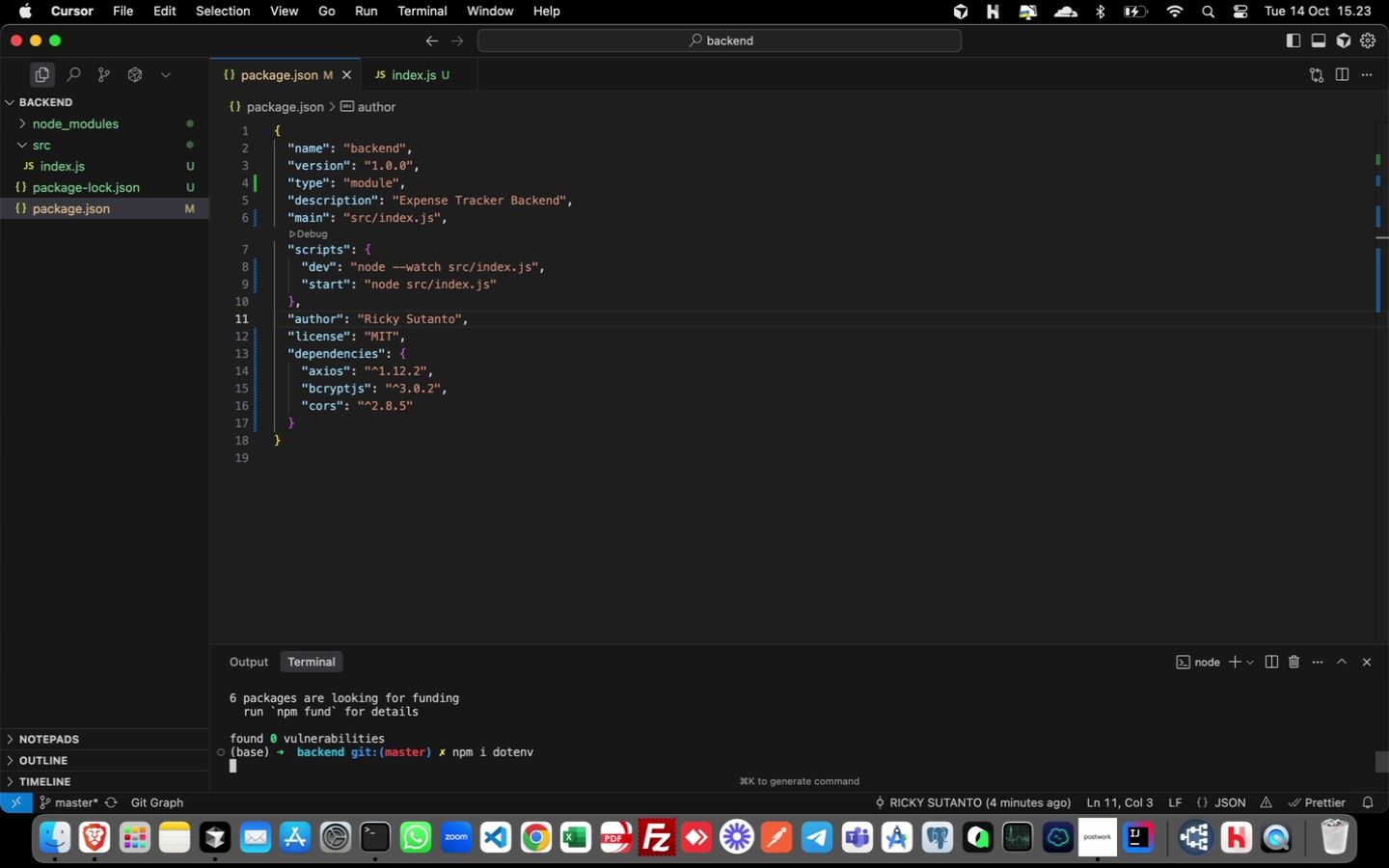 
key(Enter)
 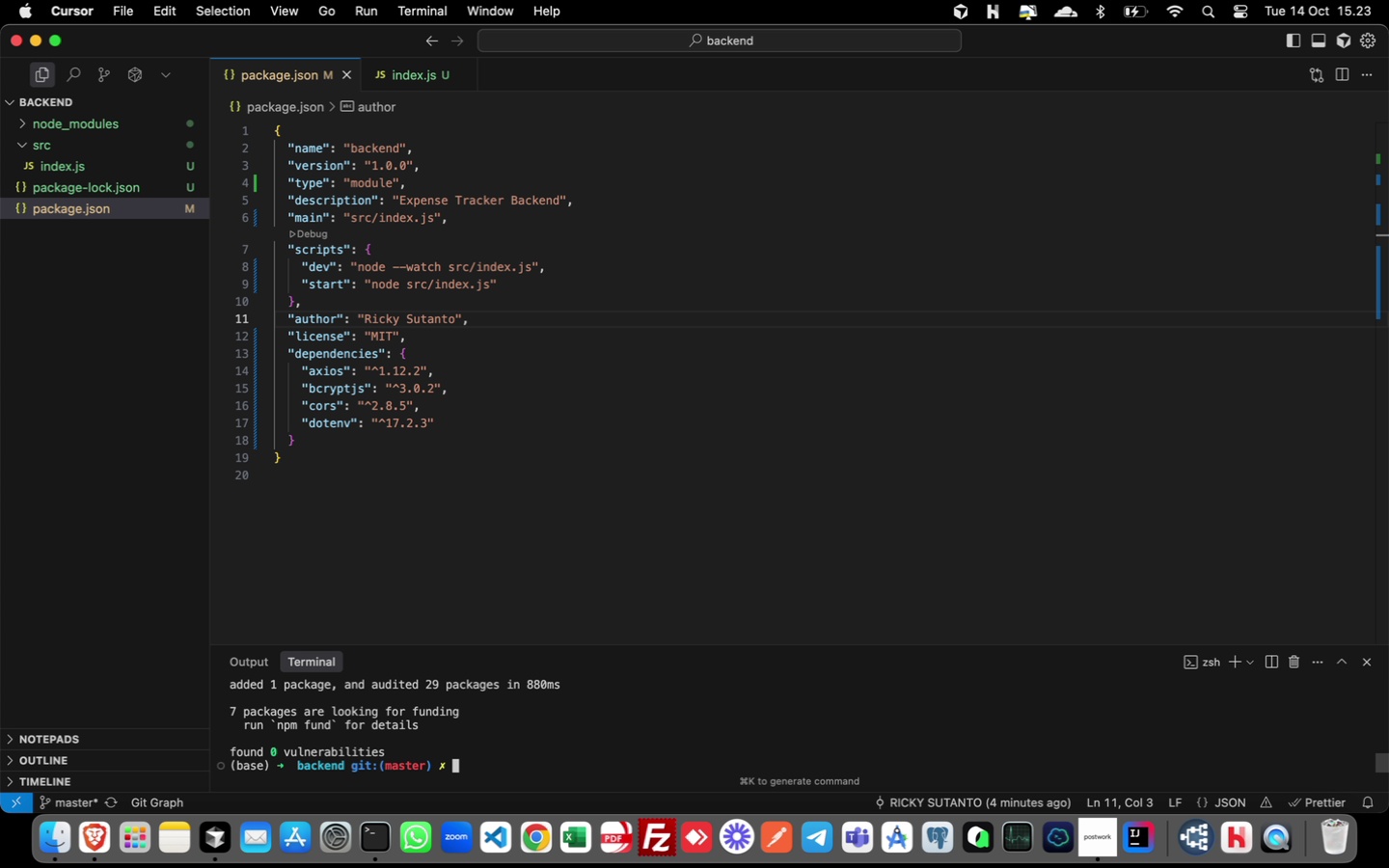 
key(ArrowUp)
 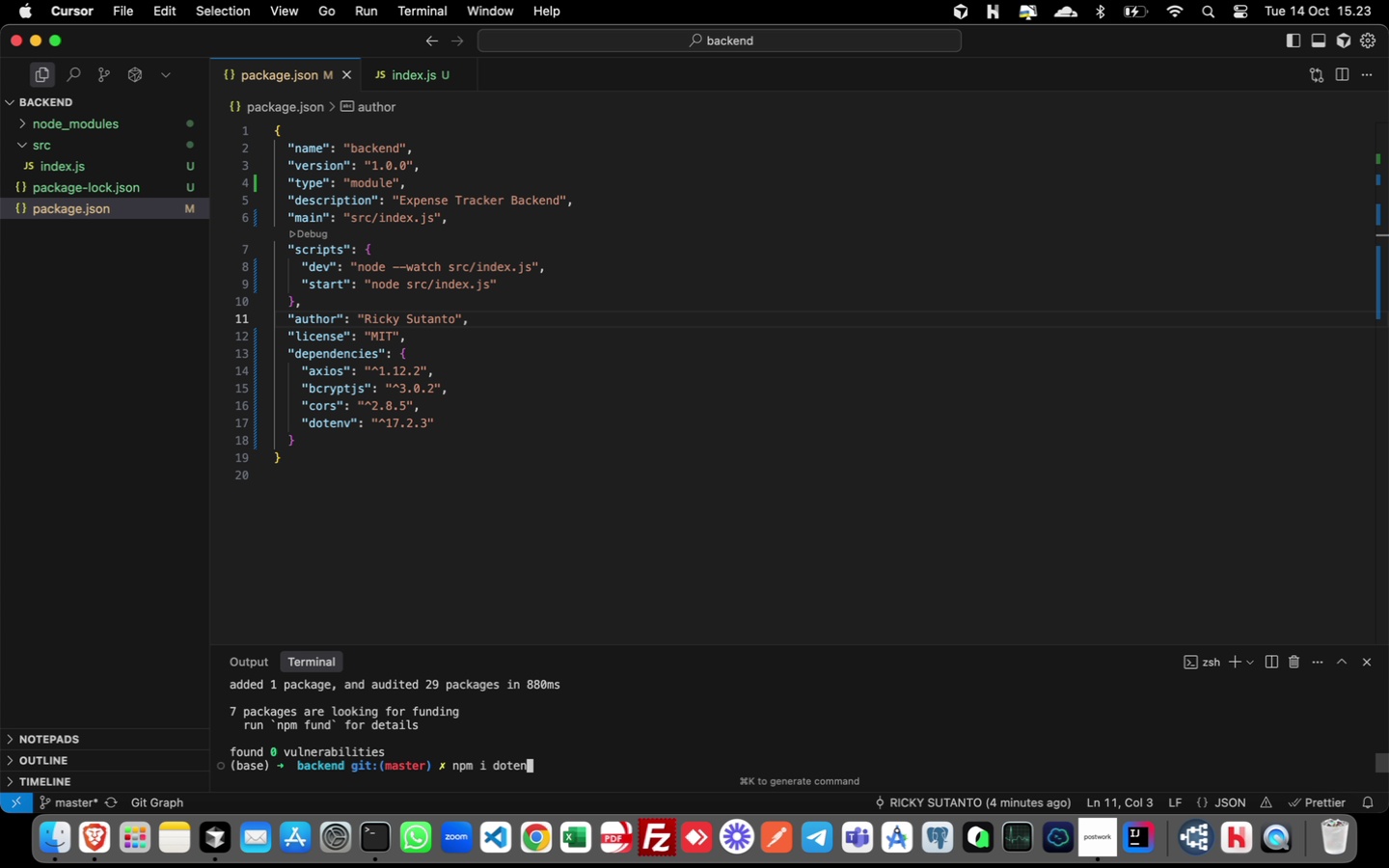 
key(Backspace)
key(Backspace)
key(Backspace)
key(Backspace)
key(Backspace)
key(Backspace)
type(express)
 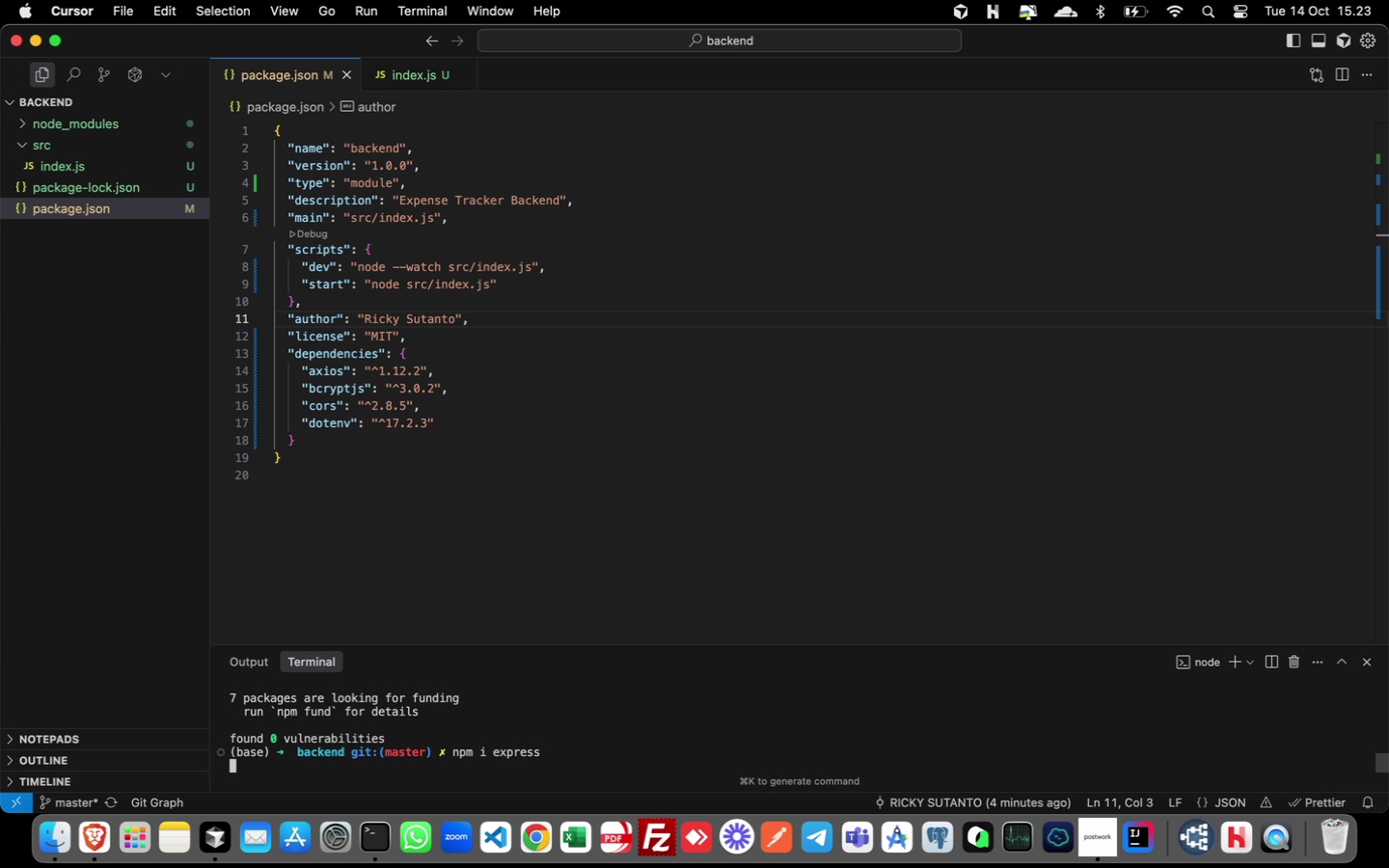 
key(Enter)
 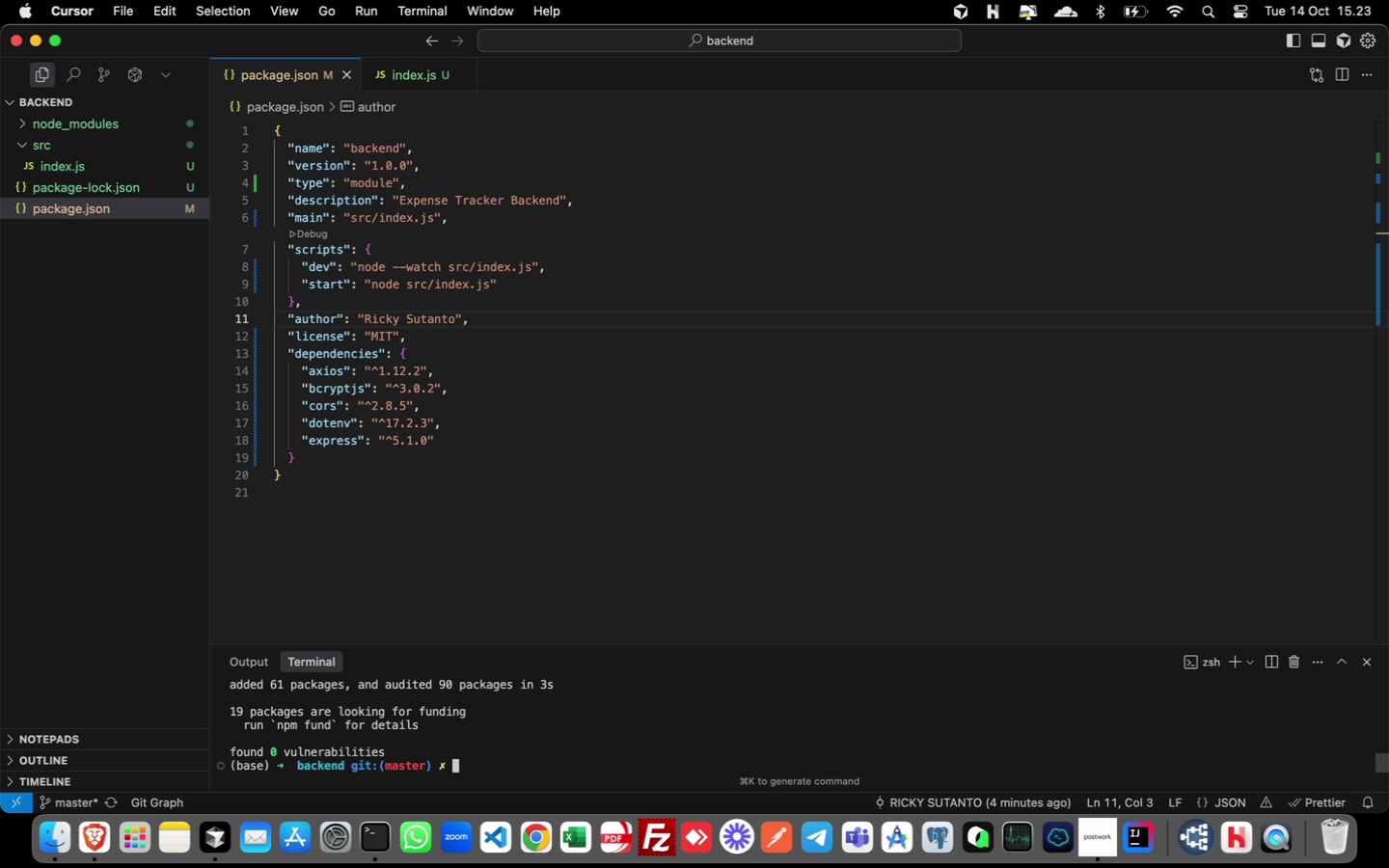 
wait(6.1)
 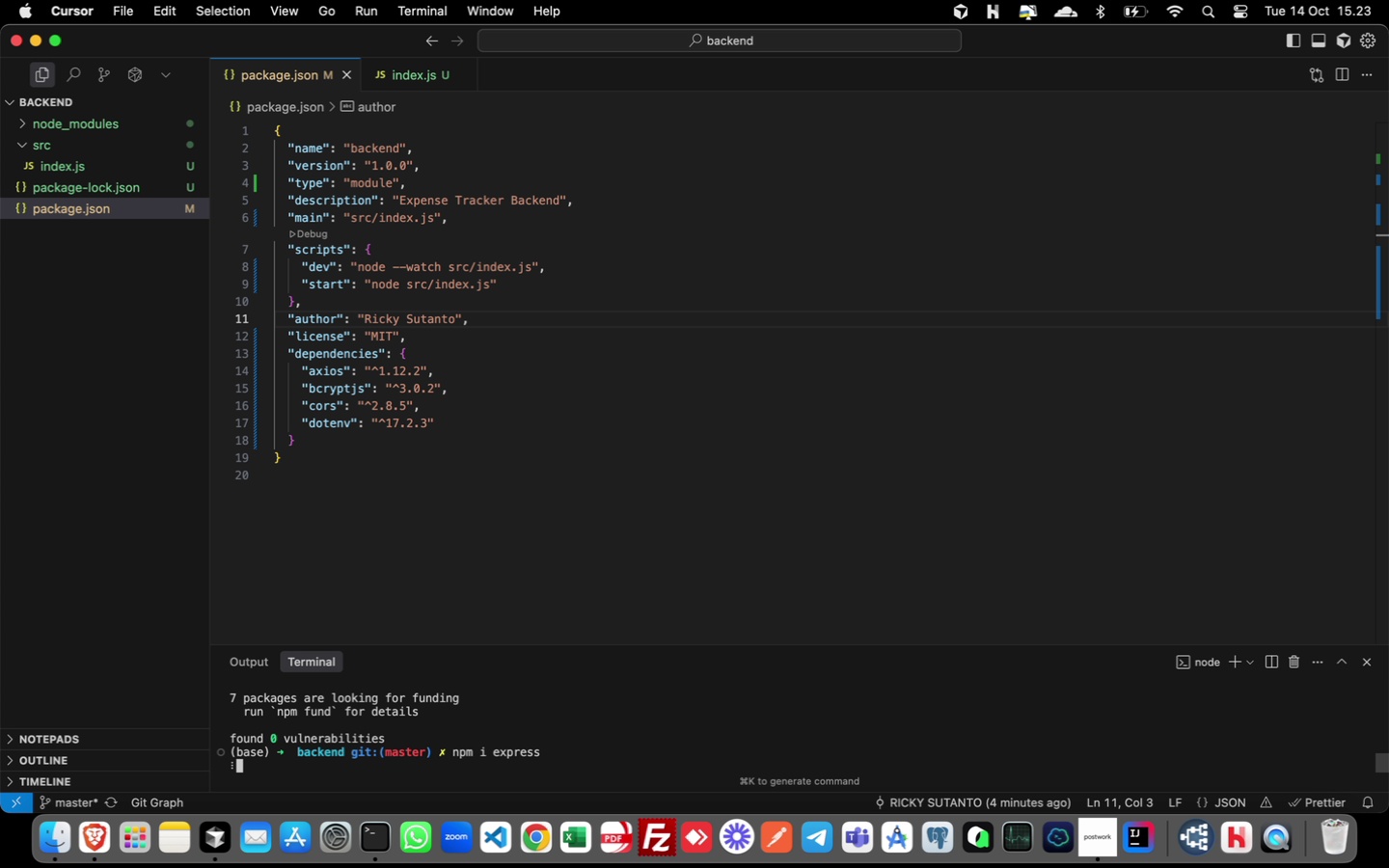 
key(ArrowUp)
 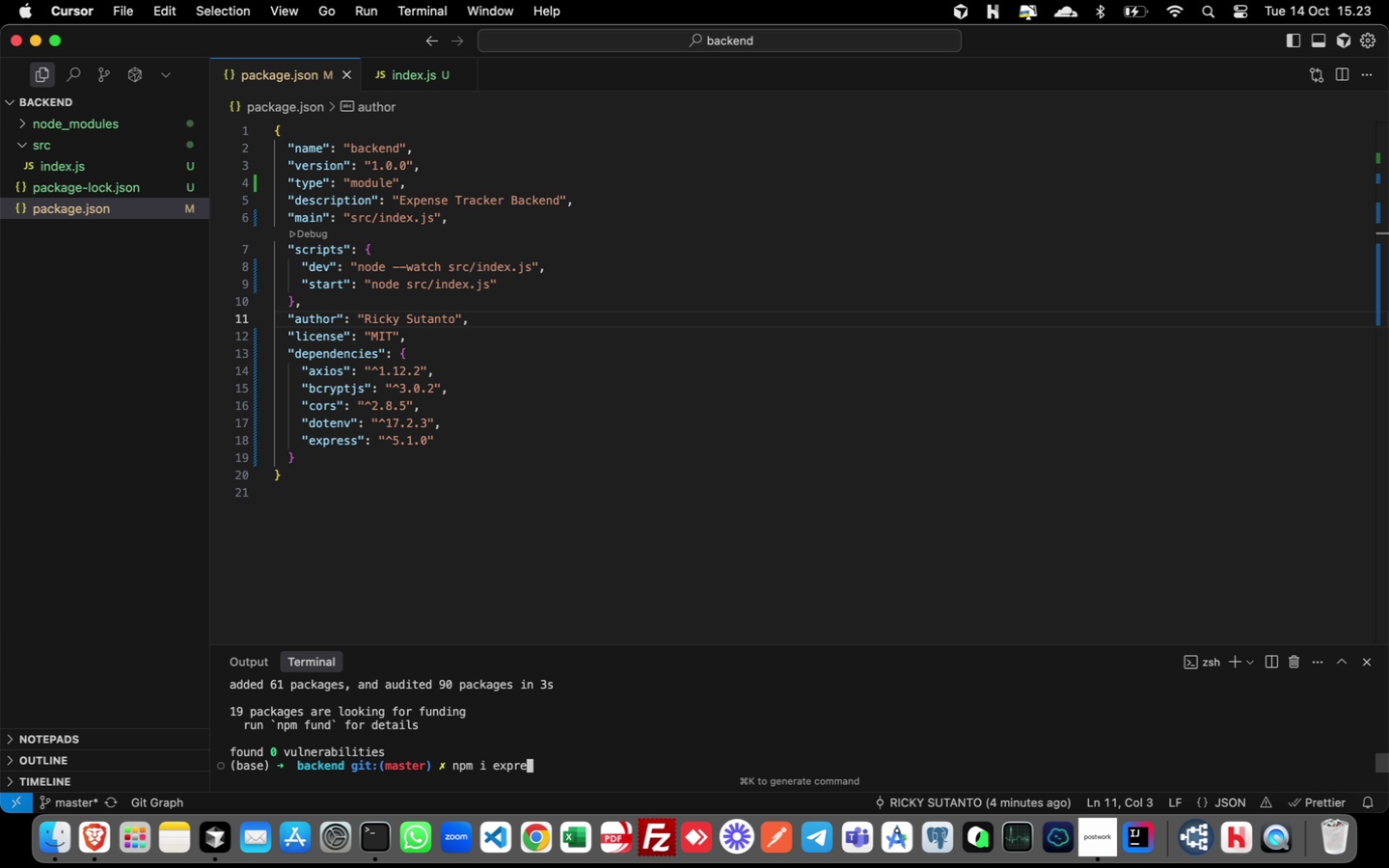 
key(Backspace)
key(Backspace)
key(Backspace)
key(Backspace)
key(Backspace)
key(Backspace)
key(Backspace)
type(joi)
 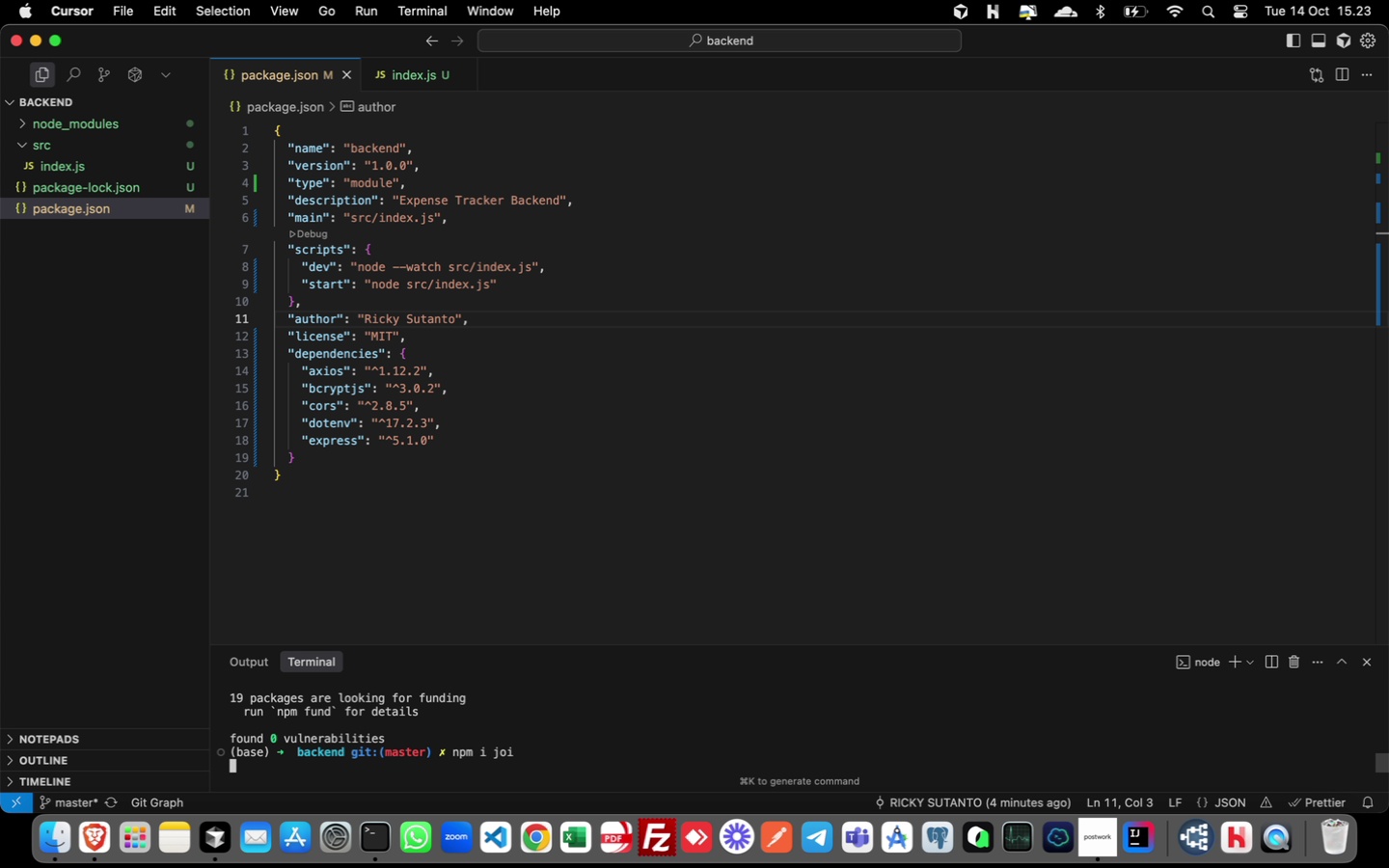 
key(Enter)
 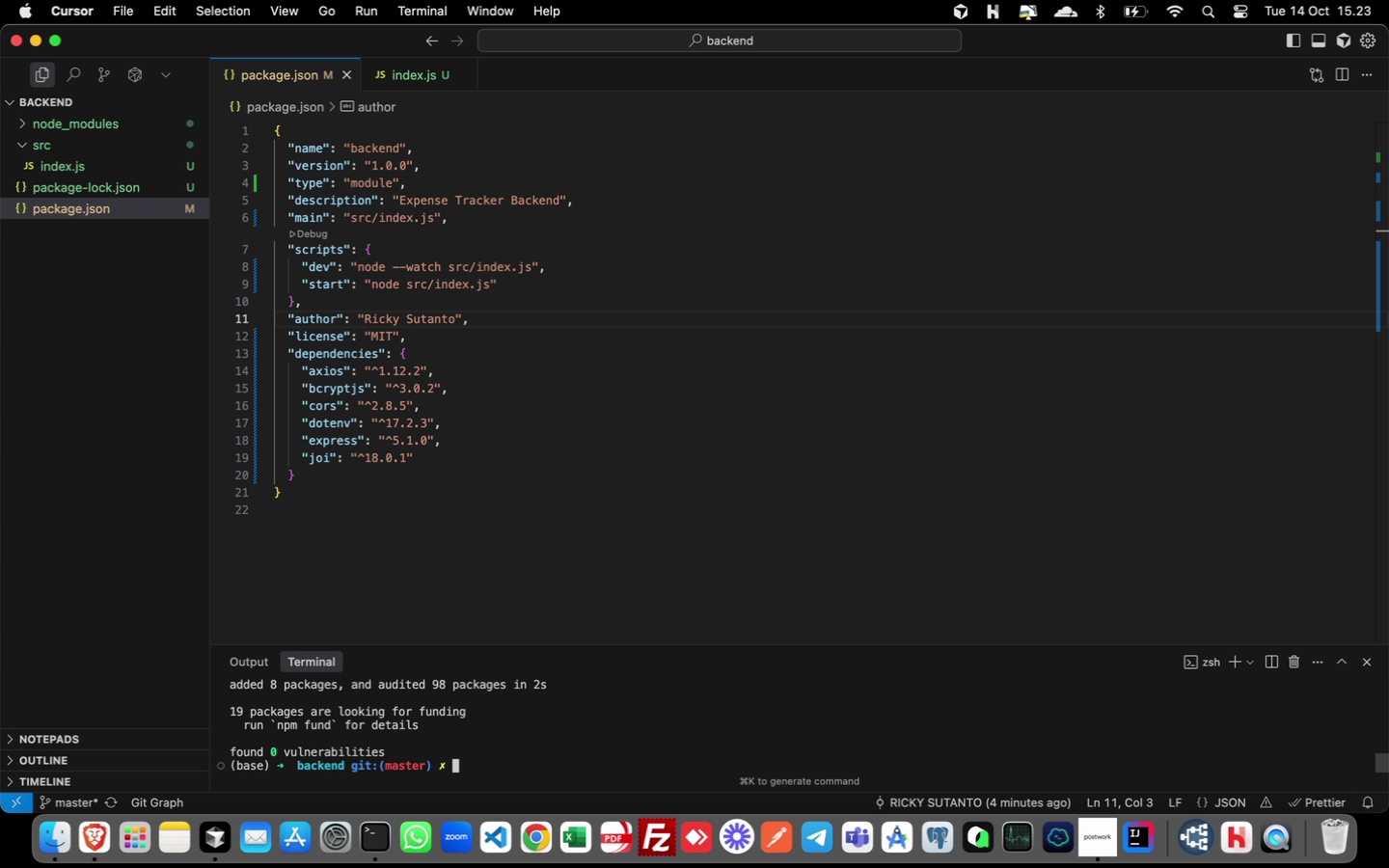 
key(ArrowUp)
 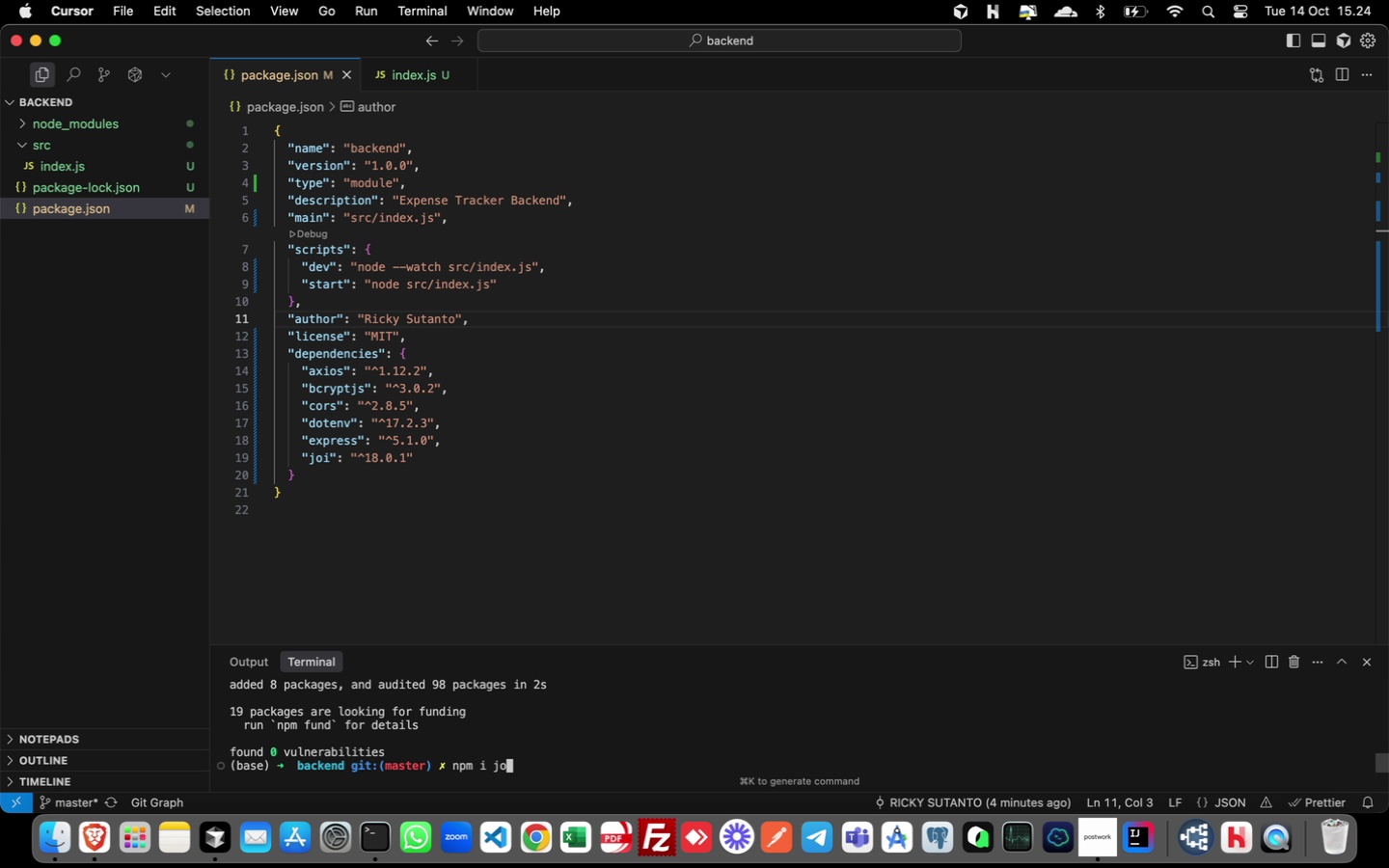 
key(Backspace)
key(Backspace)
type(sonee)
key(Backspace)
key(Backspace)
type(webtoken)
 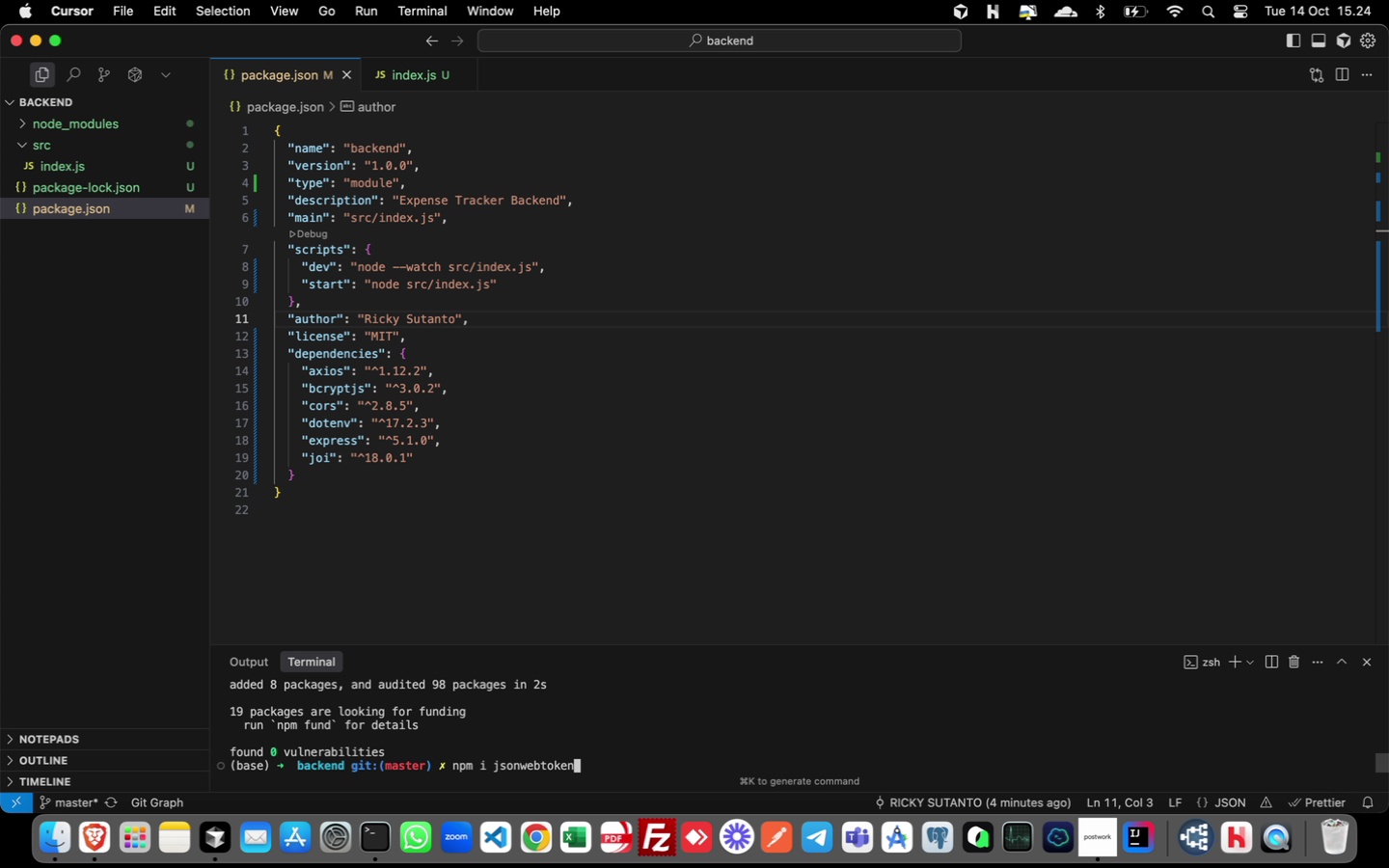 
key(Enter)
 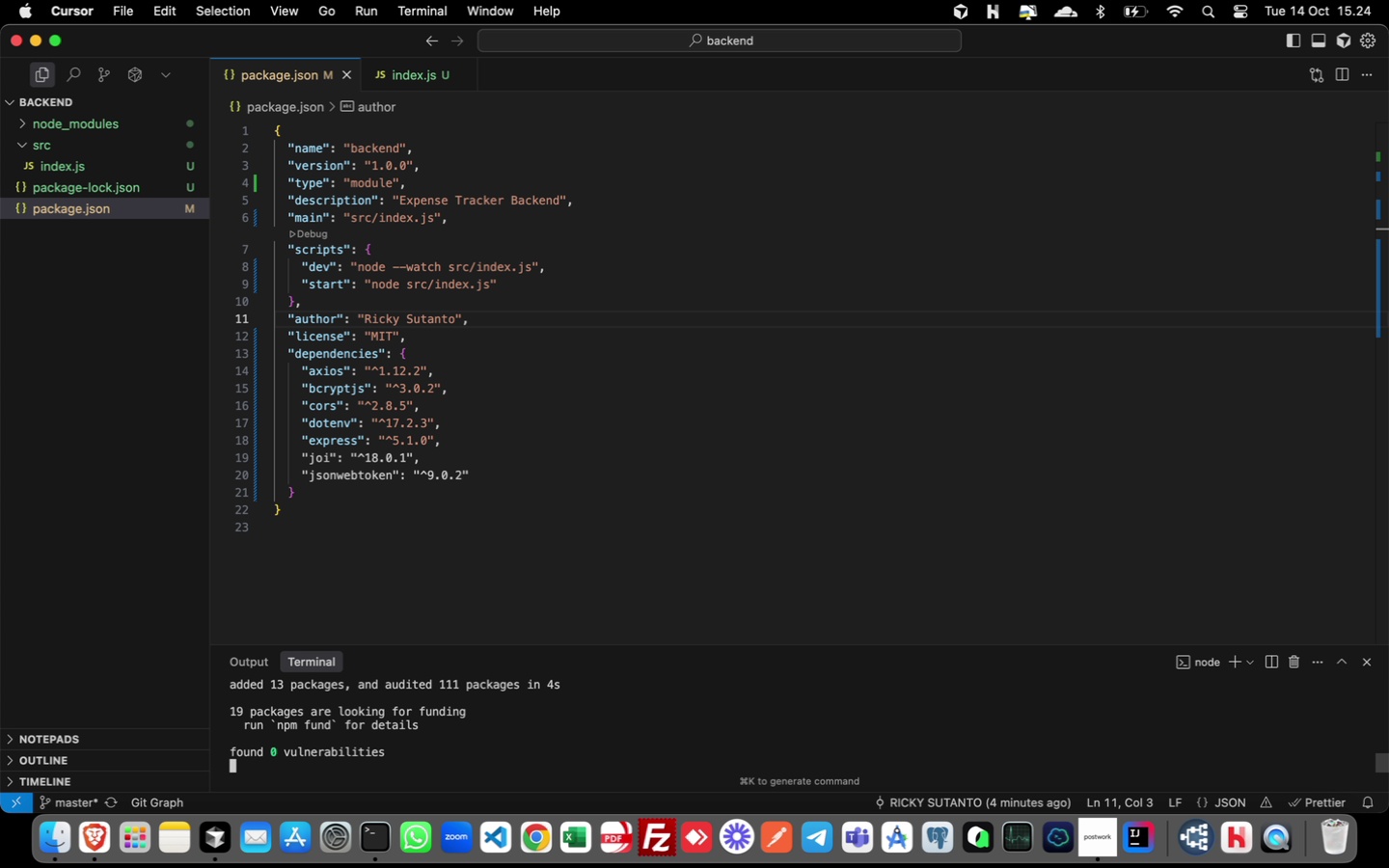 
wait(8.75)
 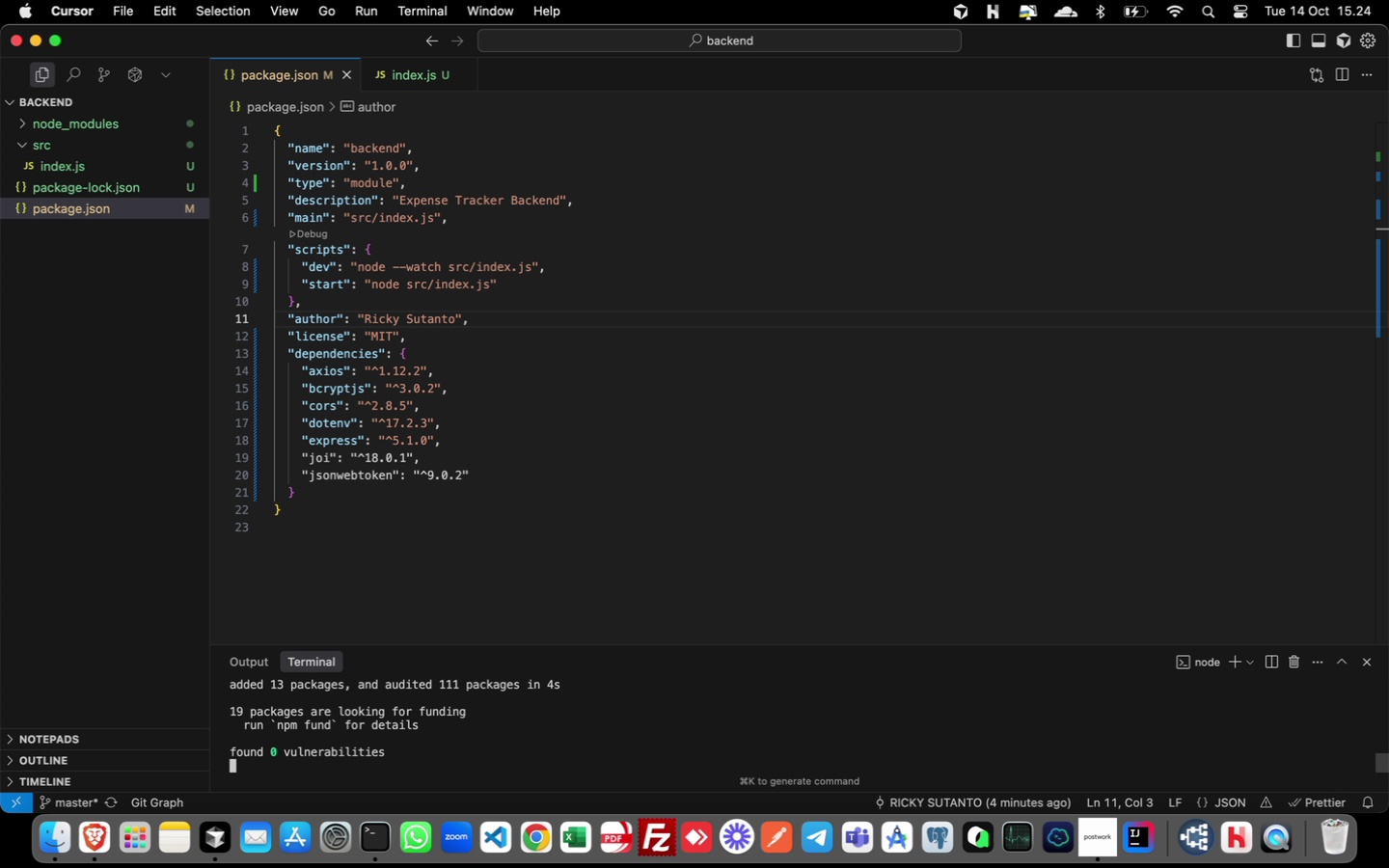 
key(ArrowUp)
 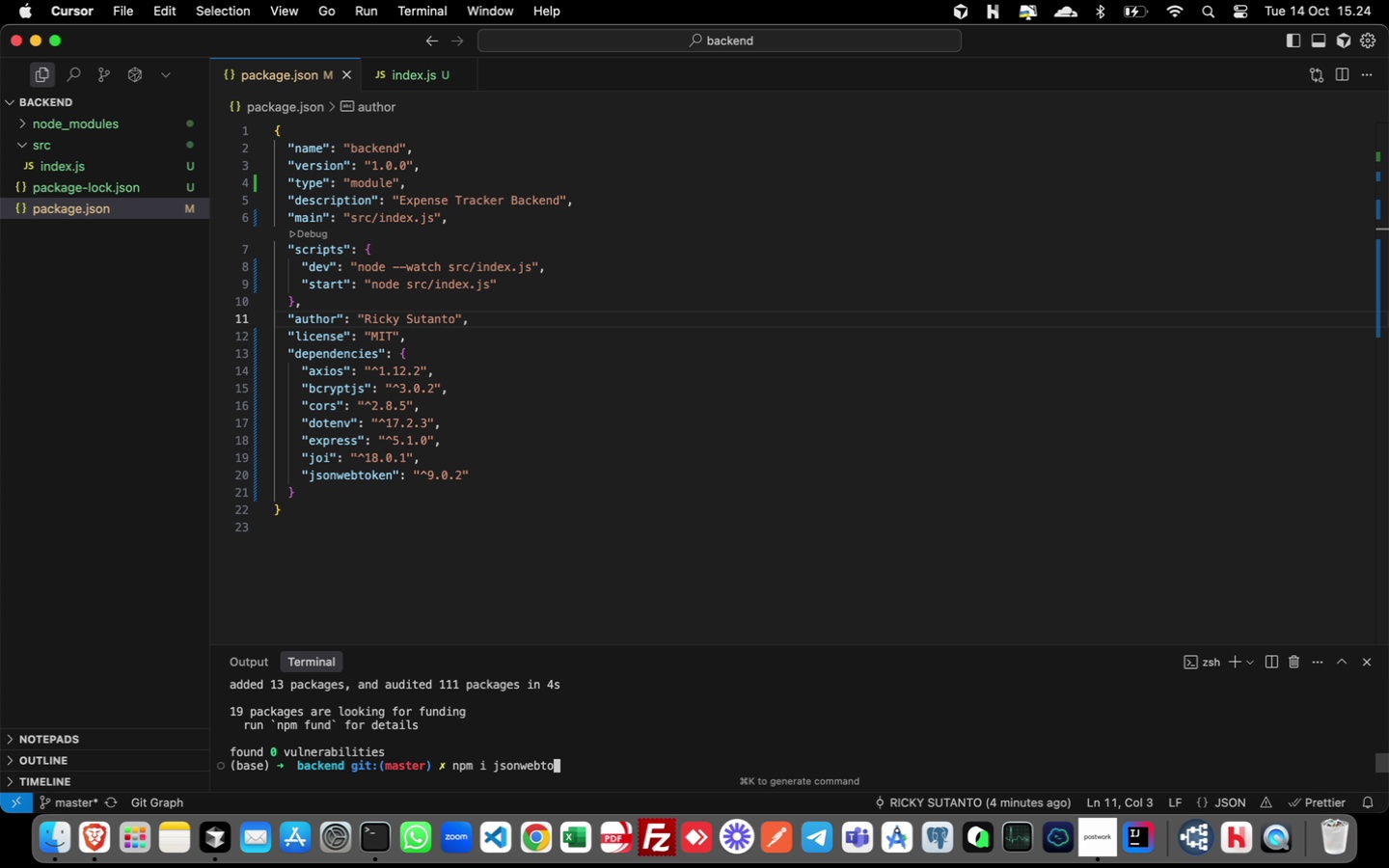 
key(Backspace)
key(Backspace)
key(Backspace)
key(Backspace)
key(Backspace)
key(Backspace)
key(Backspace)
key(Backspace)
key(Backspace)
key(Backspace)
key(Backspace)
key(Backspace)
type(mysql2)
 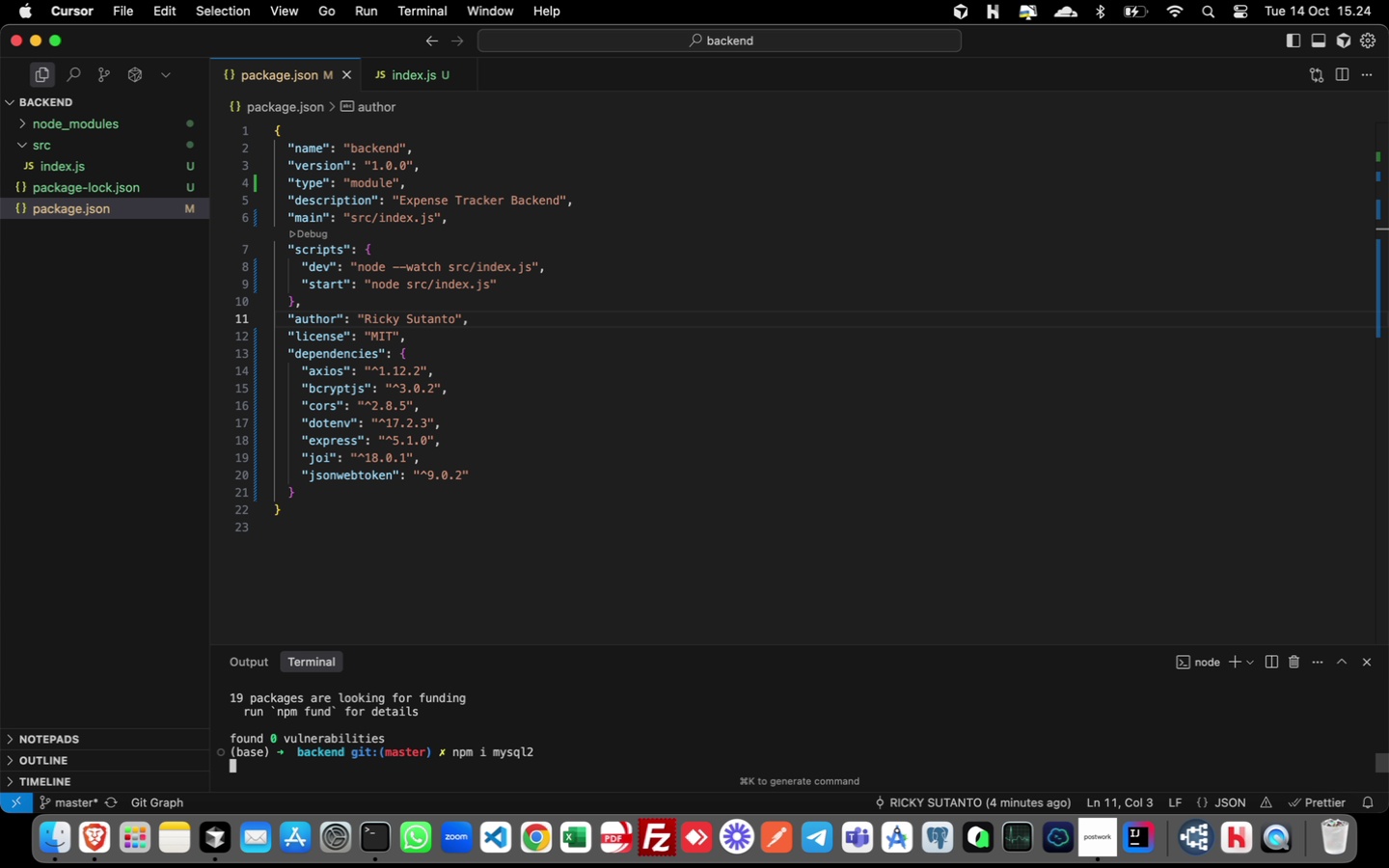 
key(Enter)
 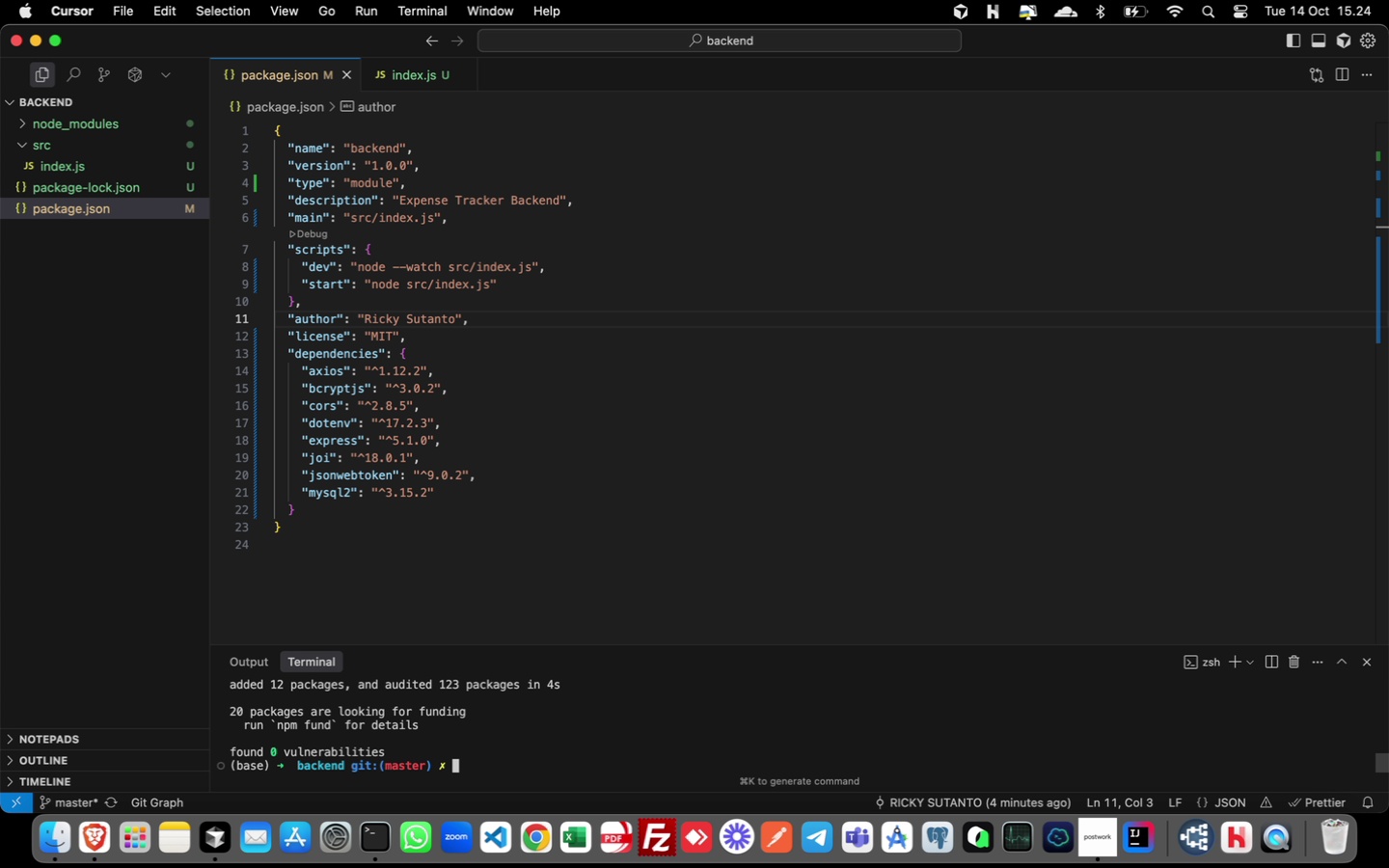 
wait(7.58)
 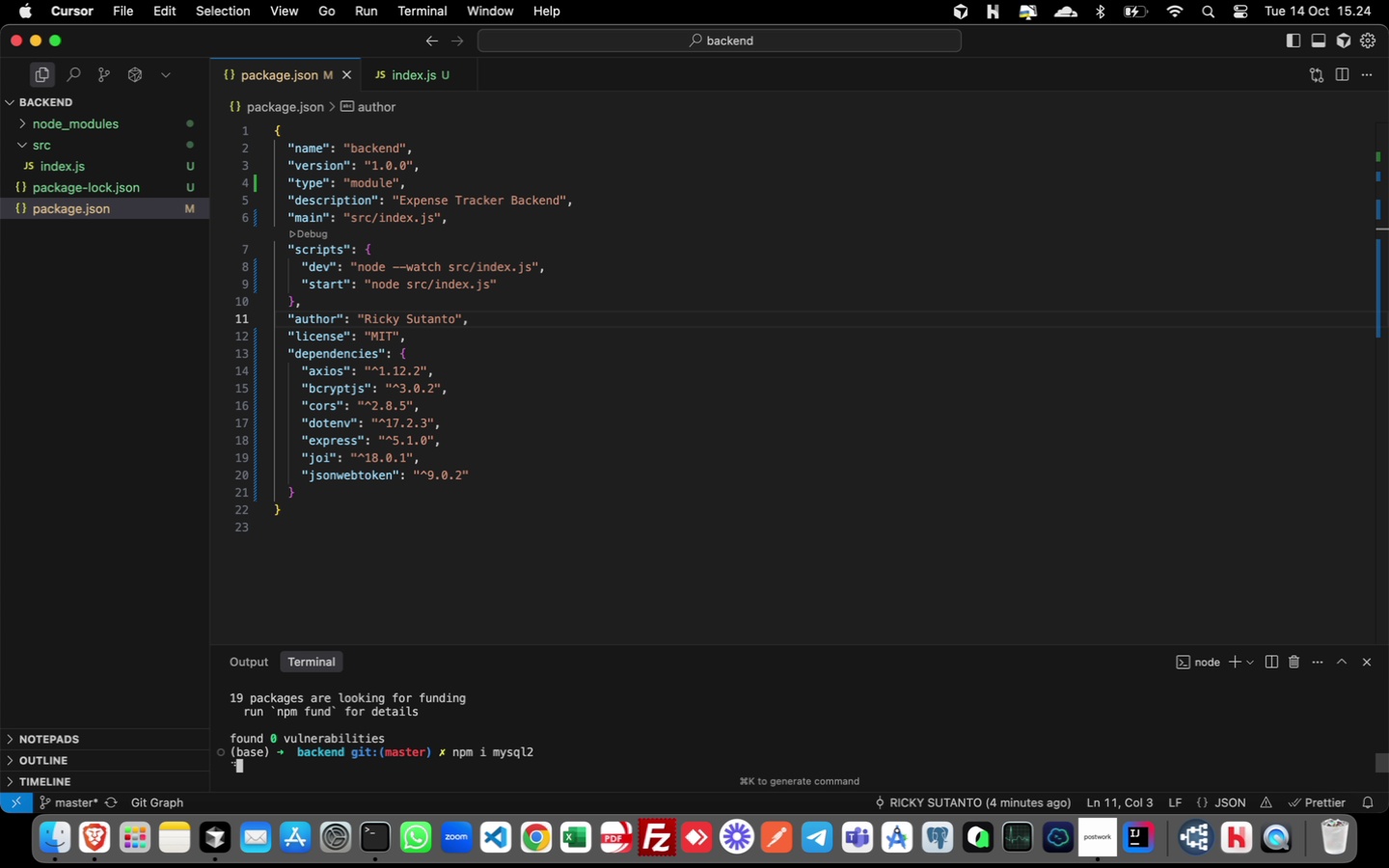 
key(ArrowUp)
 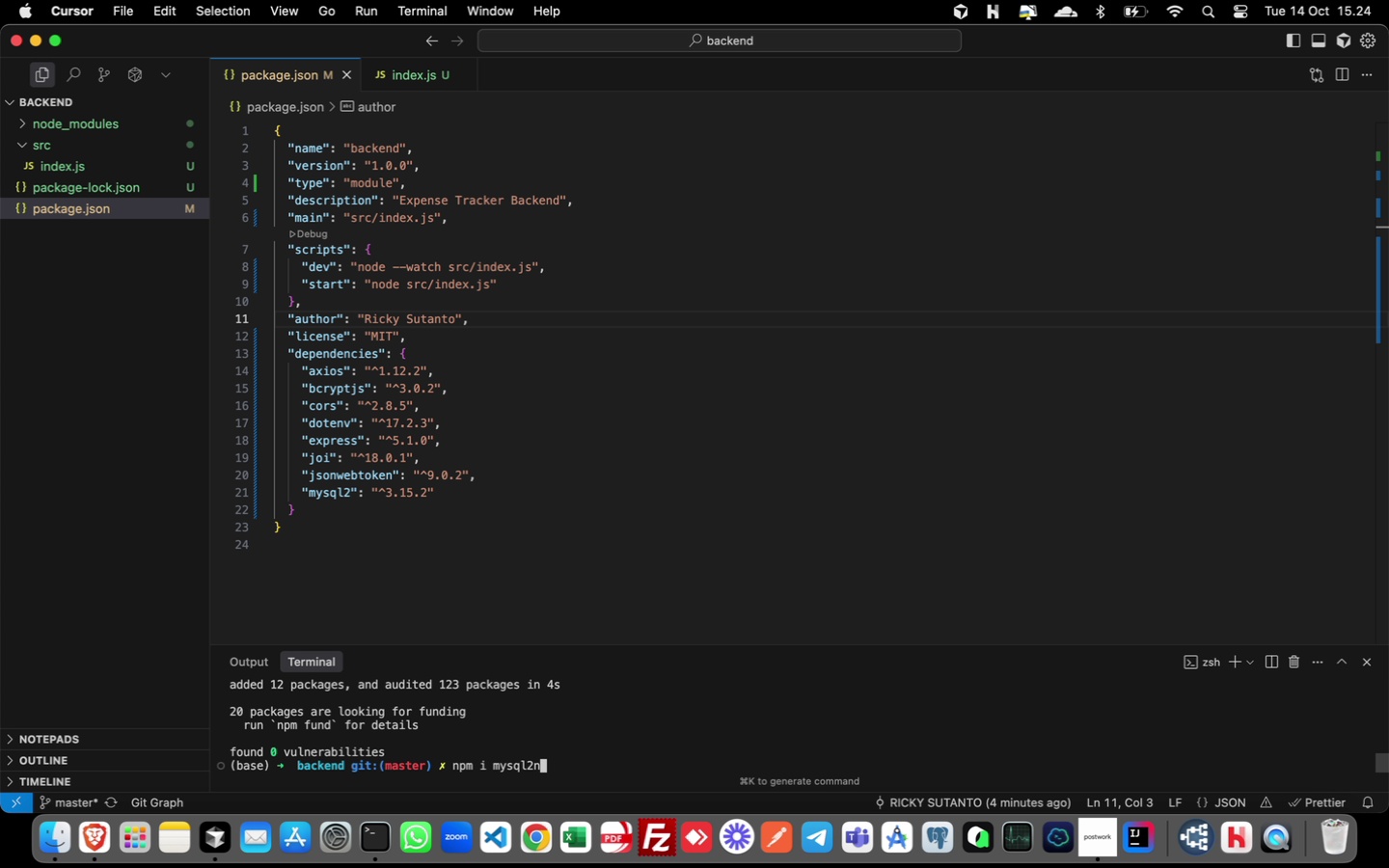 
type(node)
key(Backspace)
key(Backspace)
key(Backspace)
key(Backspace)
key(Backspace)
key(Backspace)
key(Backspace)
key(Backspace)
key(Backspace)
key(Backspace)
type(node-cache)
 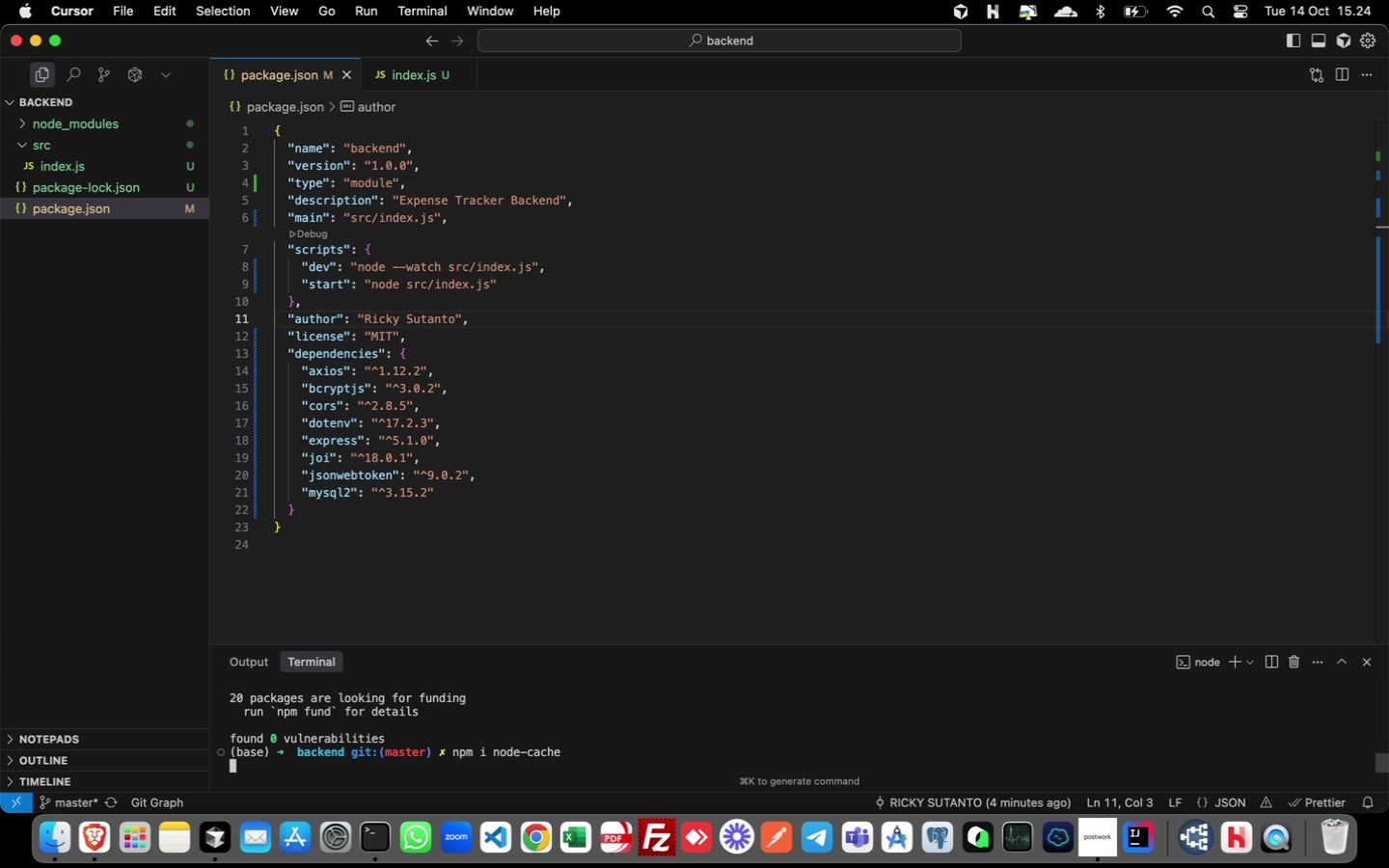 
key(Enter)
 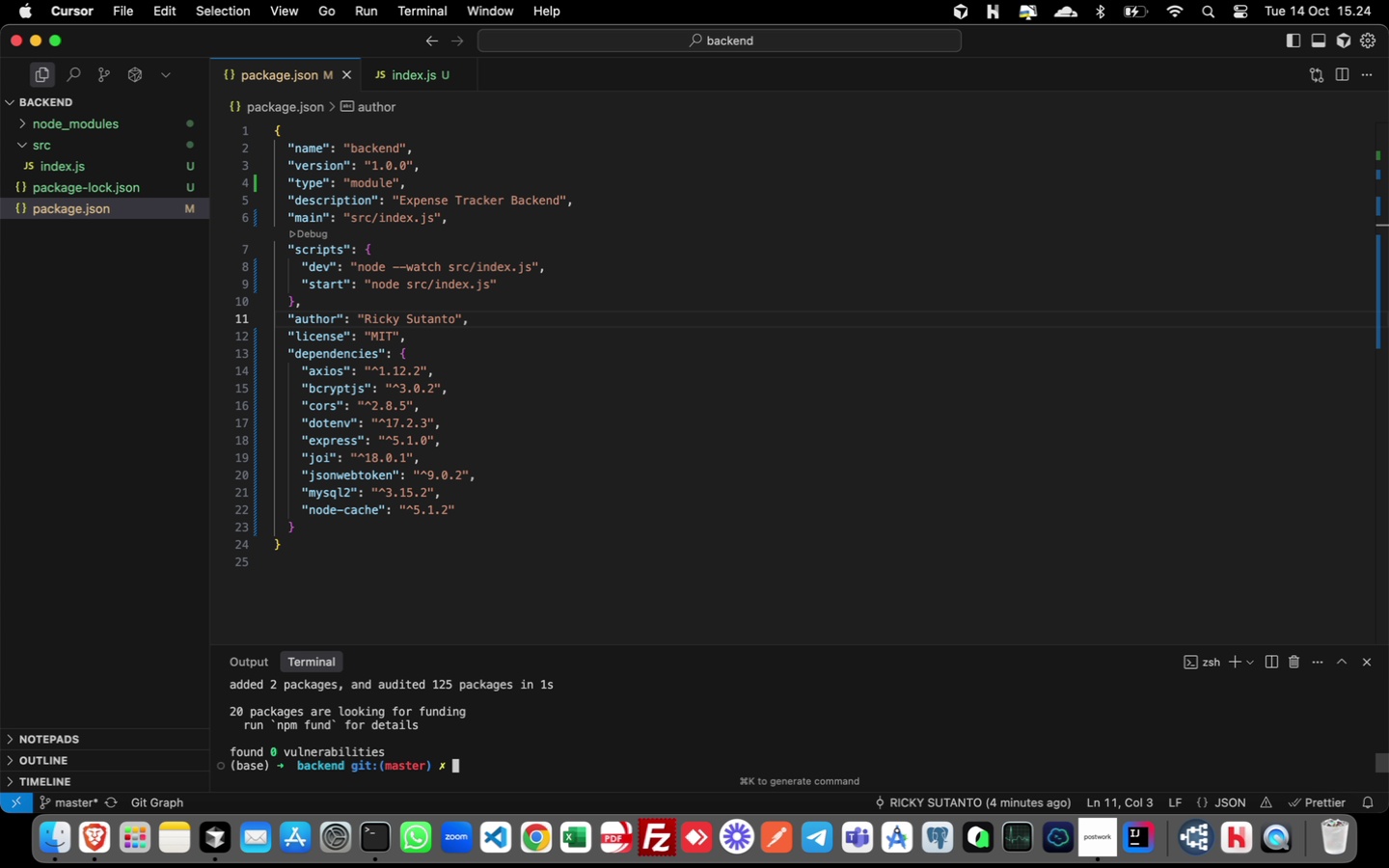 
wait(11.22)
 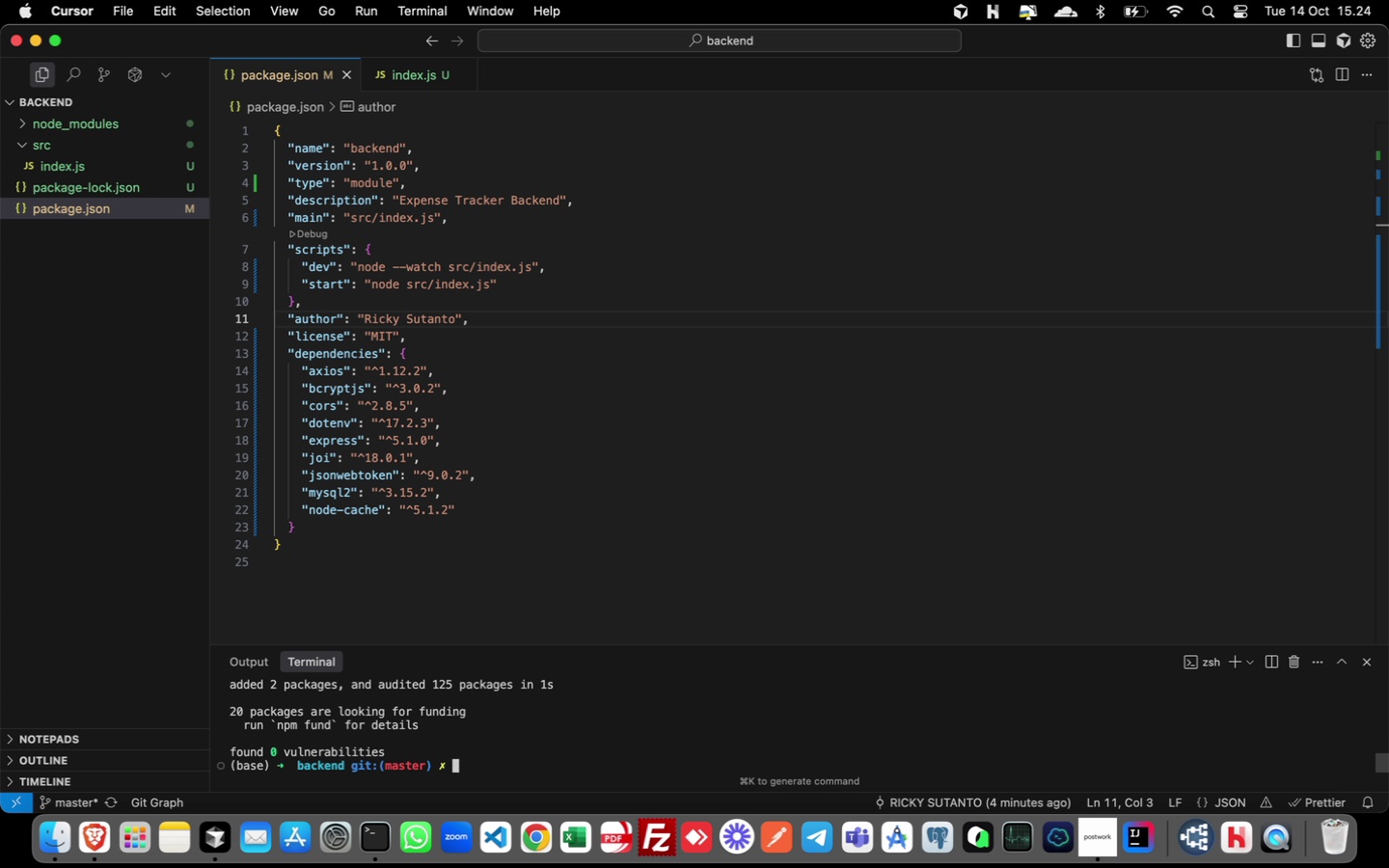 
left_click([438, 164])
 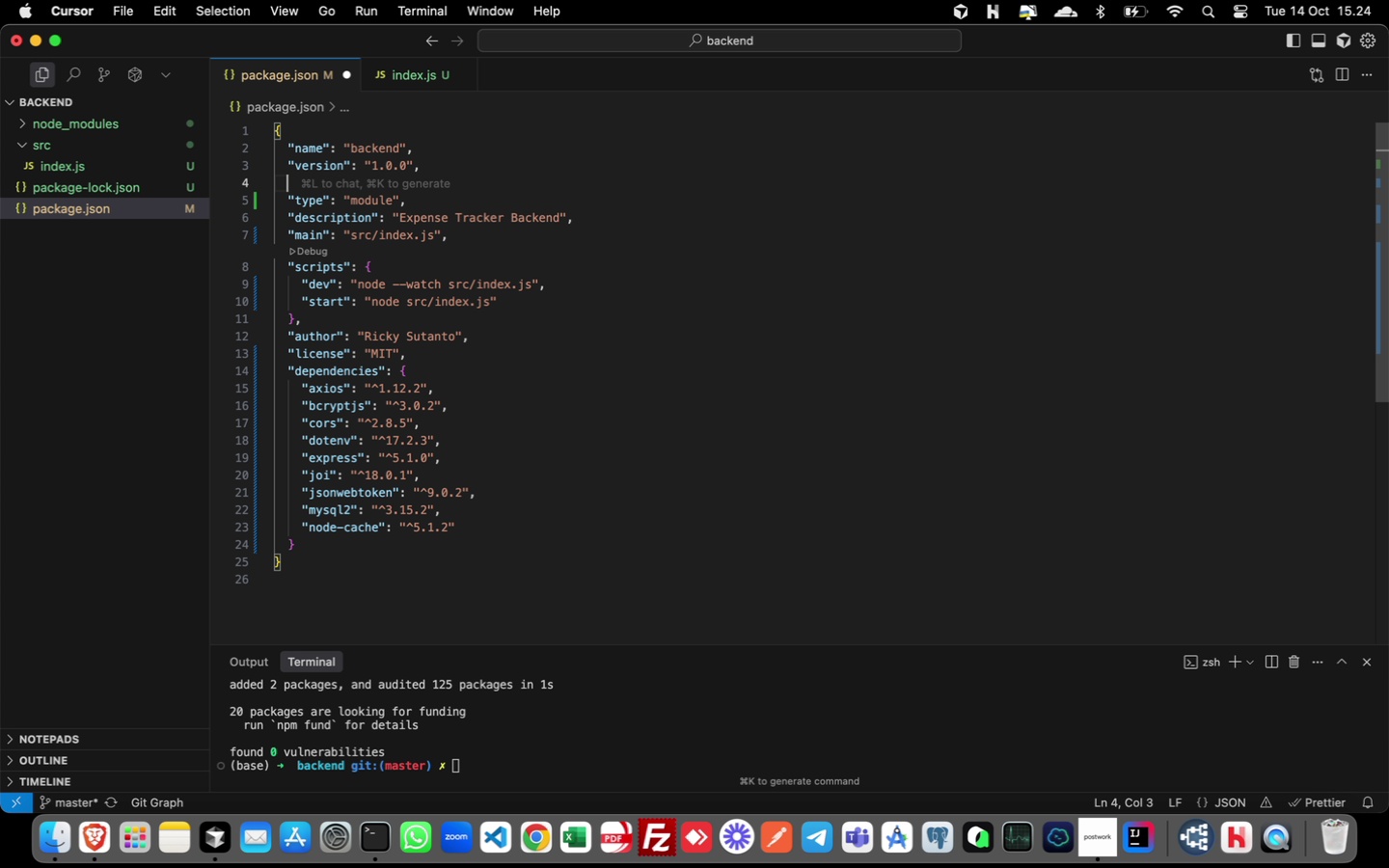 
key(Enter)
 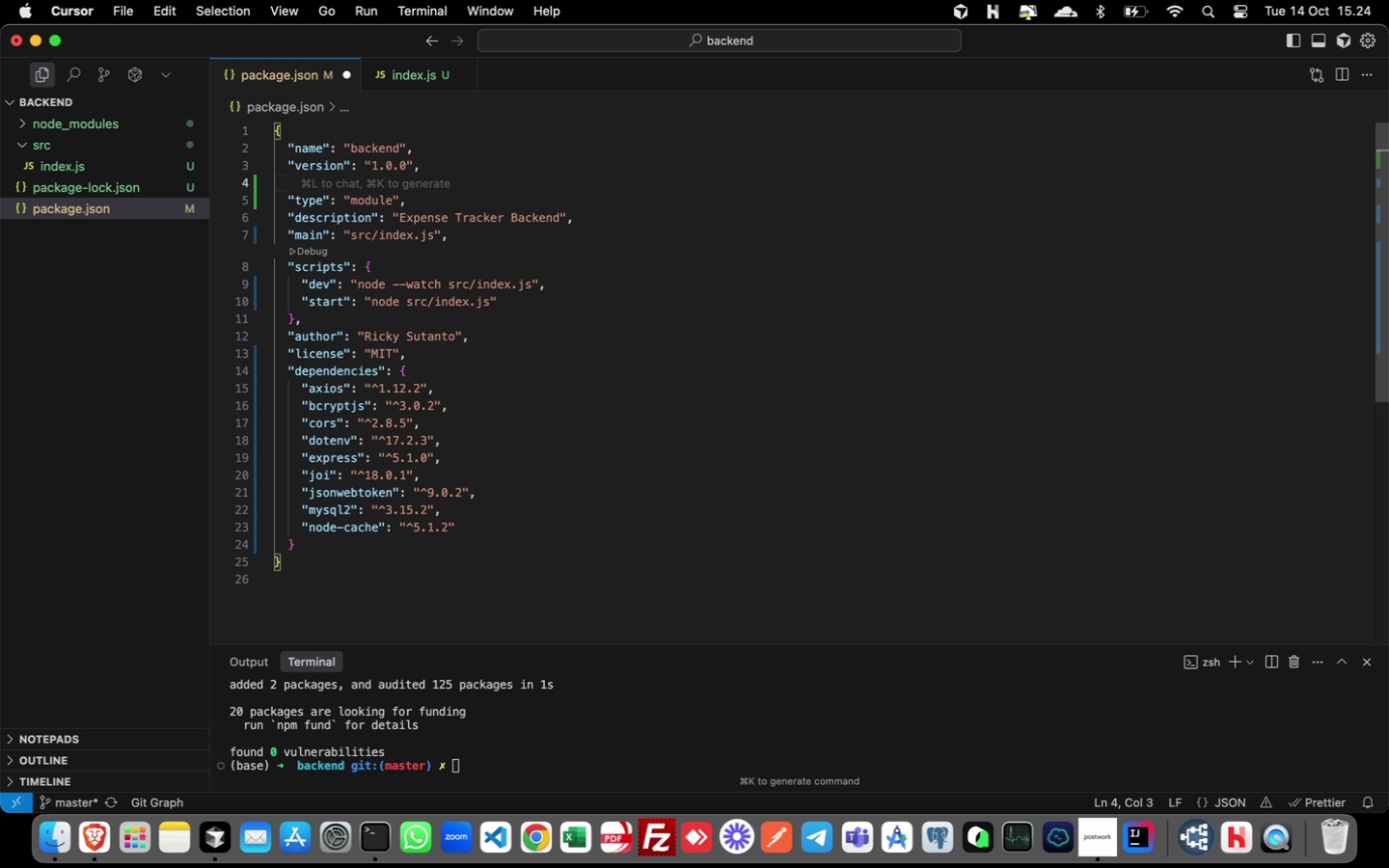 
hold_key(key=ShiftLeft, duration=0.59)
 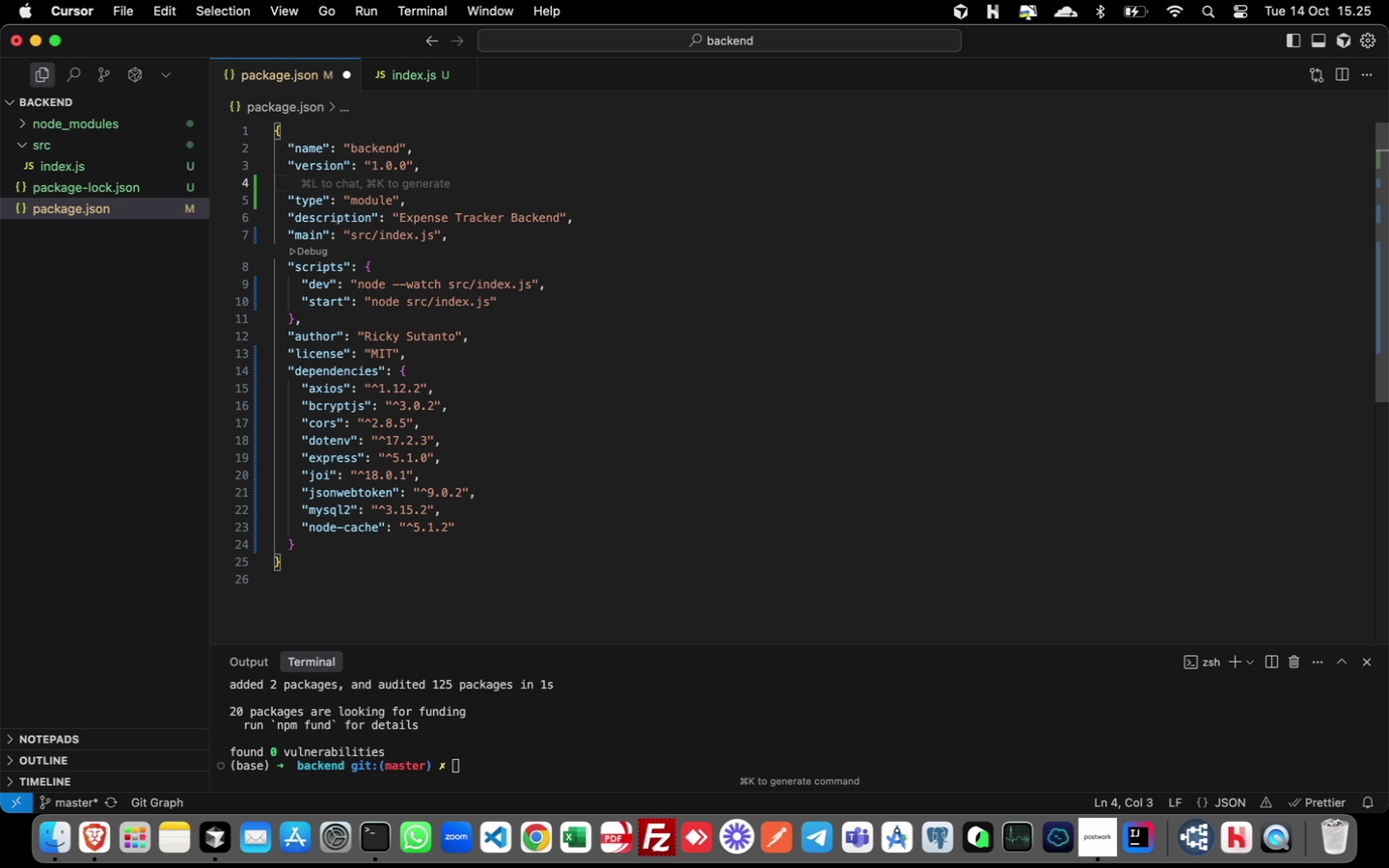 
key(Meta+X)
 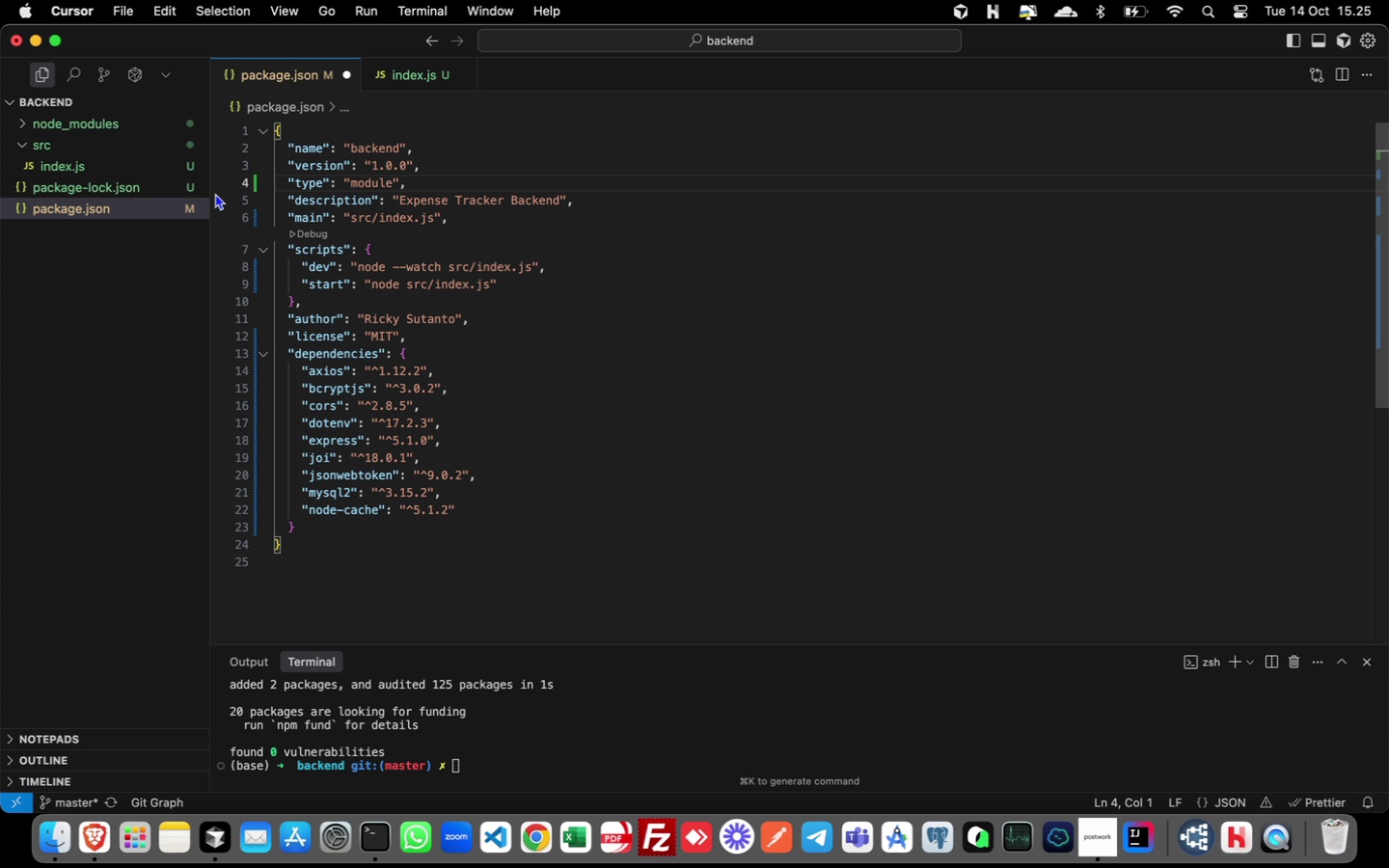 
mouse_move([178, 154])
 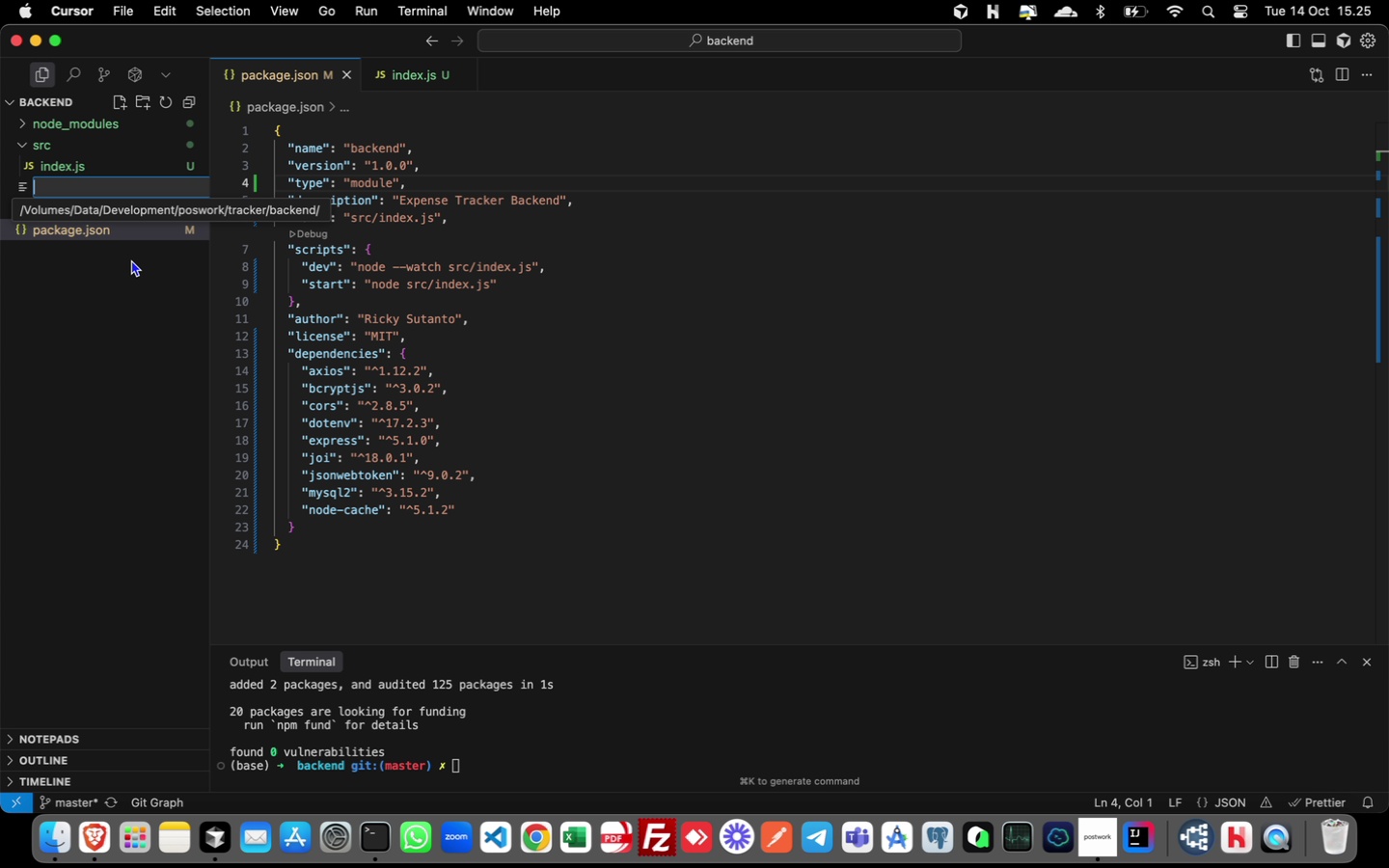 
wait(7.48)
 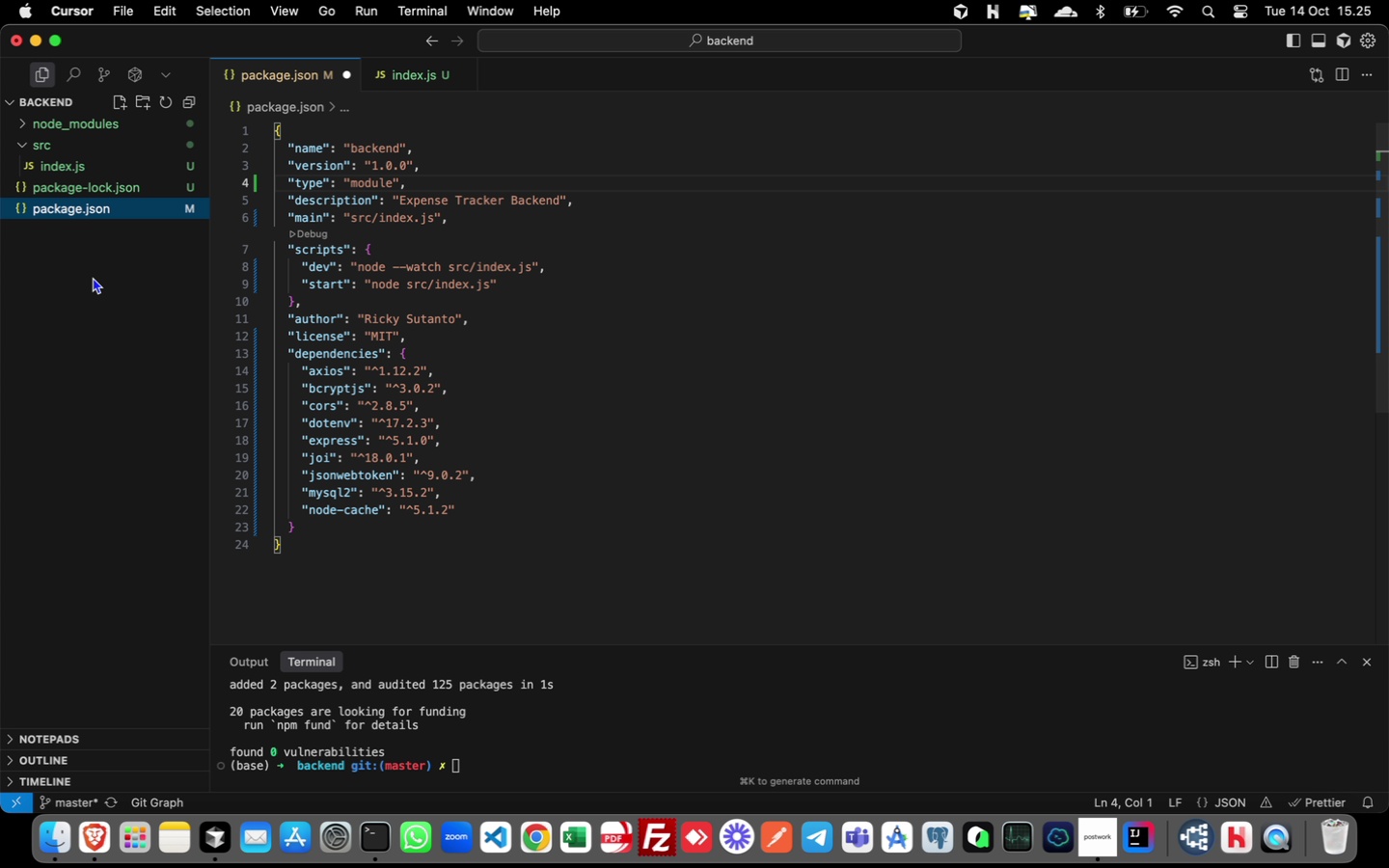 
type(.giig)
key(Backspace)
type(nore)
 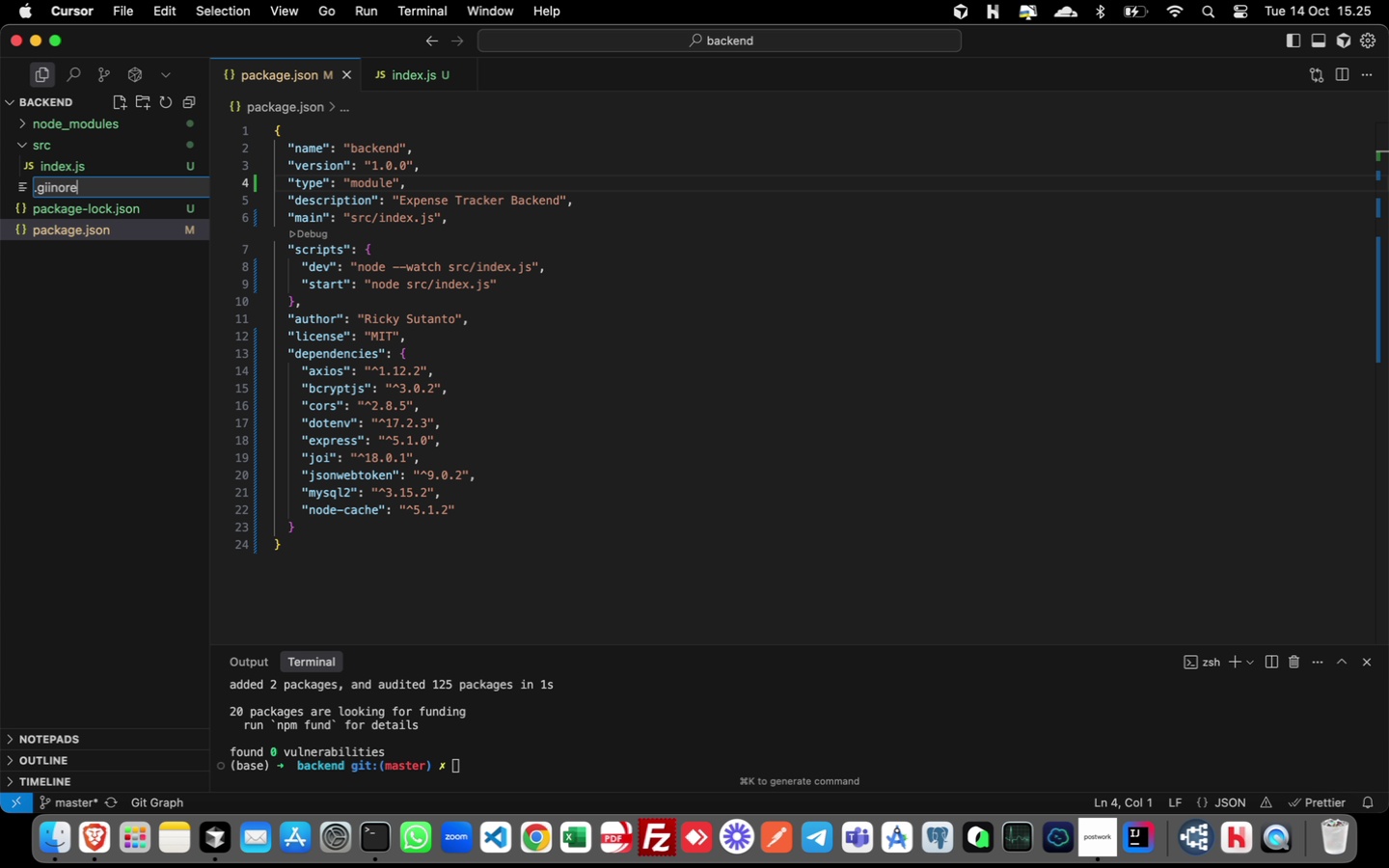 
key(ArrowLeft)
 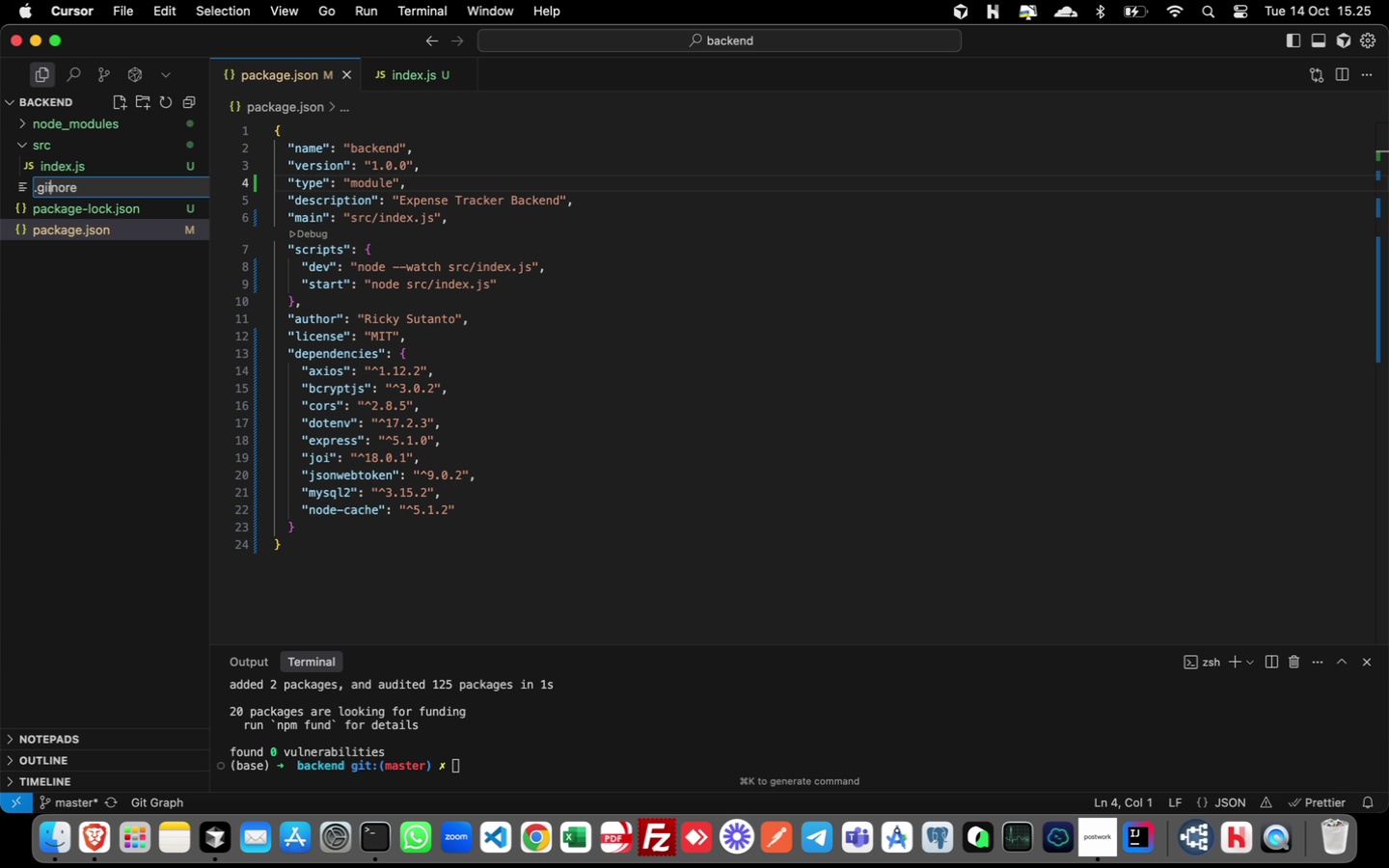 
key(ArrowLeft)
 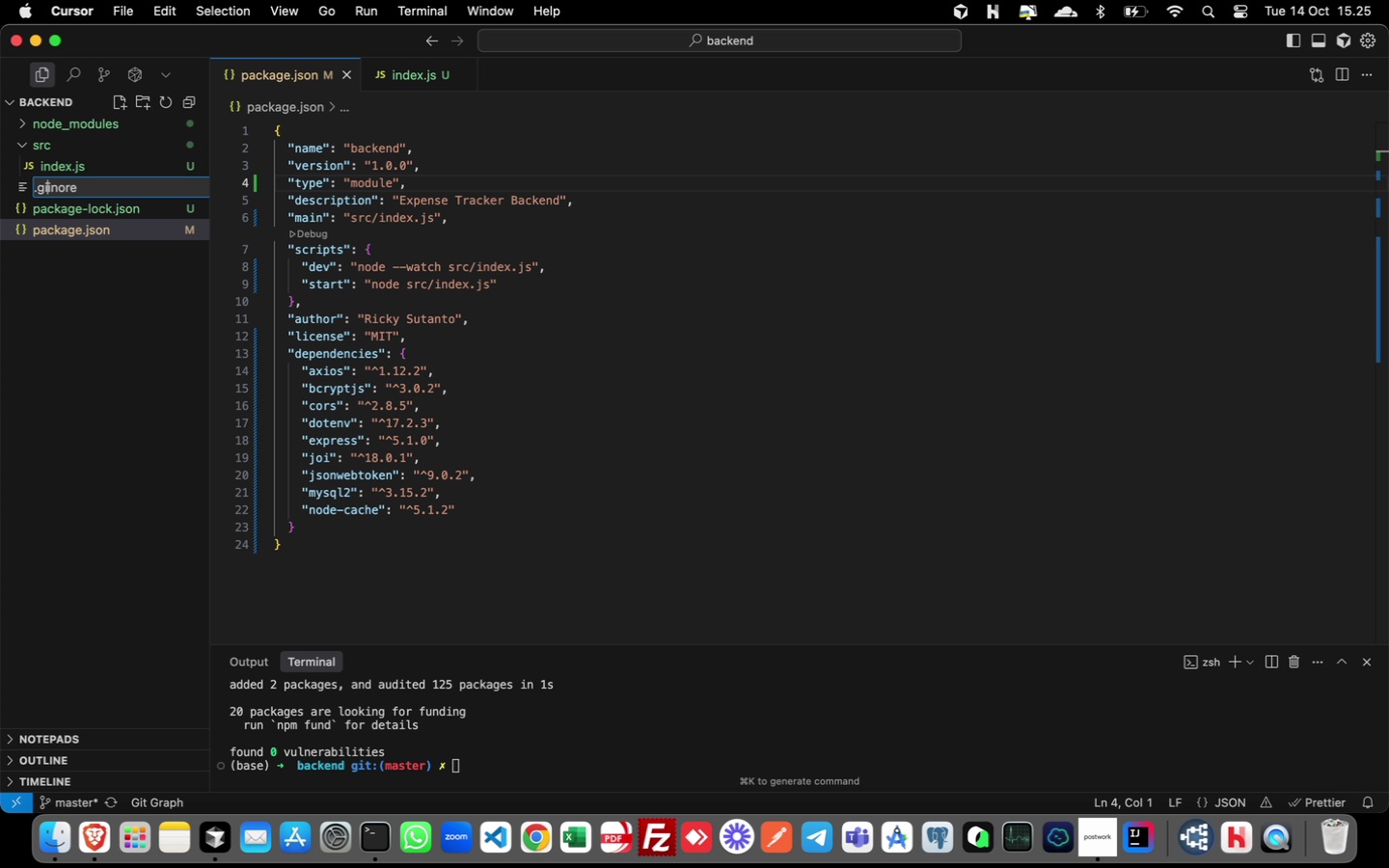 
key(ArrowLeft)
 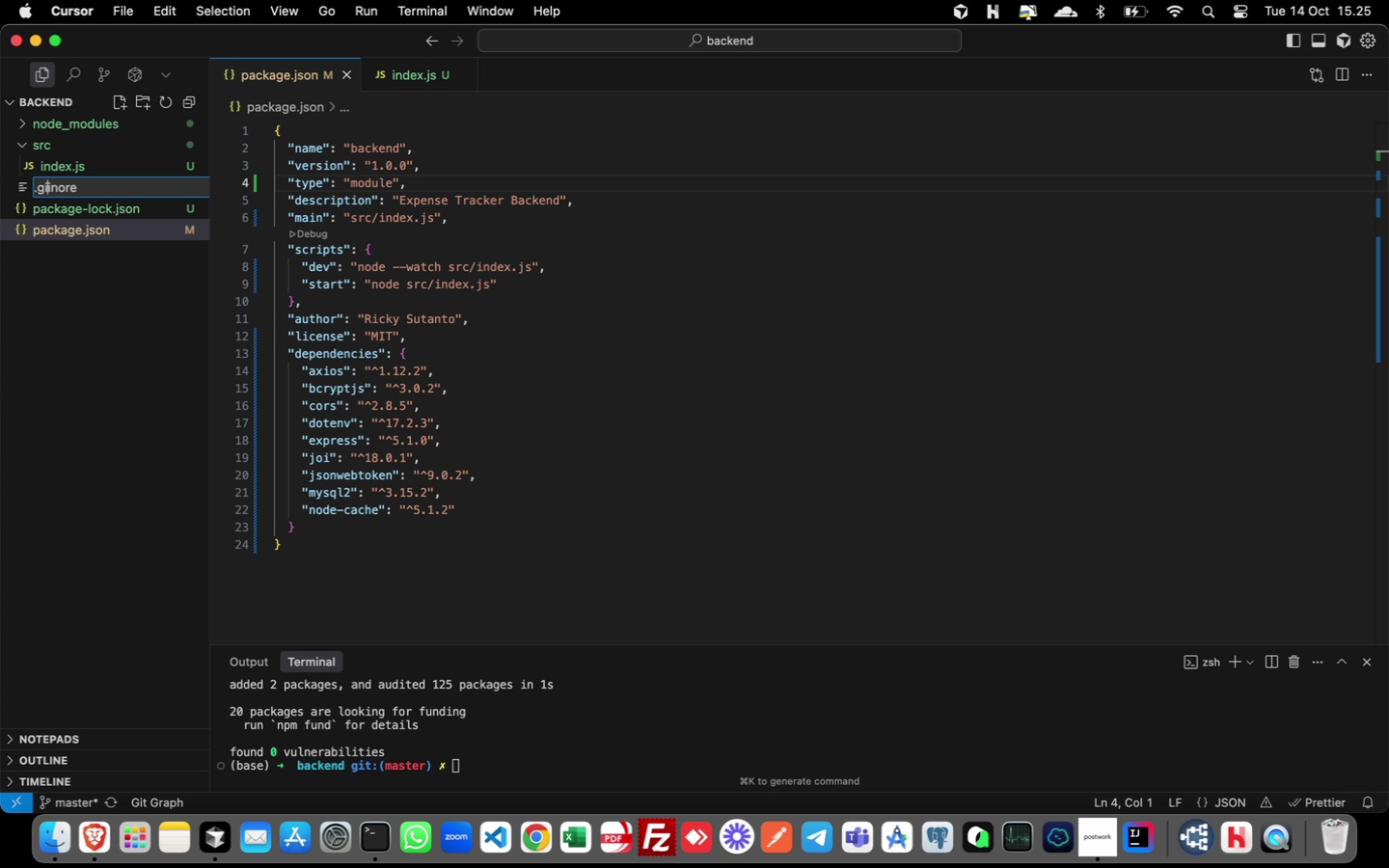 
key(ArrowLeft)
 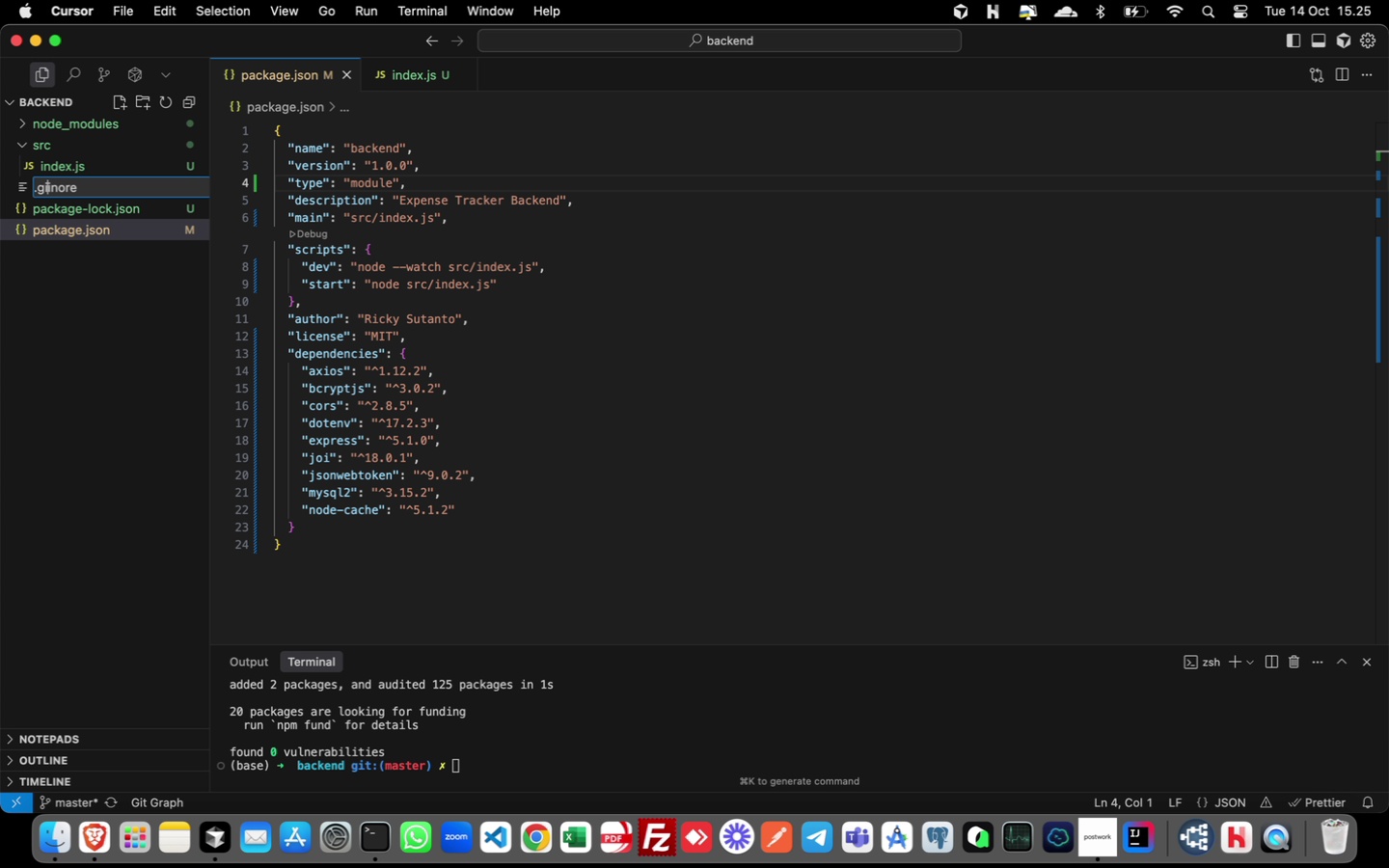 
key(ArrowLeft)
 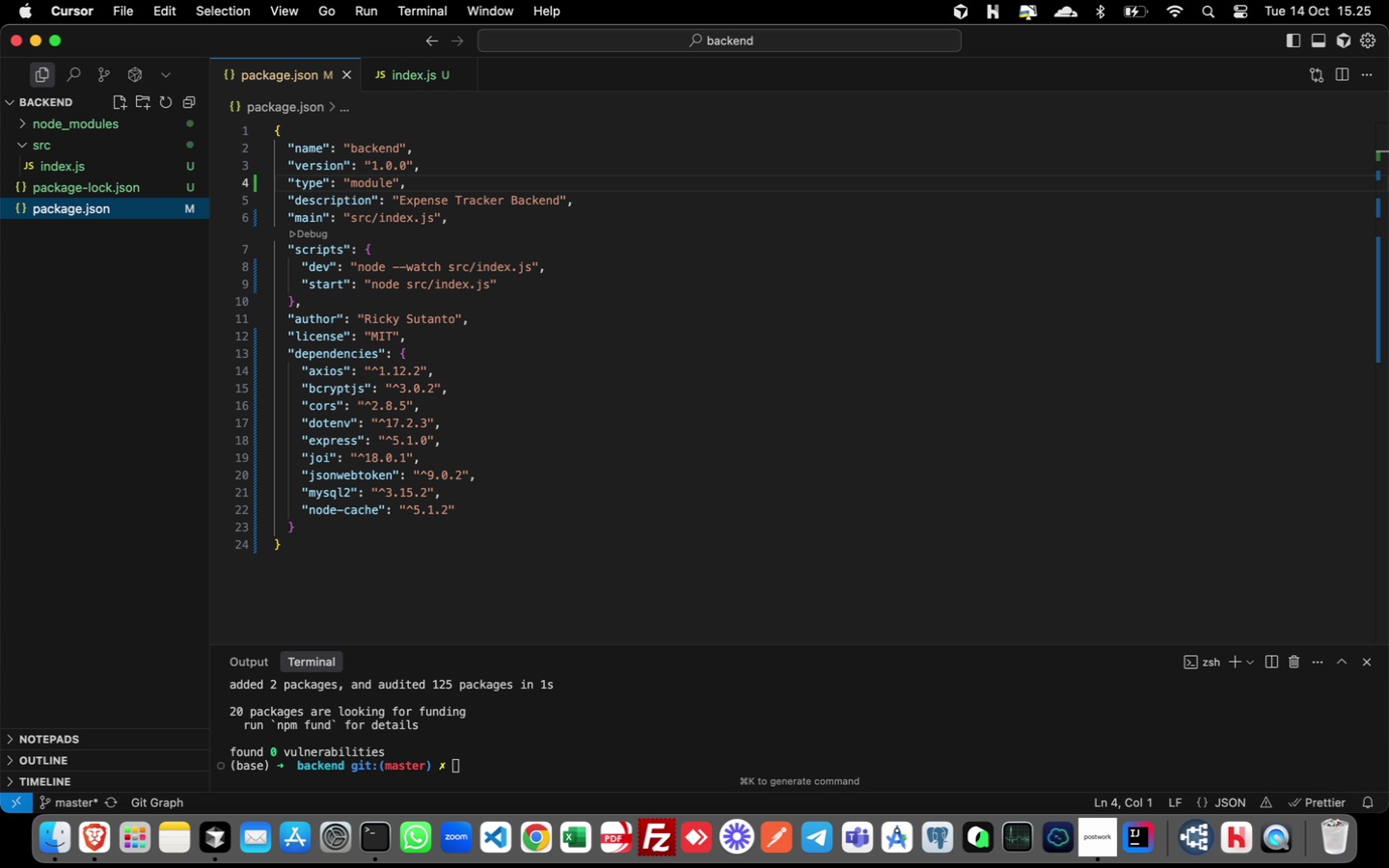 
key(T)
 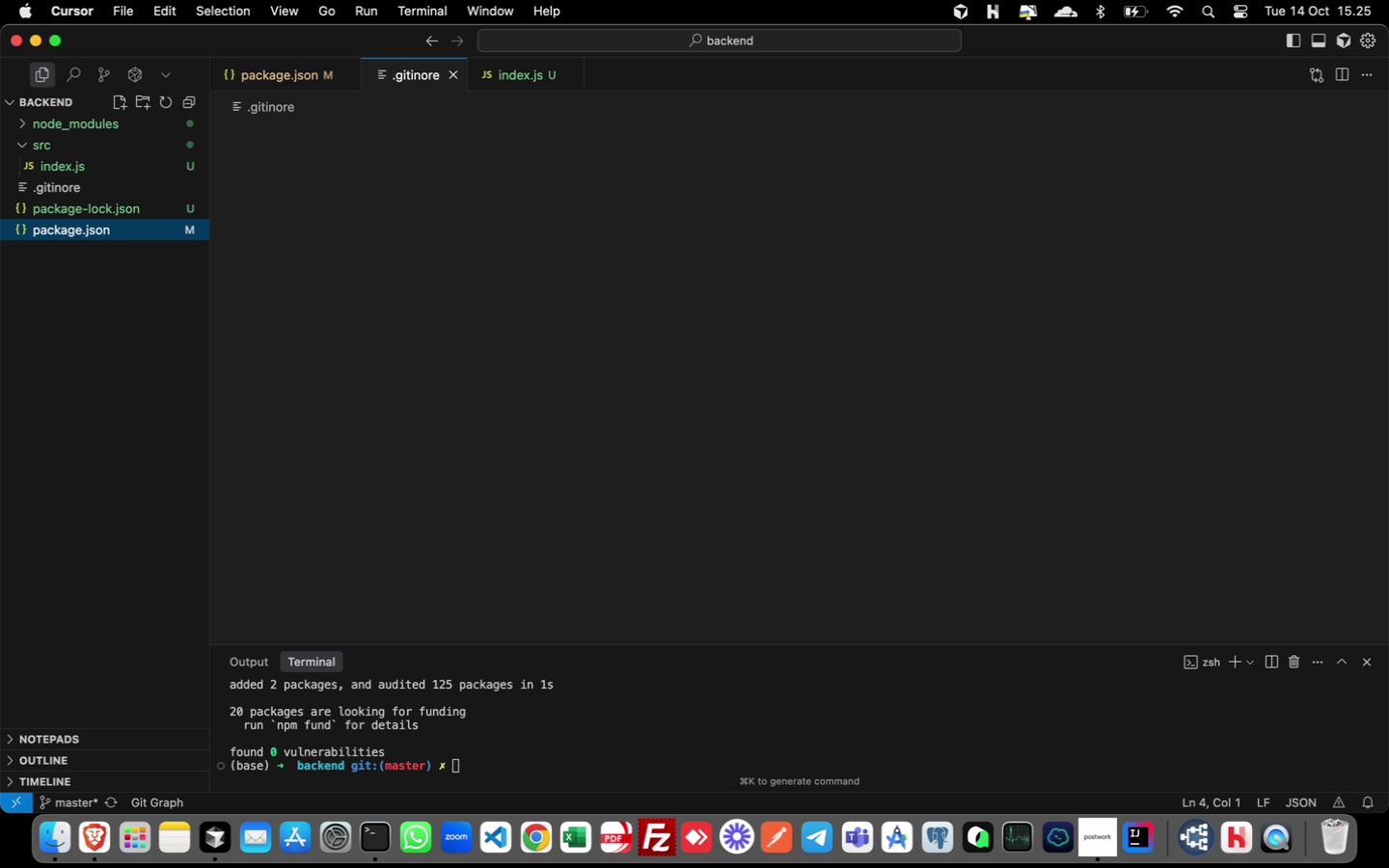 
key(Enter)
 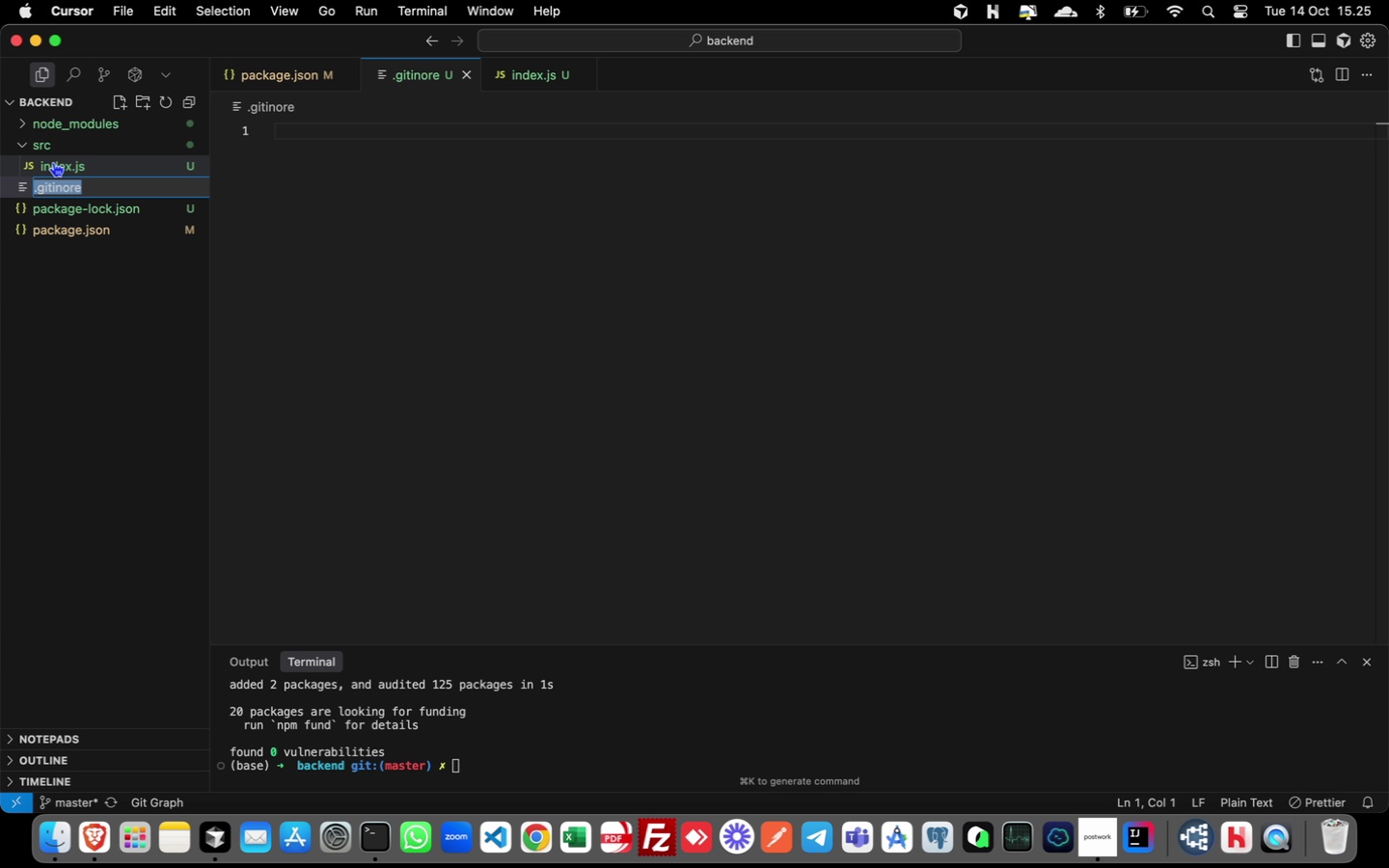 
wait(6.69)
 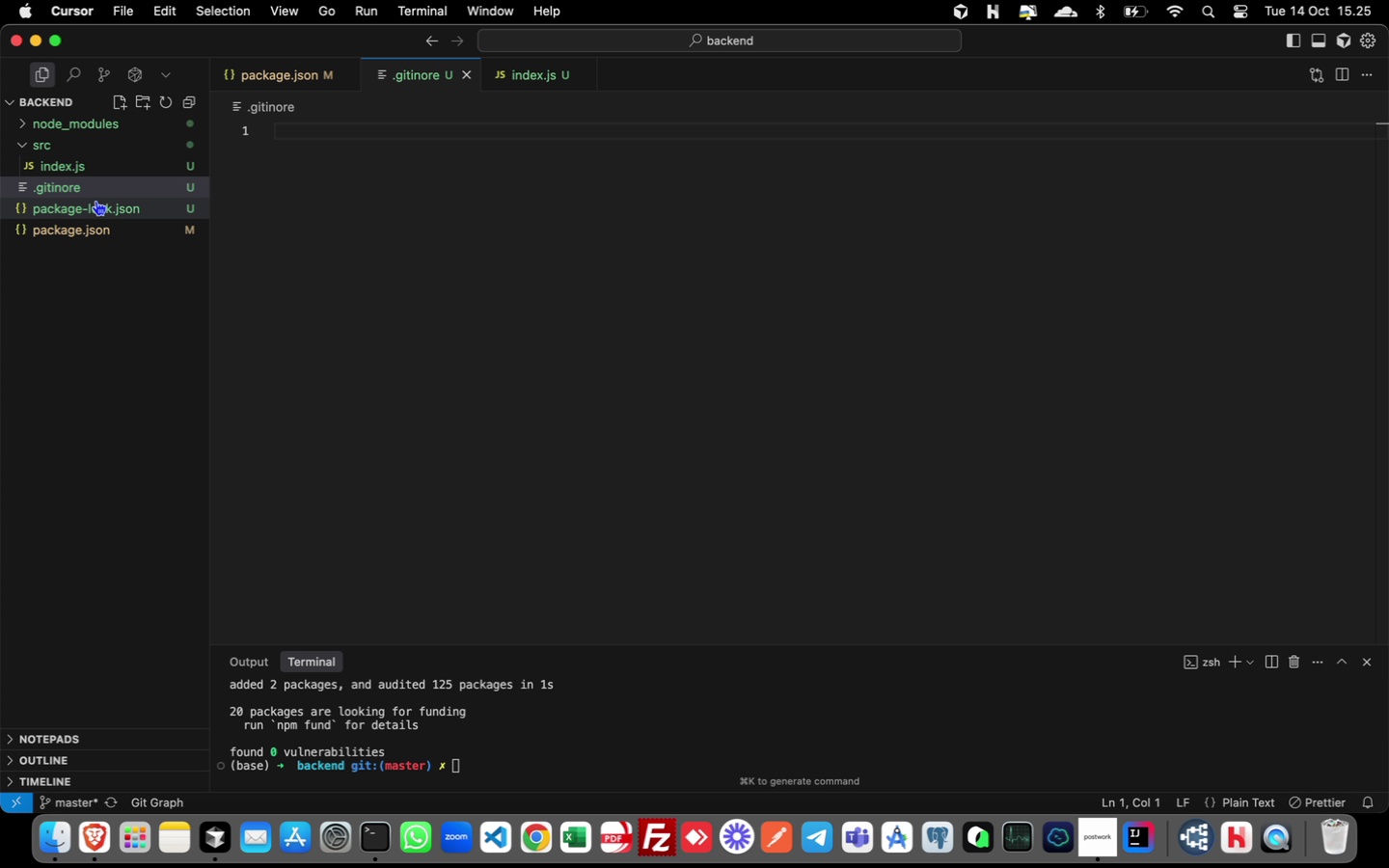 
left_click([59, 191])
 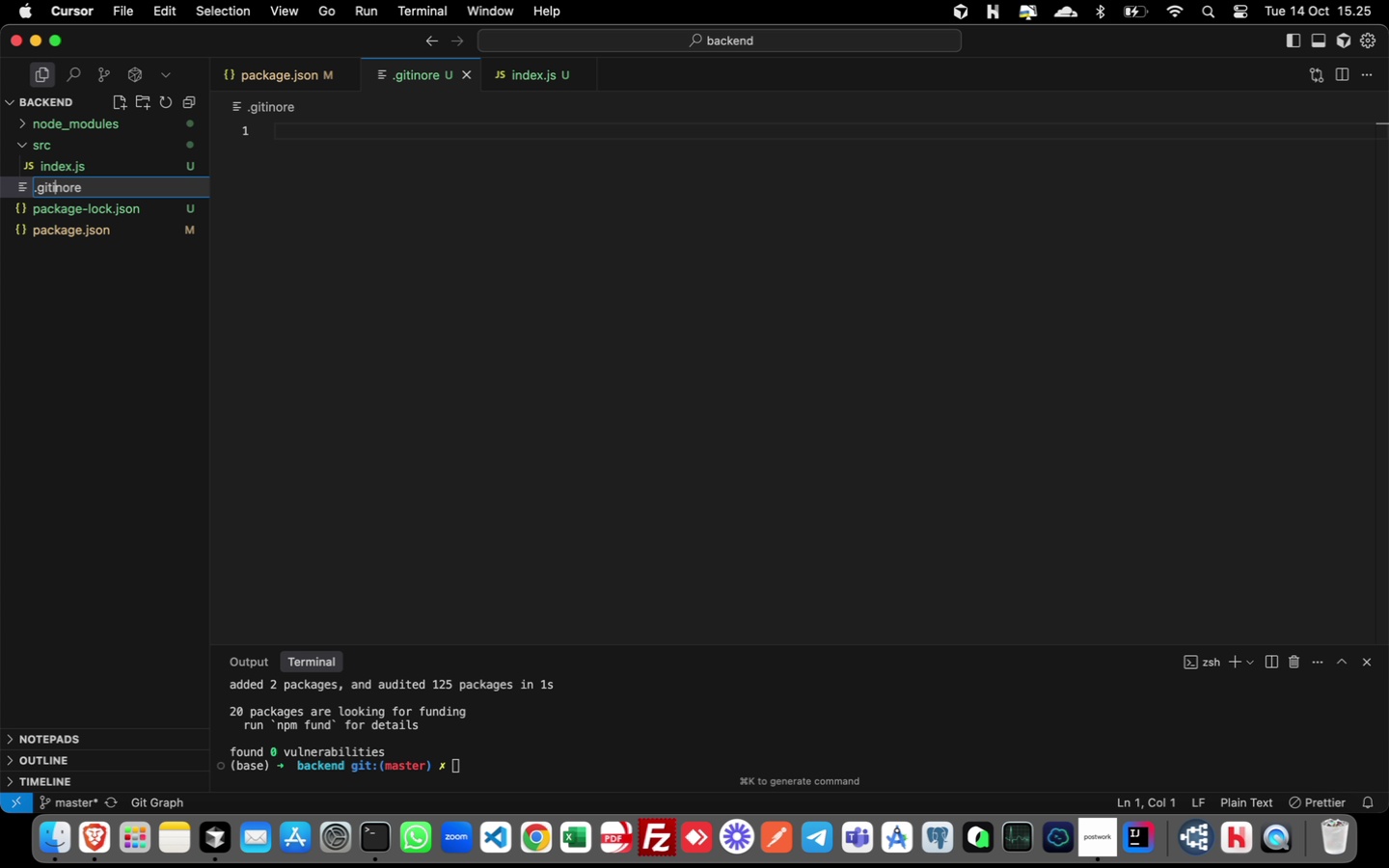 
key(ArrowLeft)
 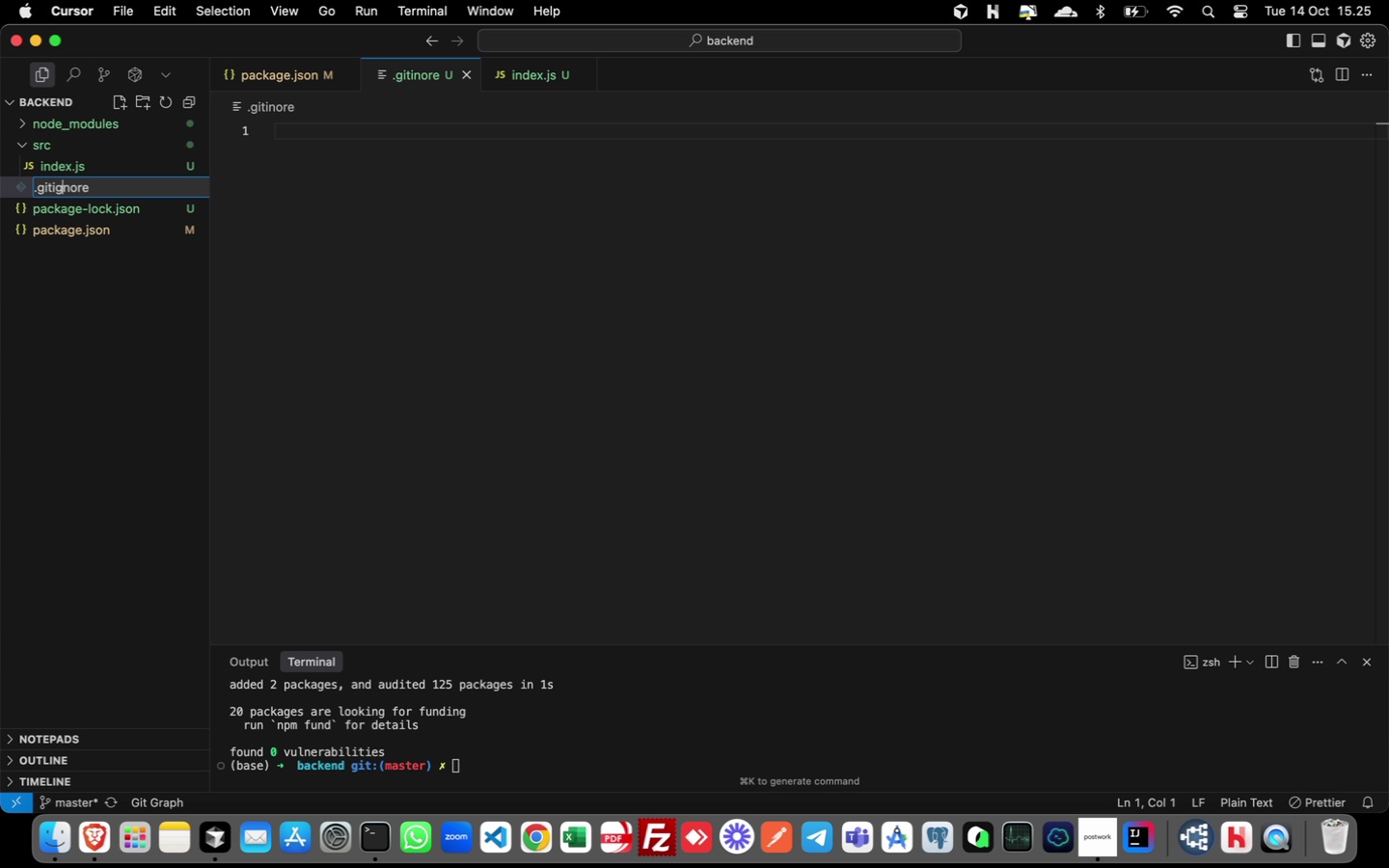 
key(G)
 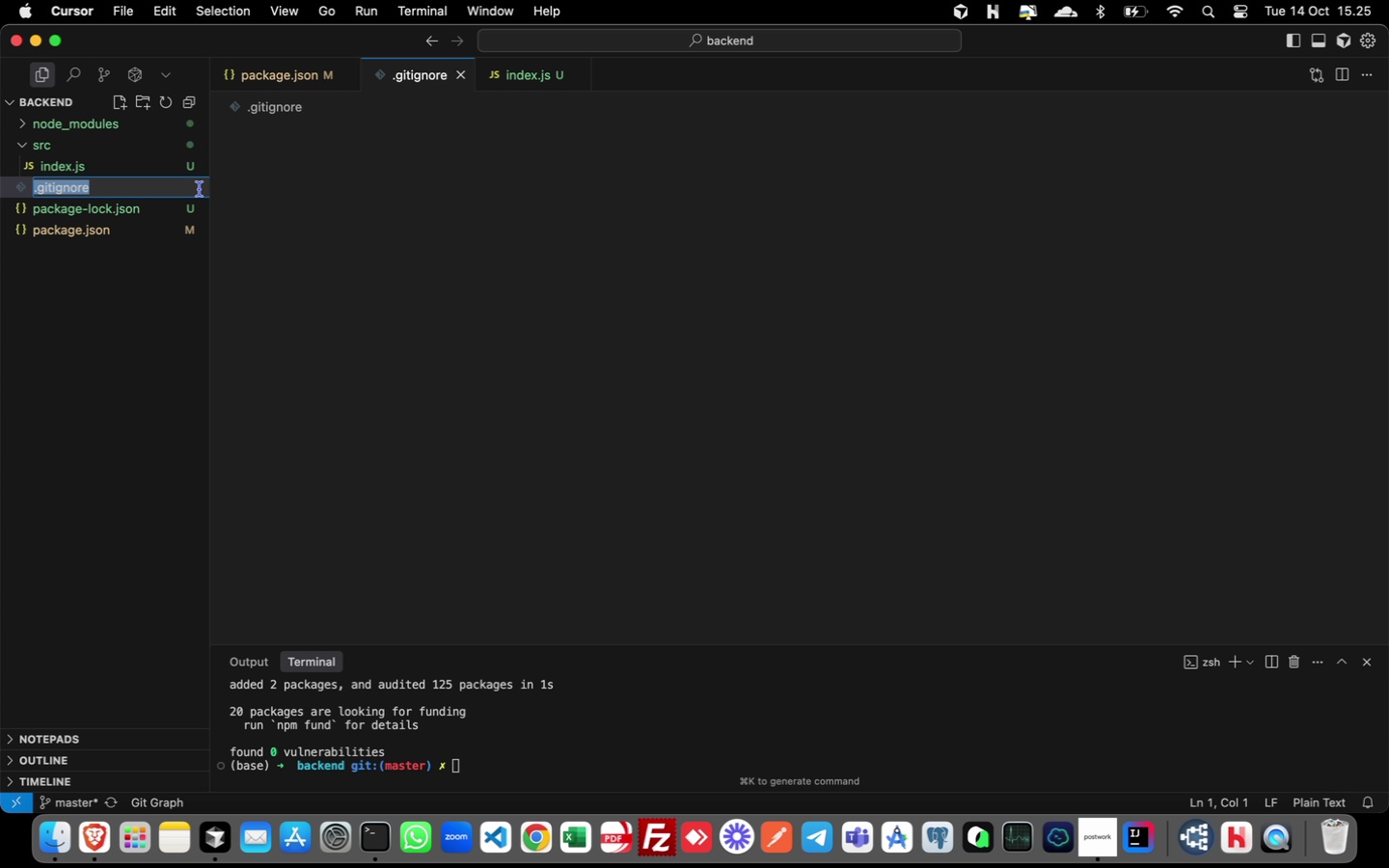 
key(Enter)
 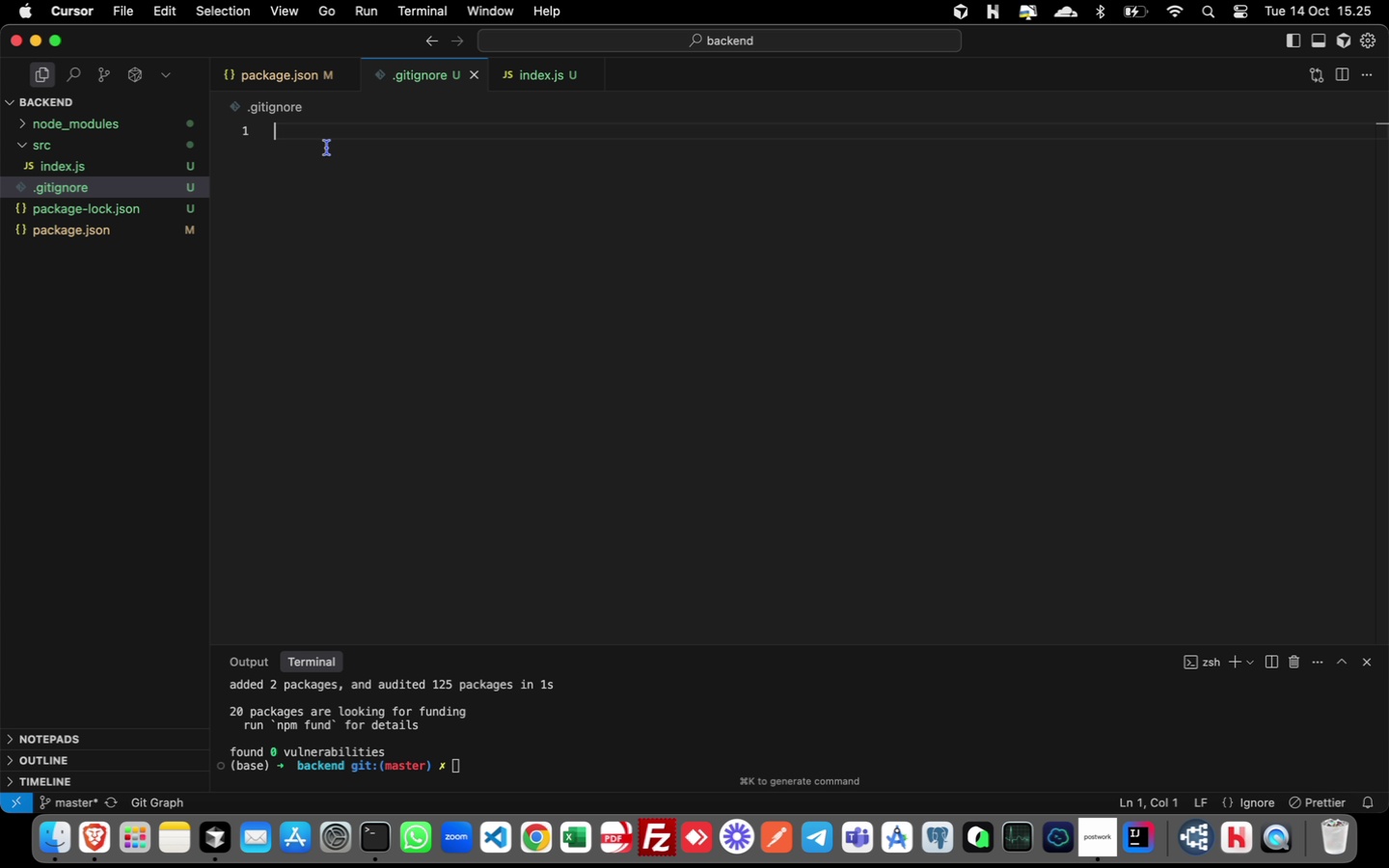 
left_click([327, 148])
 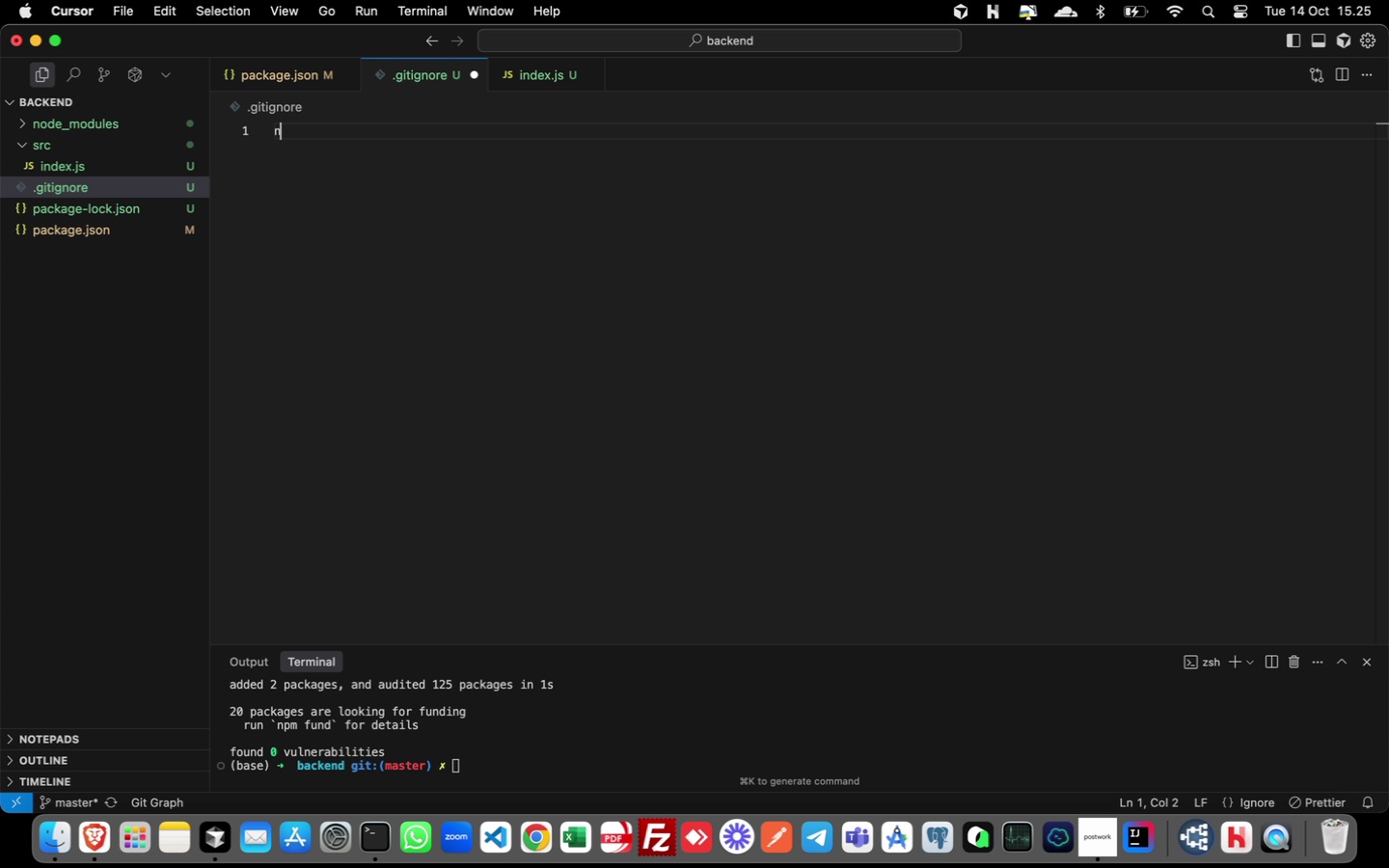 
type(node_modules/)
 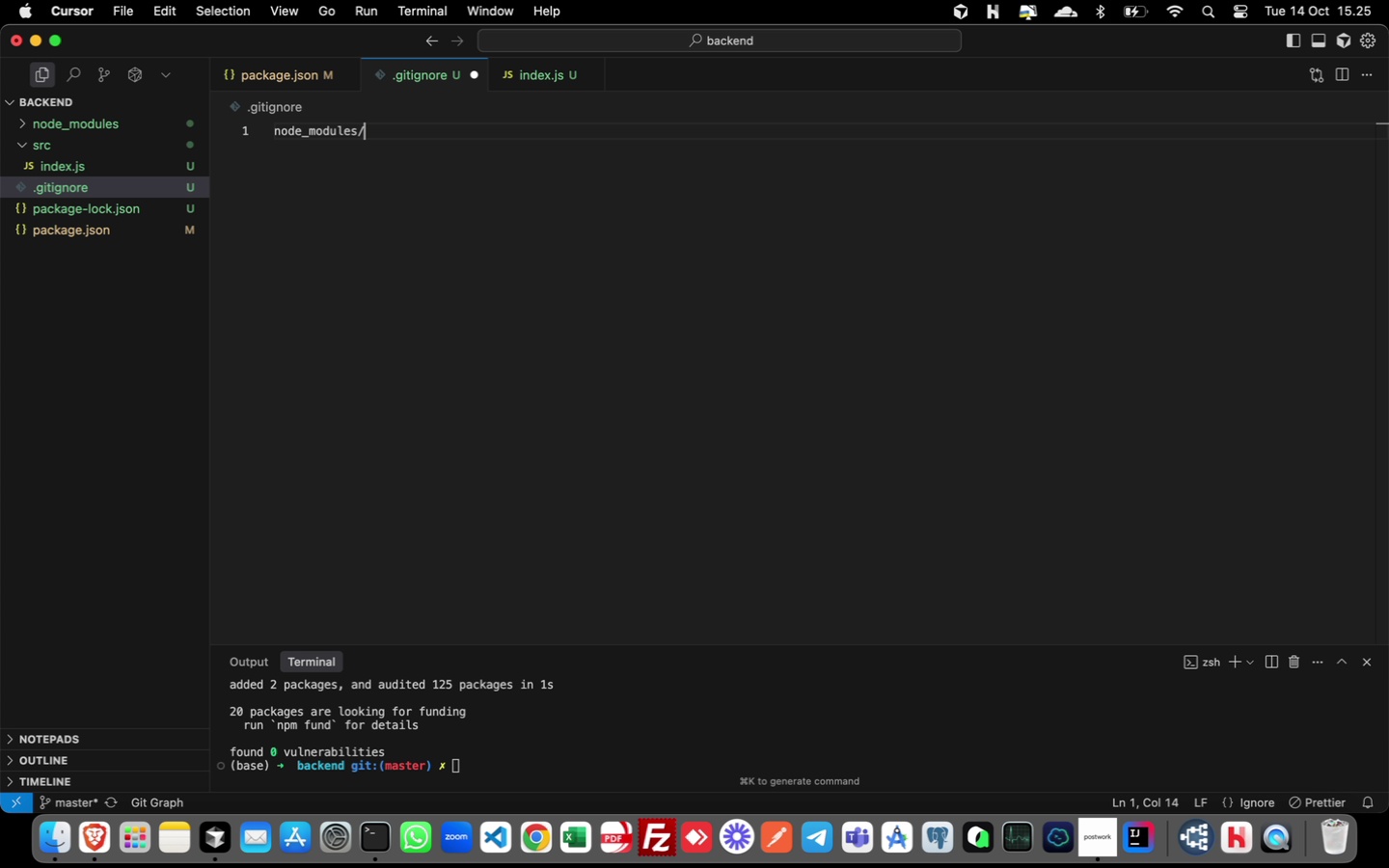 
key(Enter)
 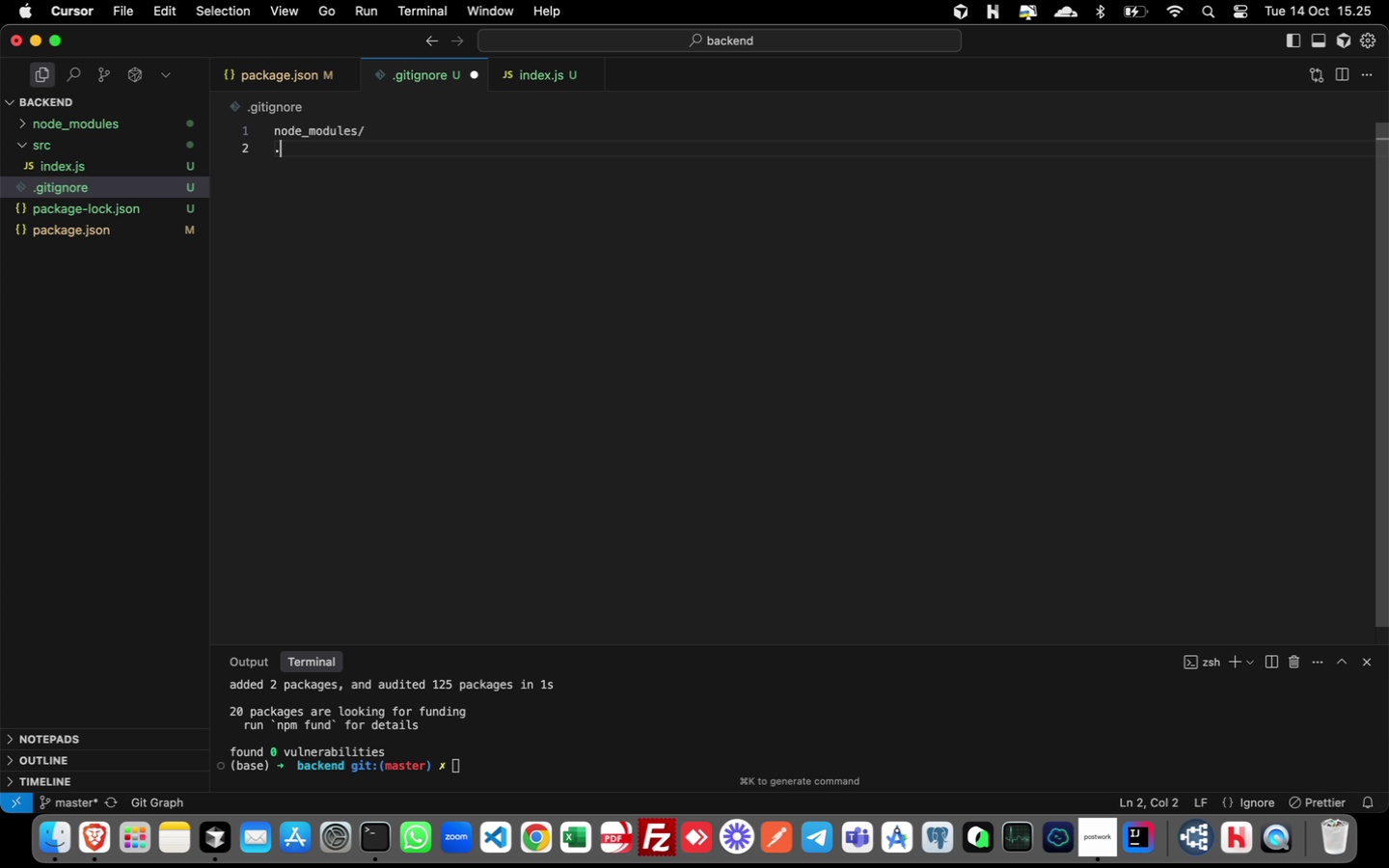 
type(.env)
 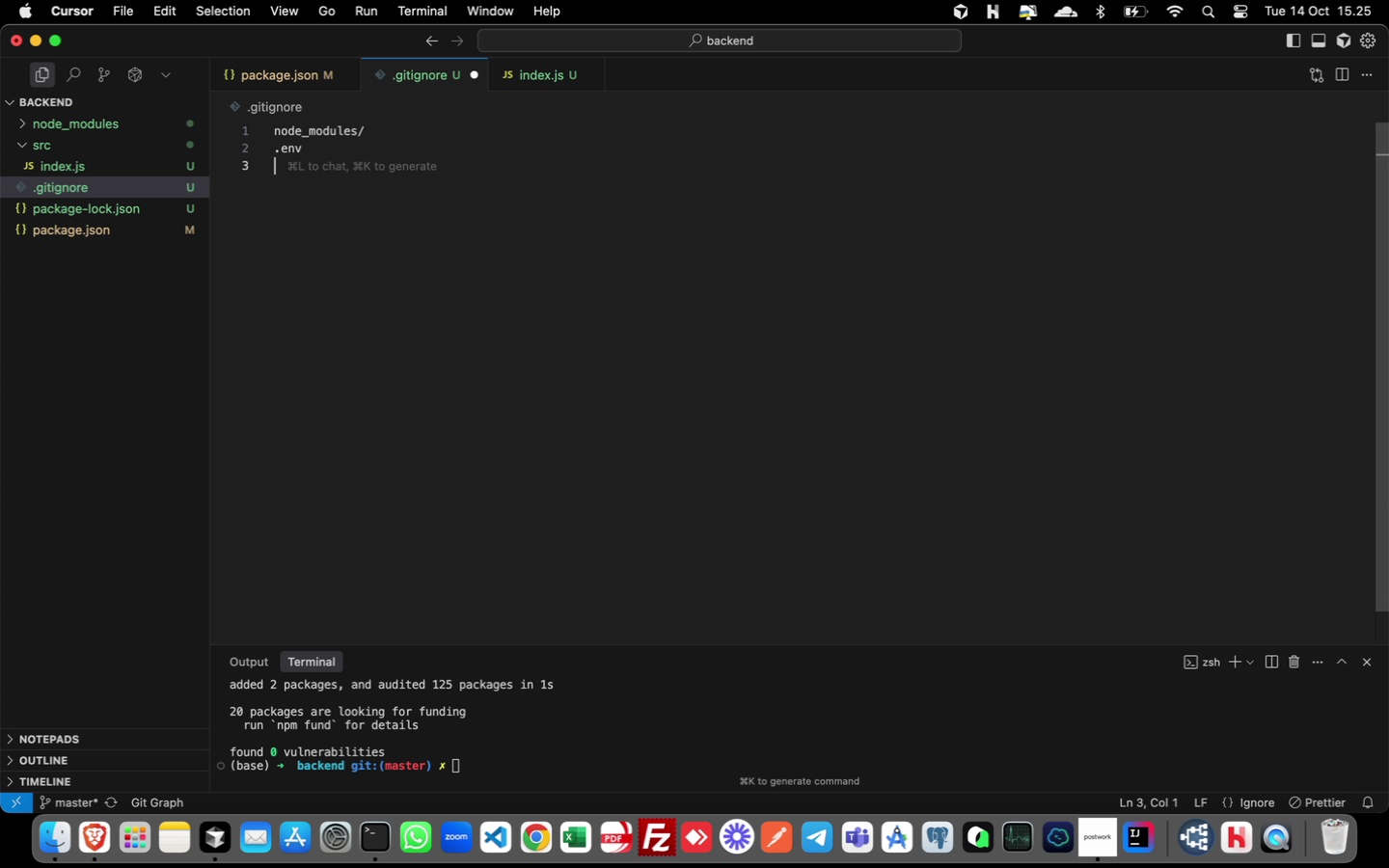 
key(Enter)
 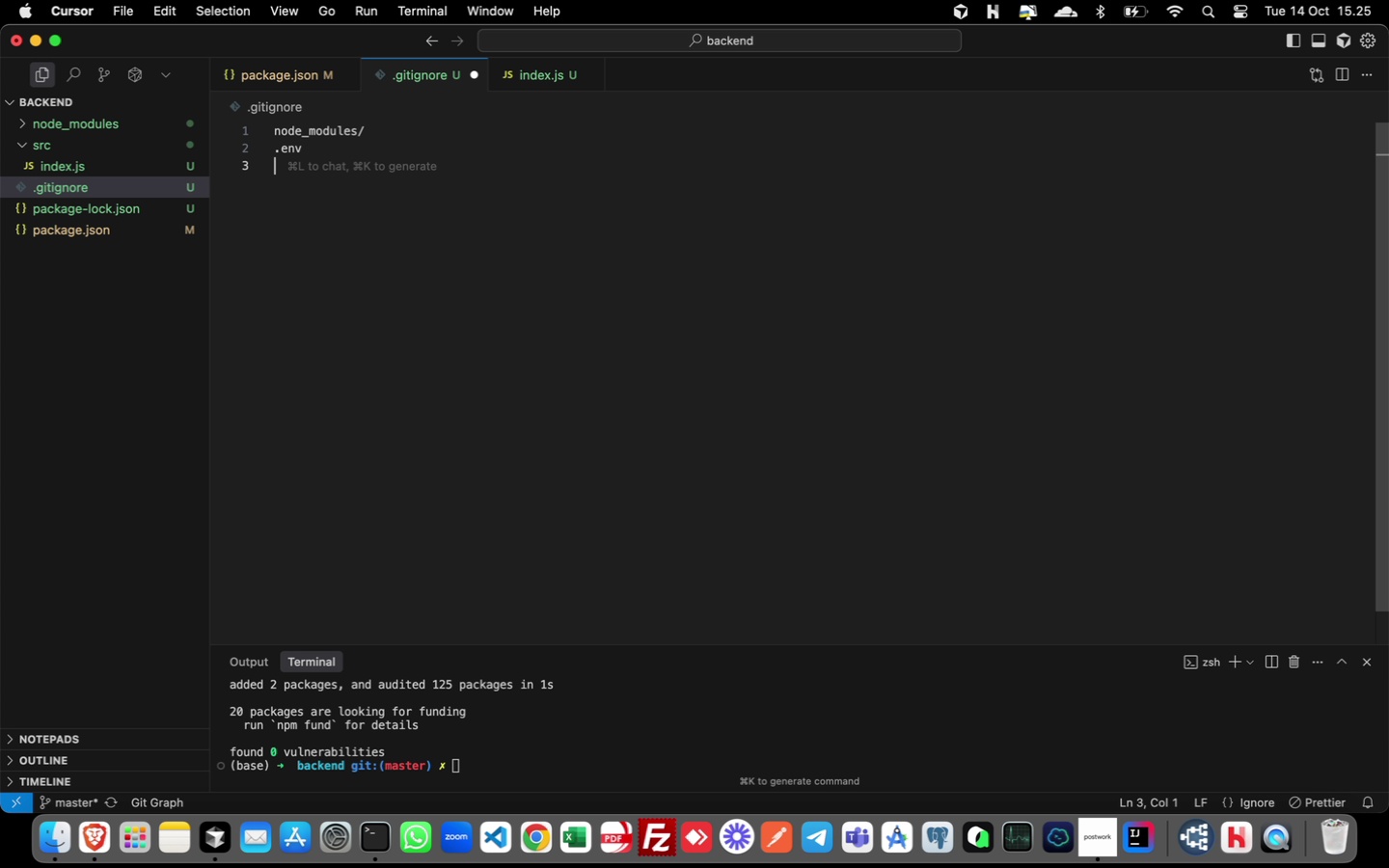 
type(npm-debug.log*)
 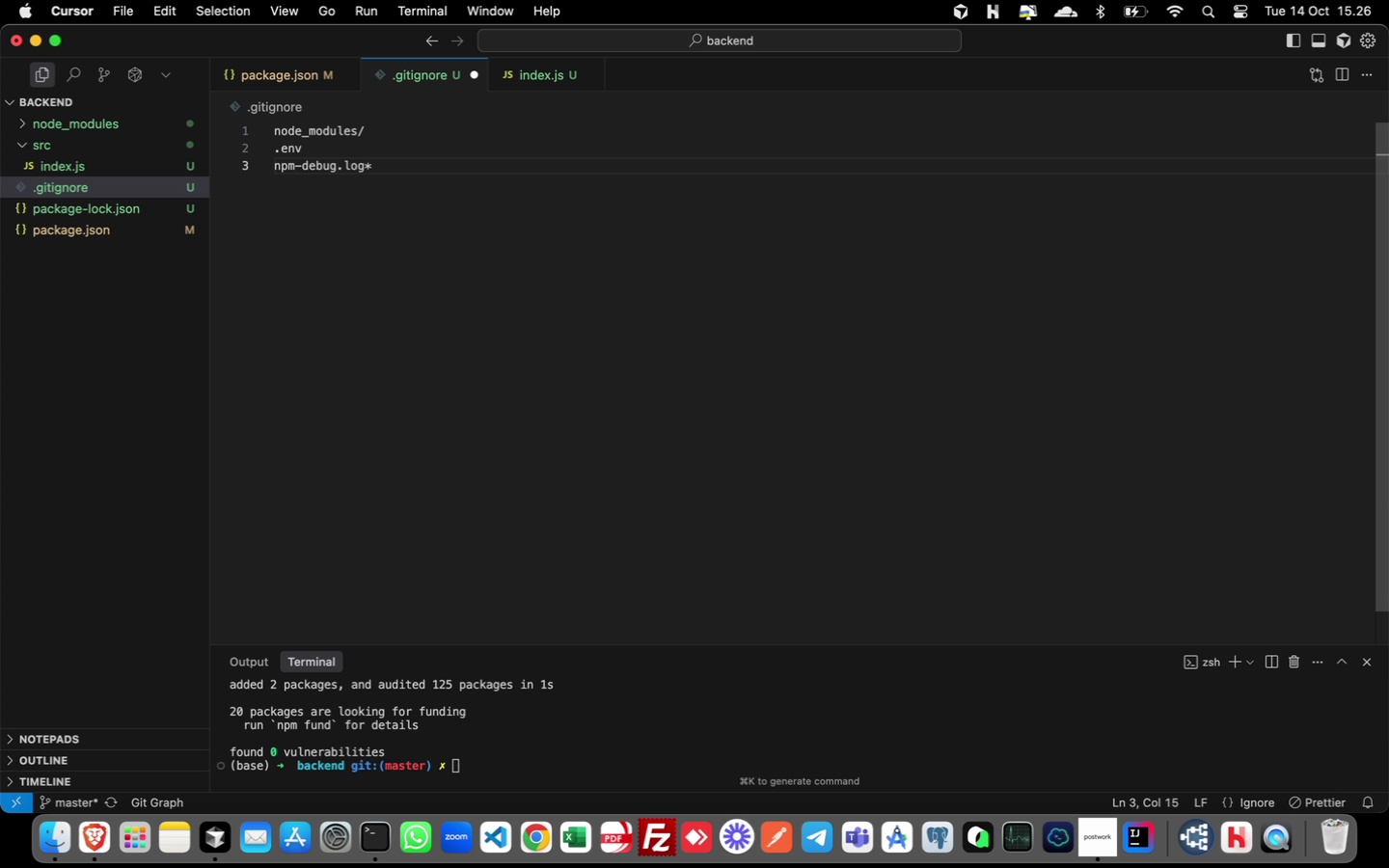 
wait(5.63)
 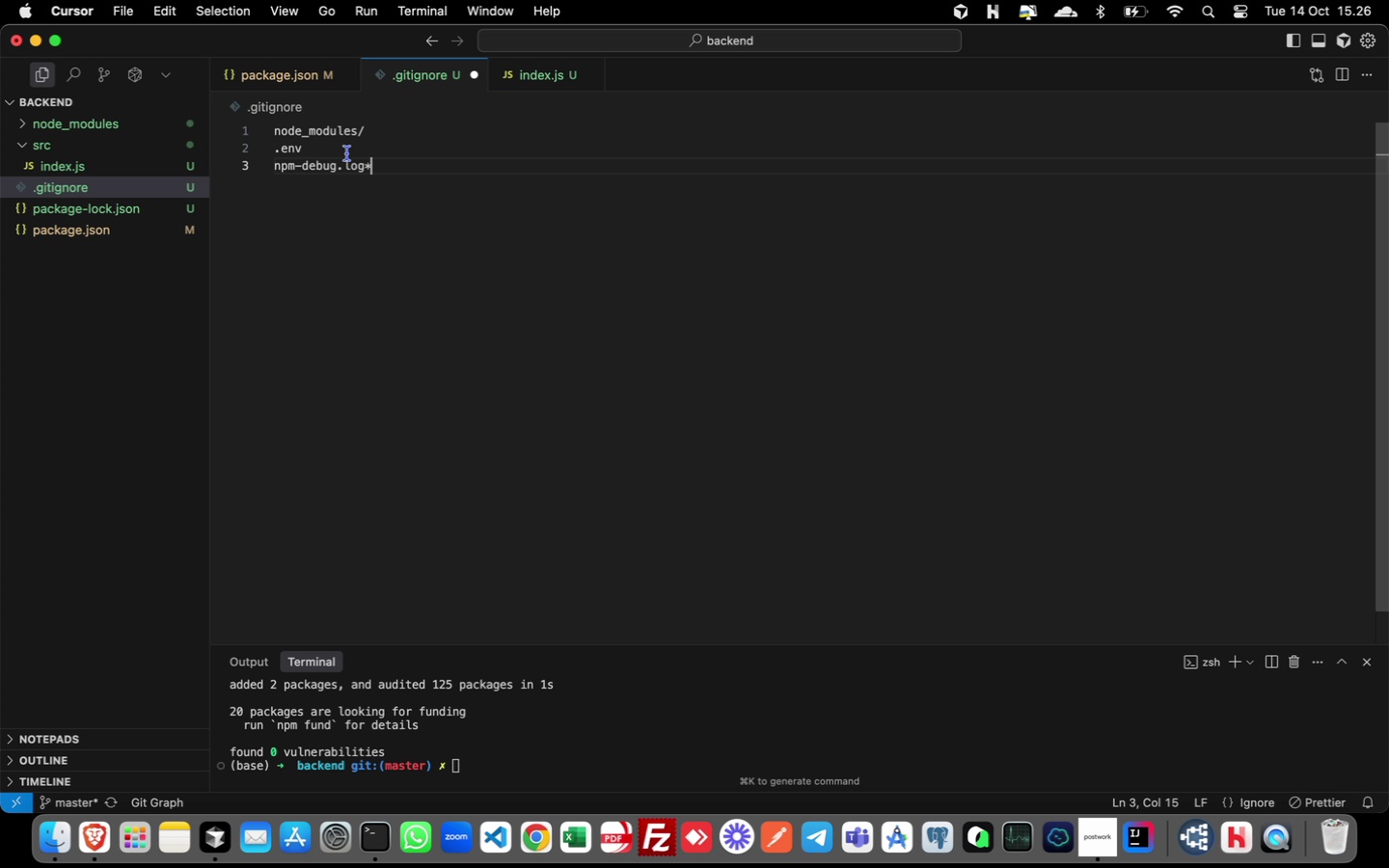 
key(Meta+CommandLeft)
 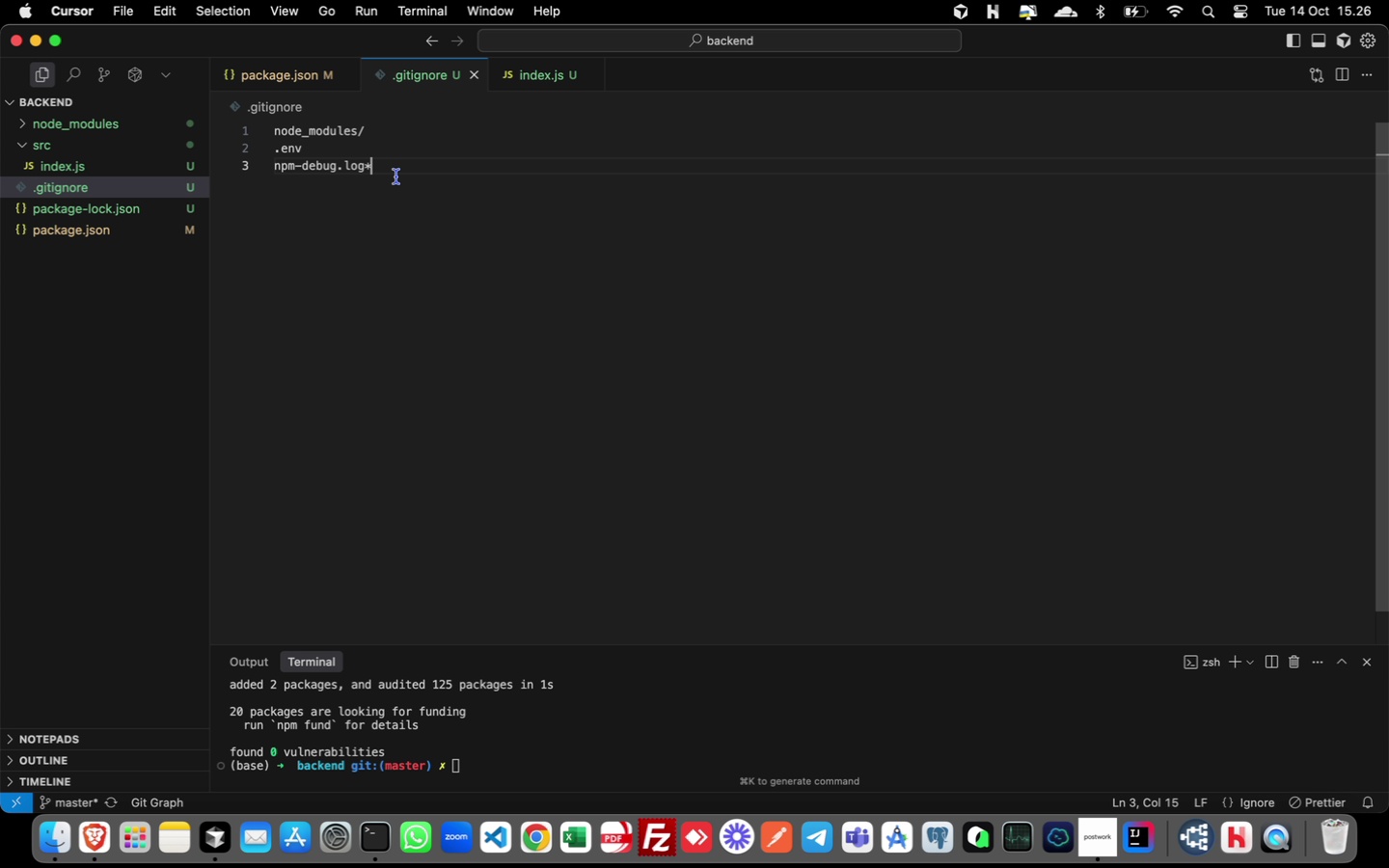 
key(Meta+S)
 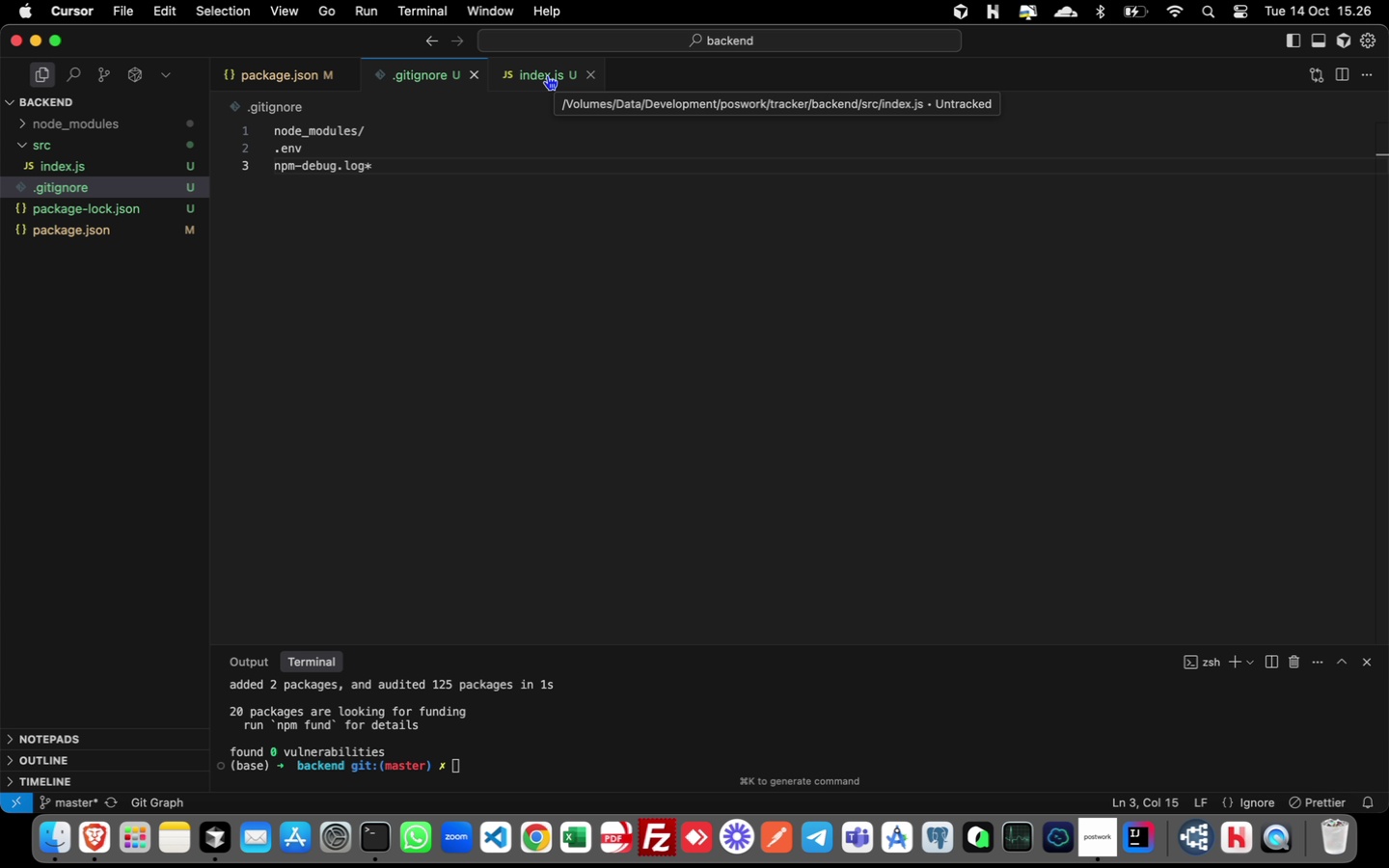 
left_click([547, 75])
 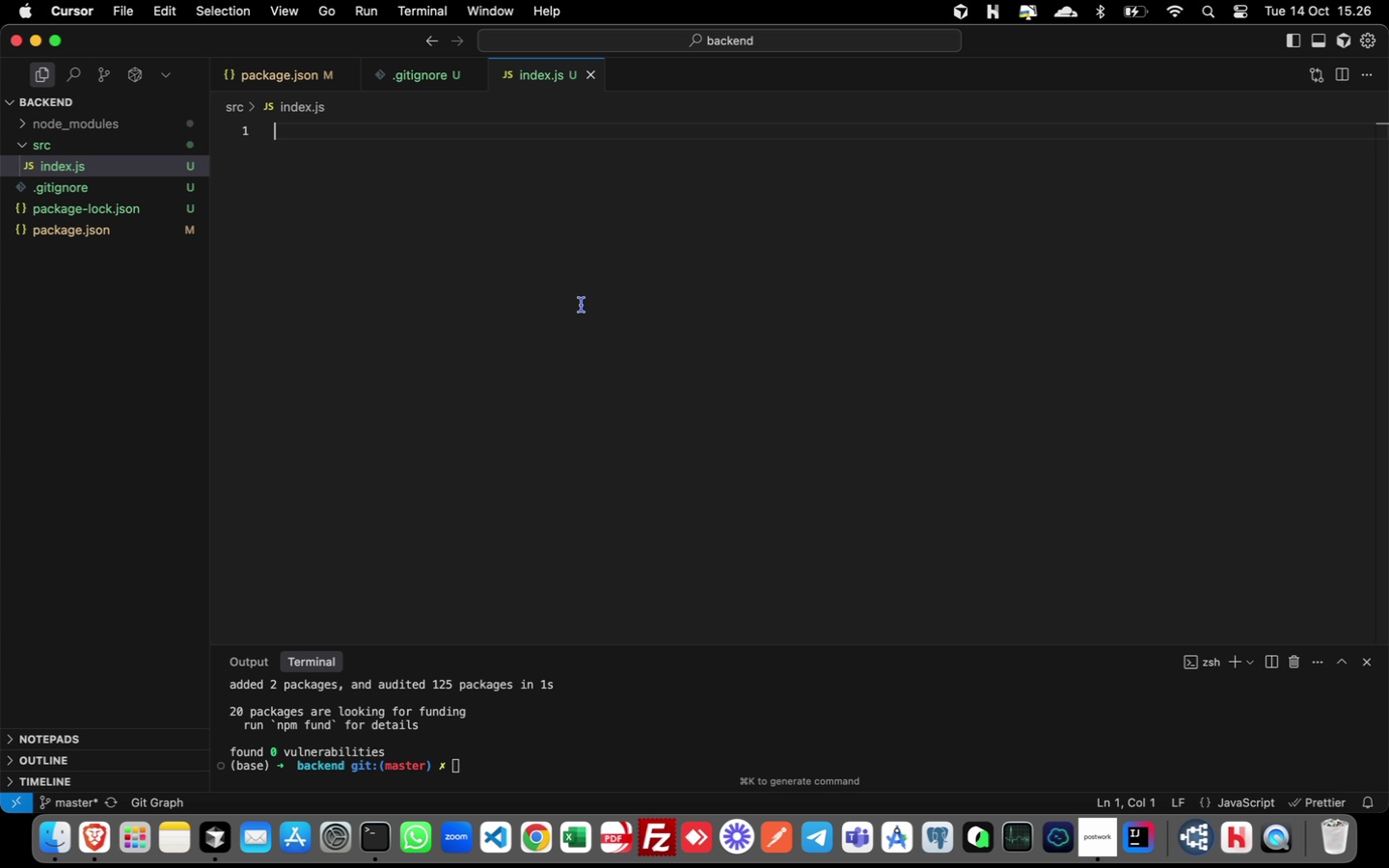 
wait(16.43)
 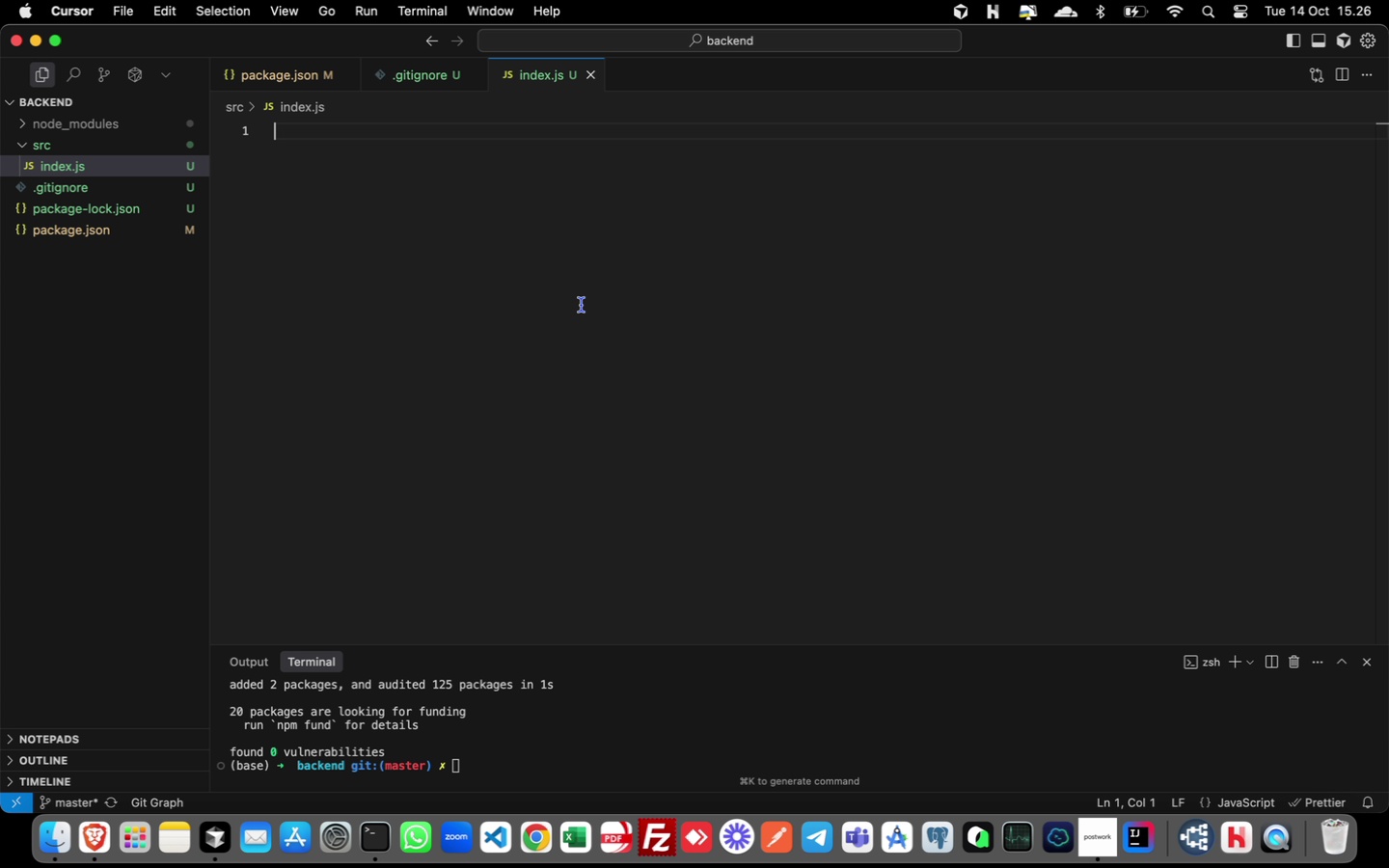 
type(import doten)
 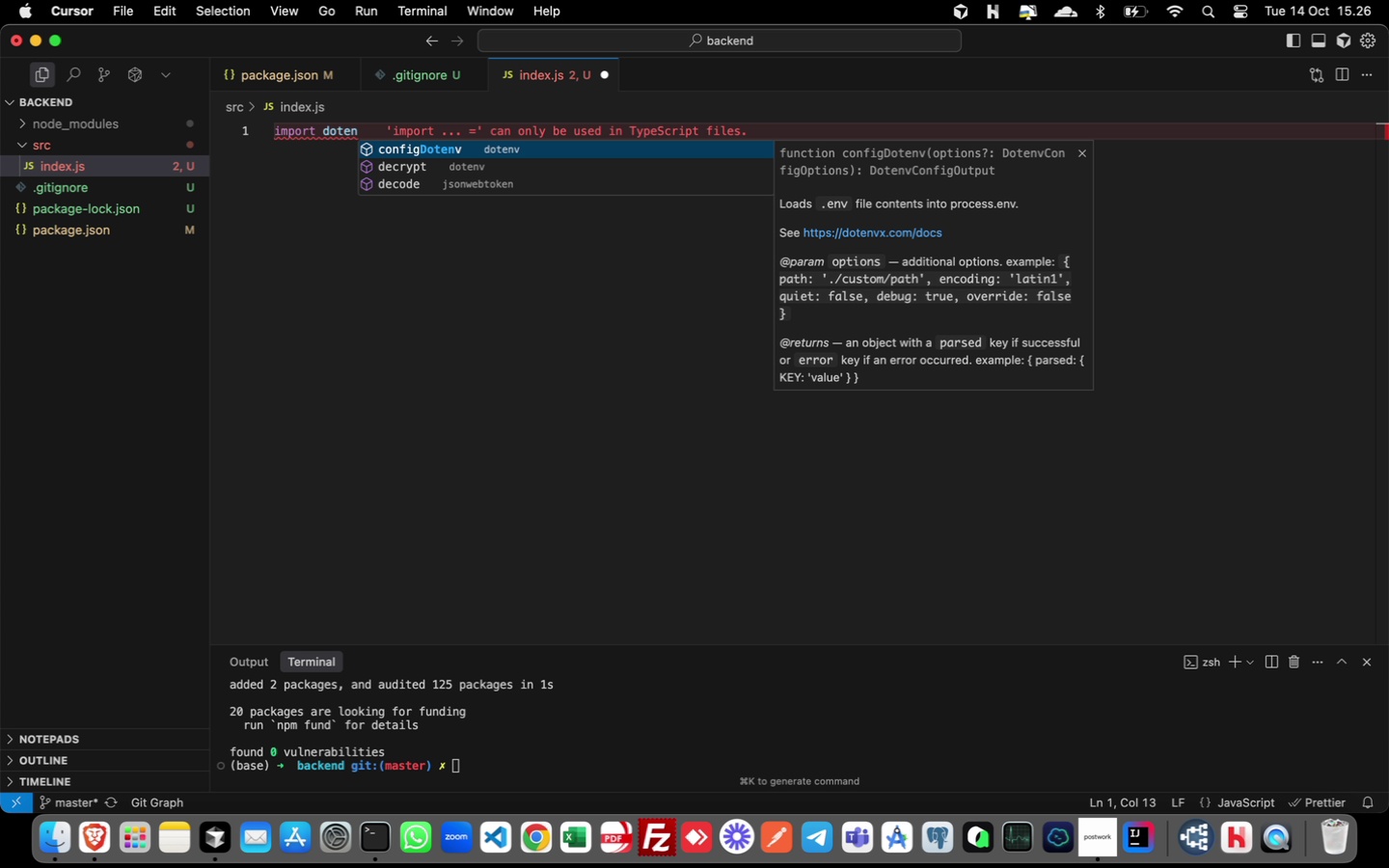 
type(v from "dot)
 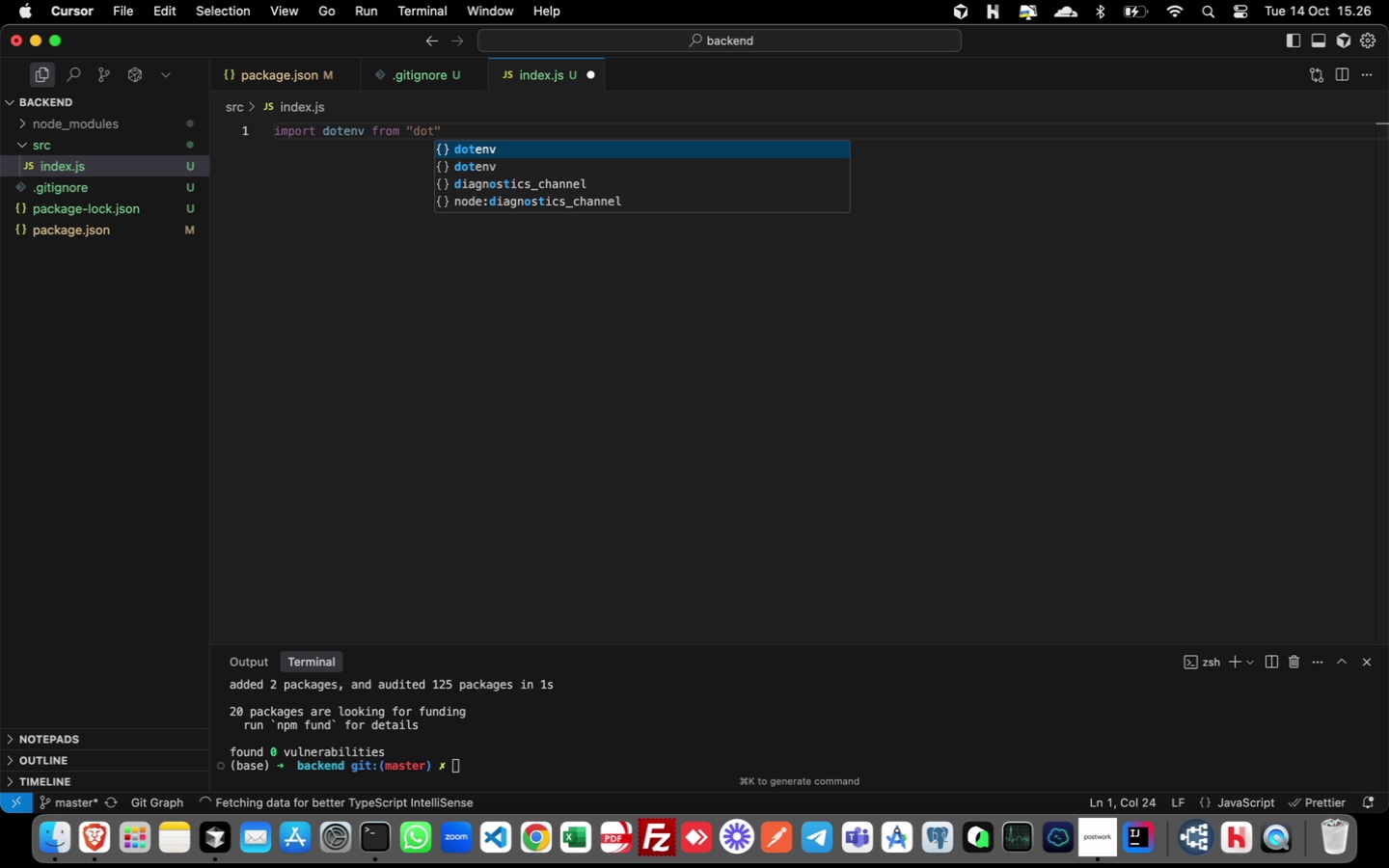 
key(Enter)
 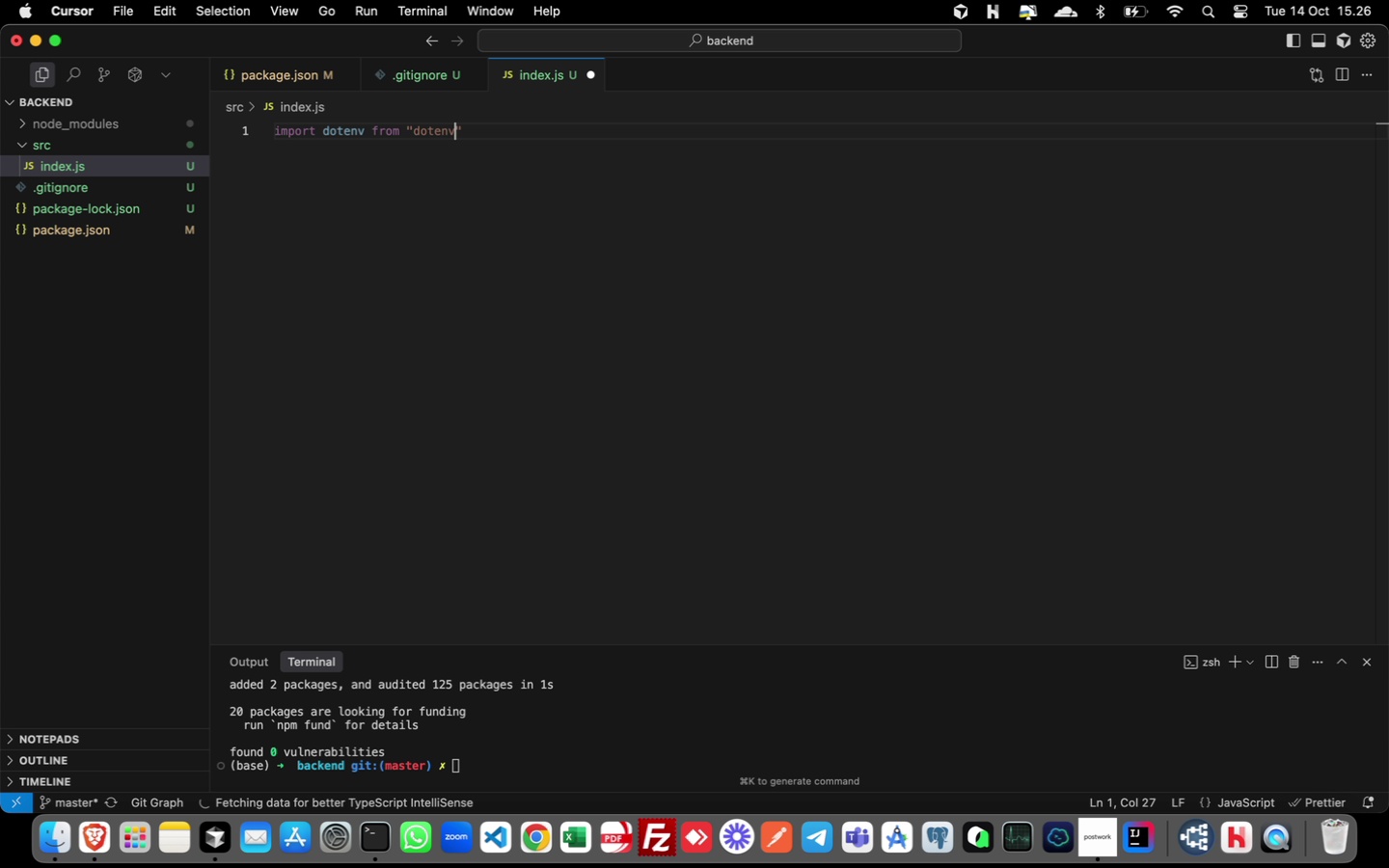 
key(Meta+CommandLeft)
 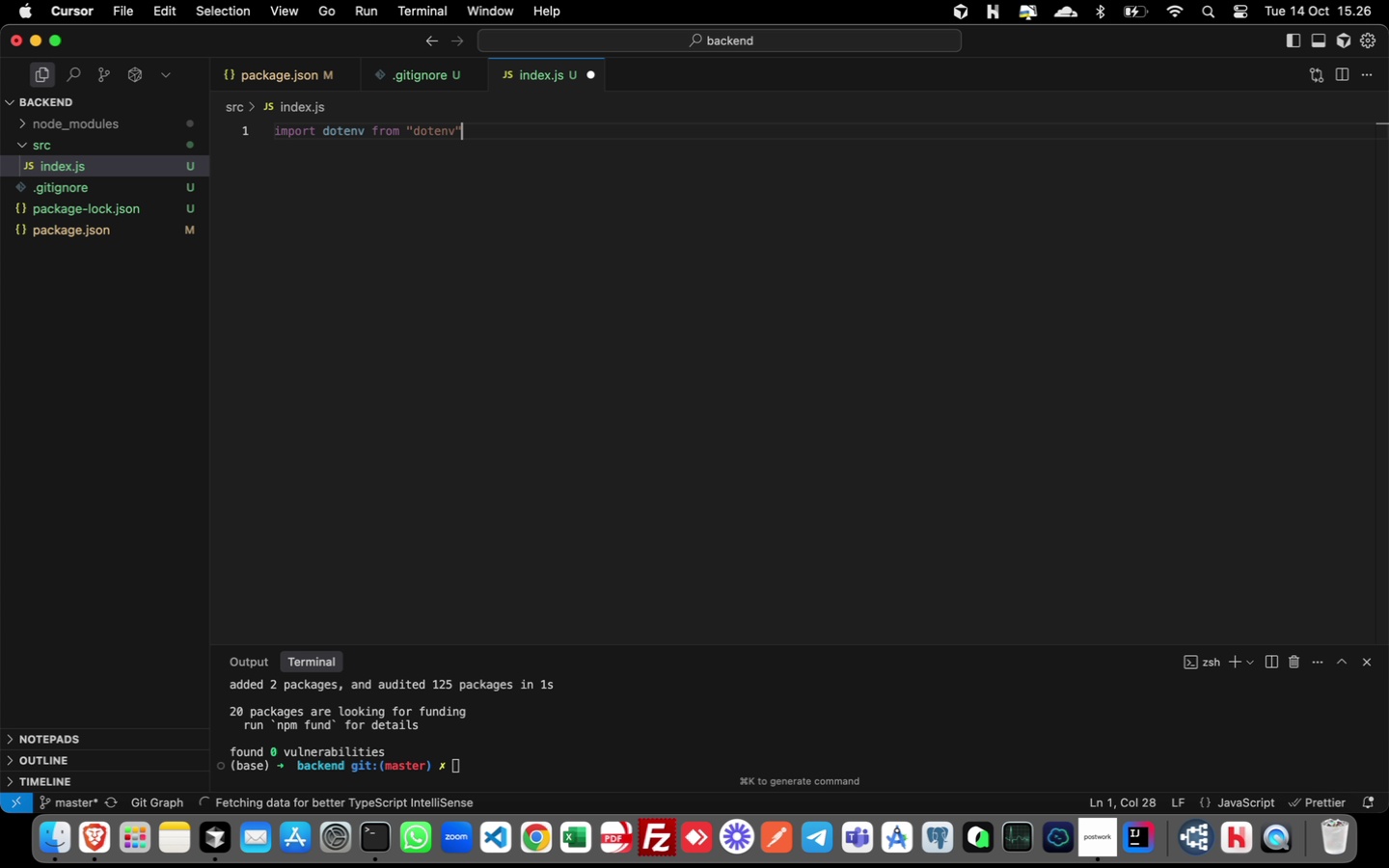 
key(Meta+CommandLeft)
 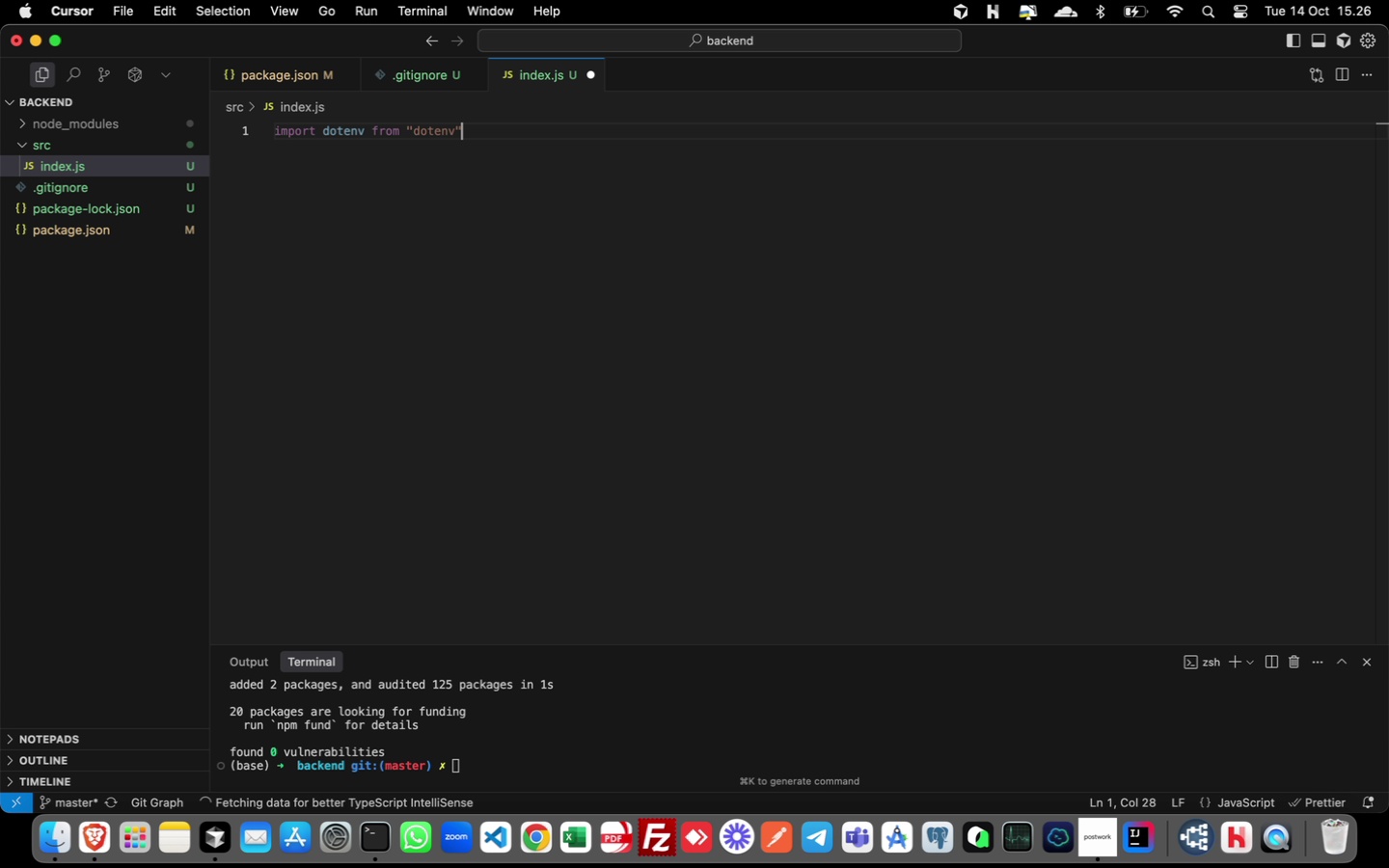 
key(Meta+ArrowRight)
 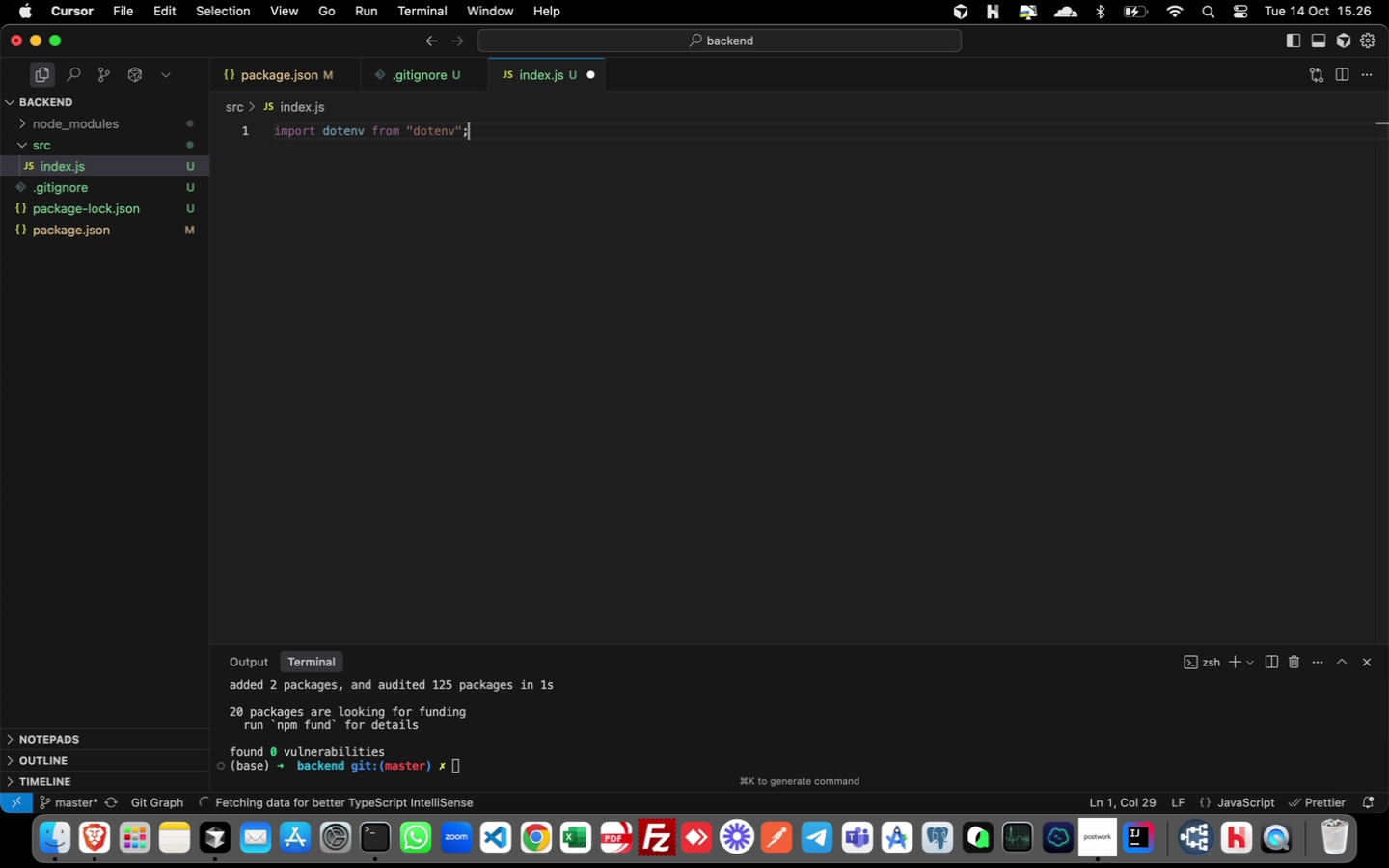 
key(Semicolon)
 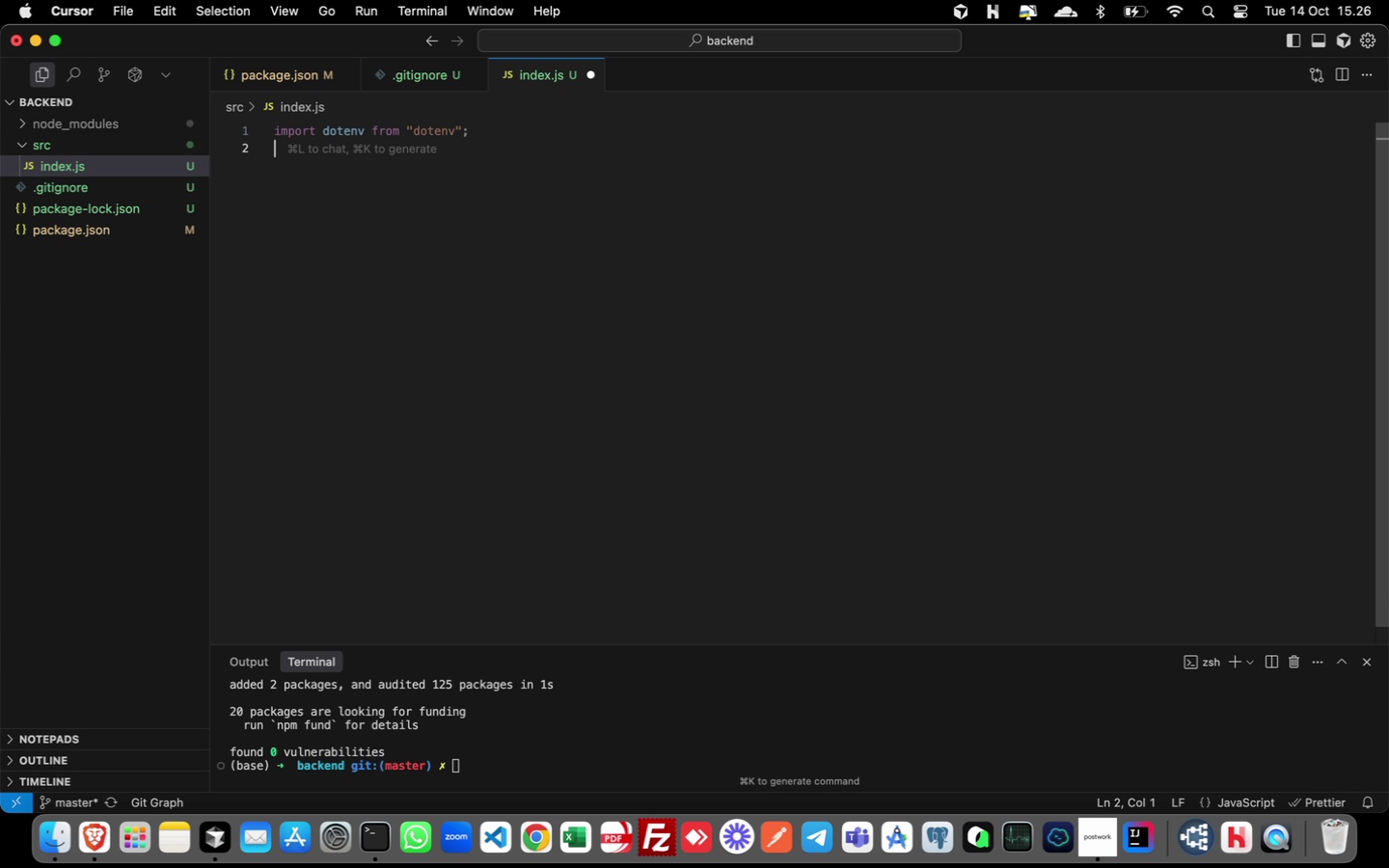 
key(Enter)
 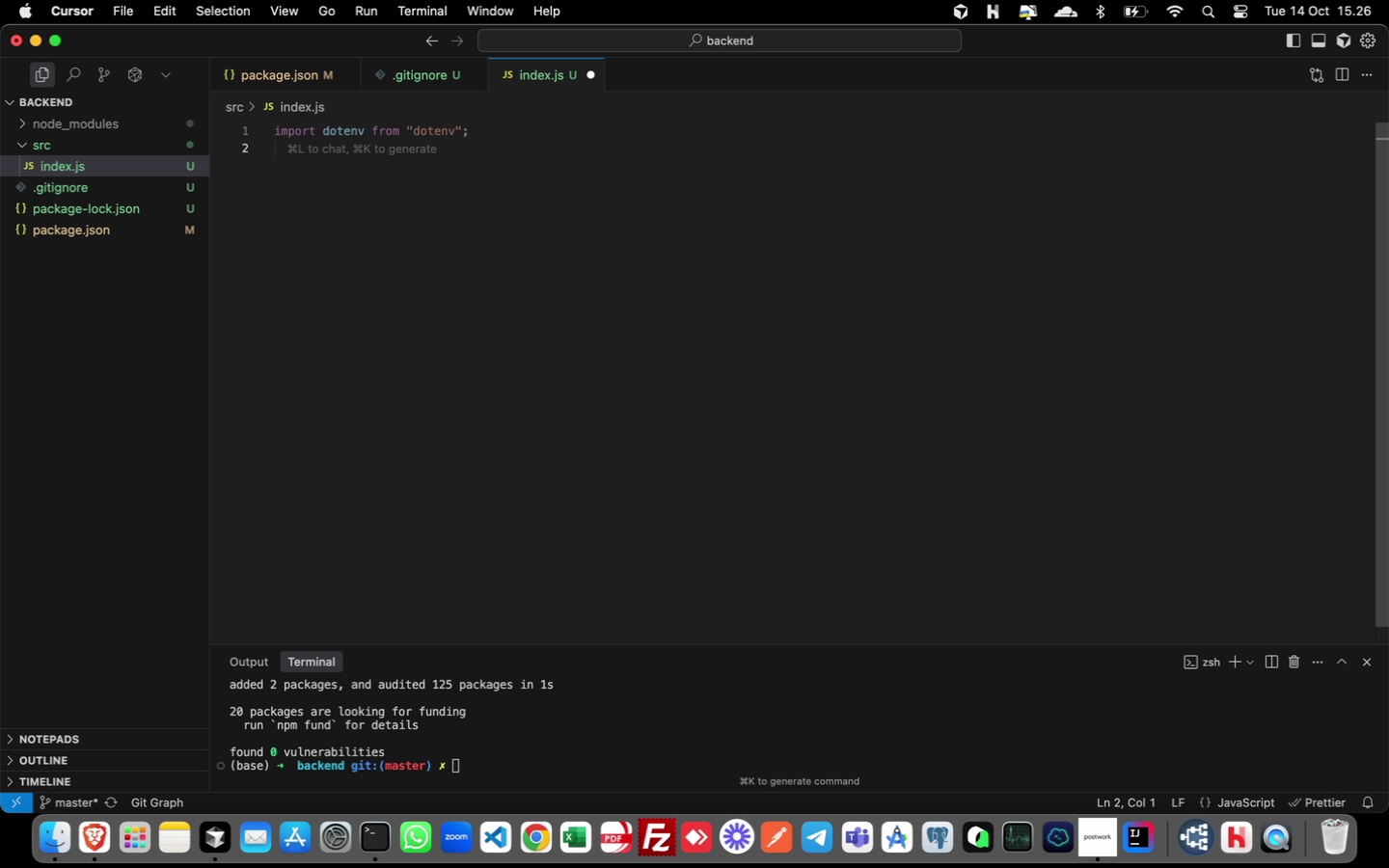 
hold_key(key=D, duration=0.31)
 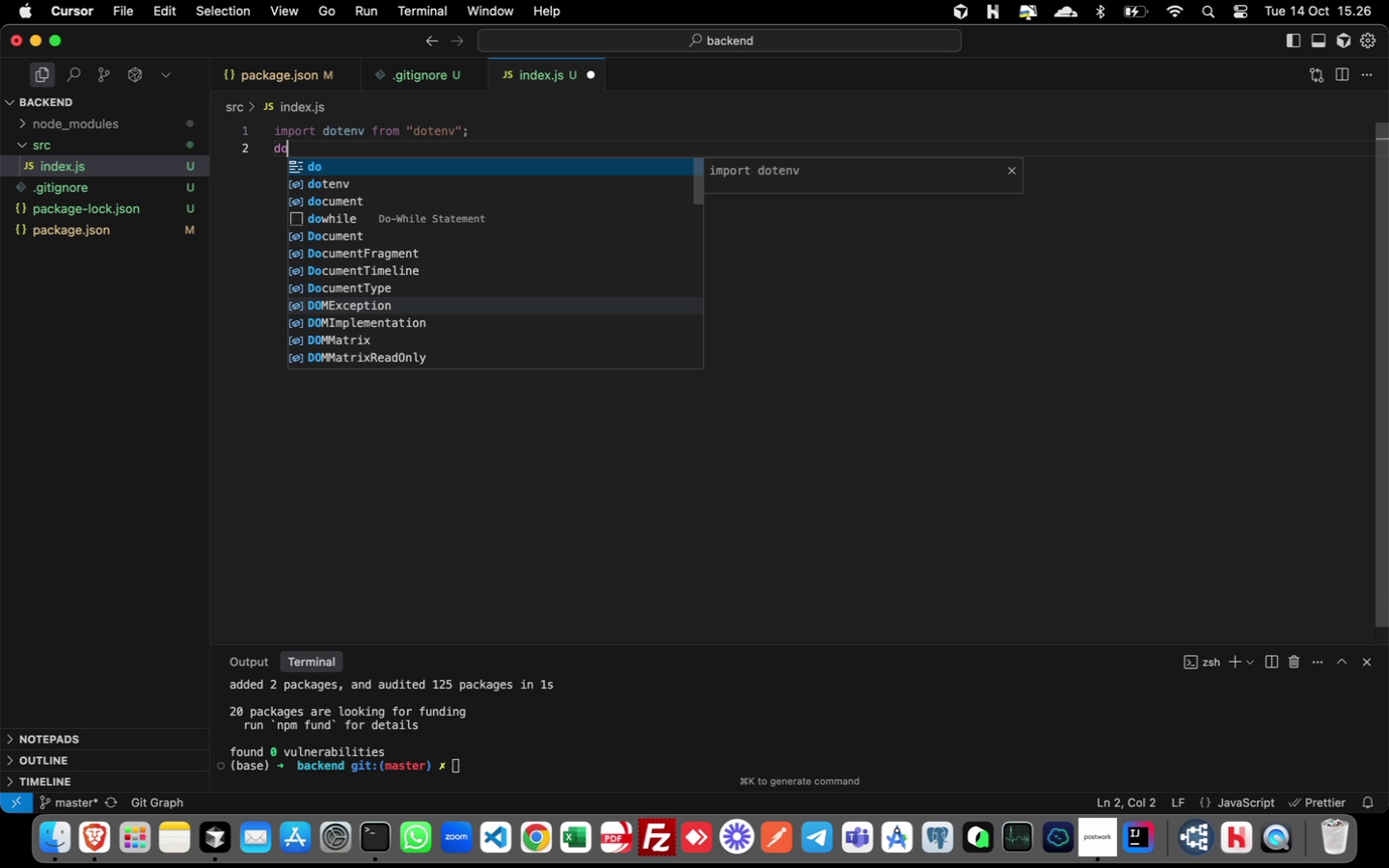 
type(oten)
 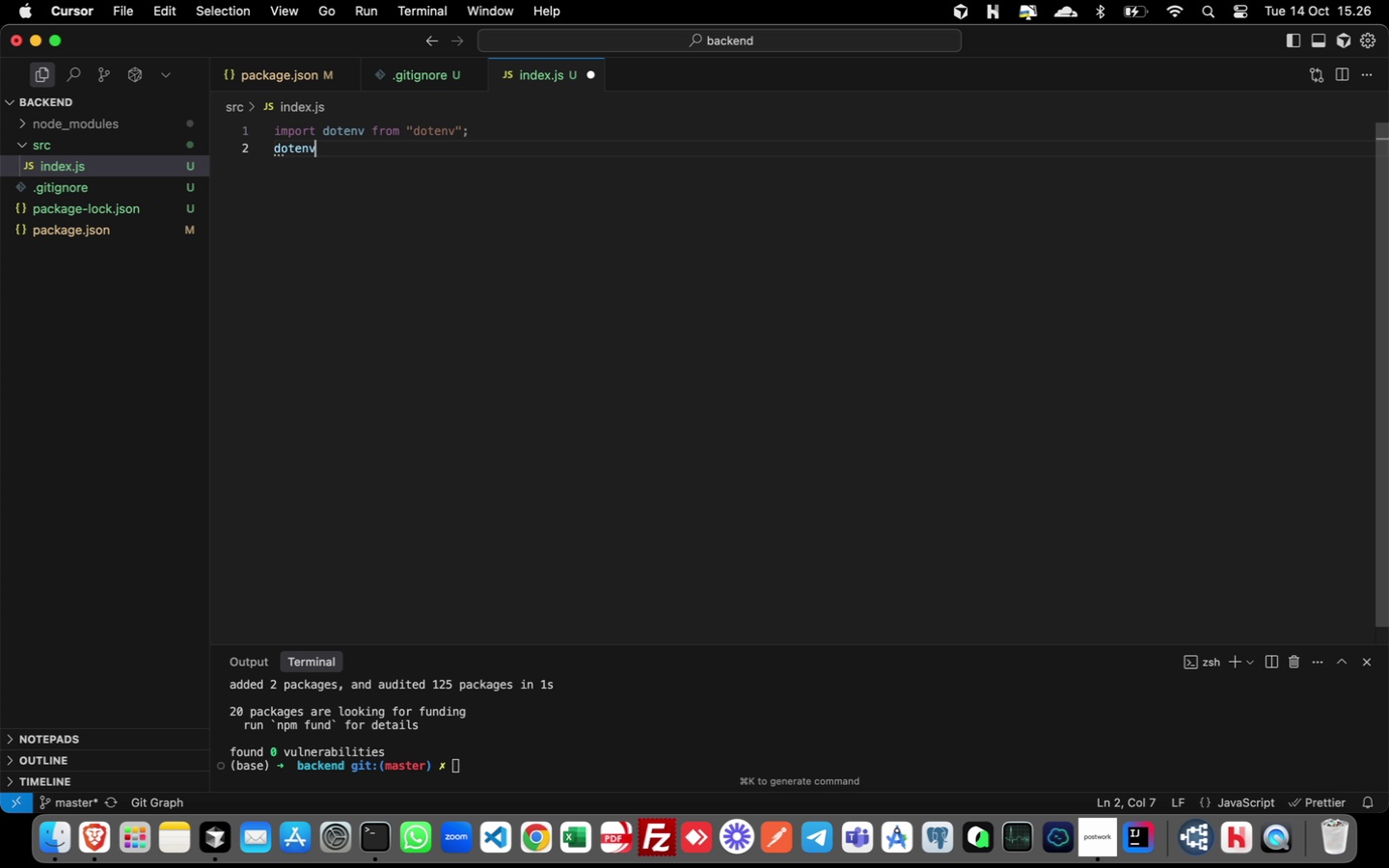 
key(Enter)
 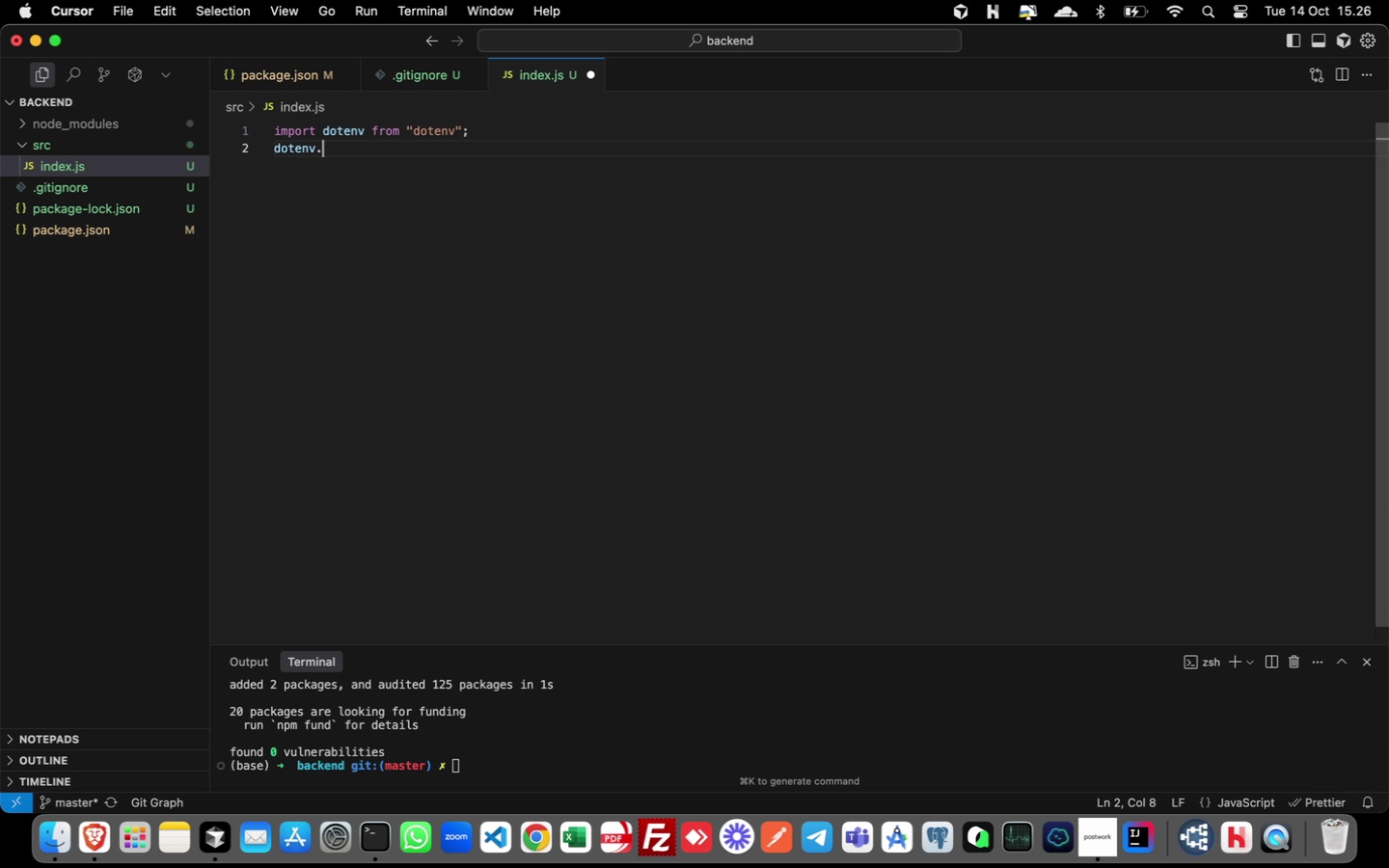 
type(.config)
 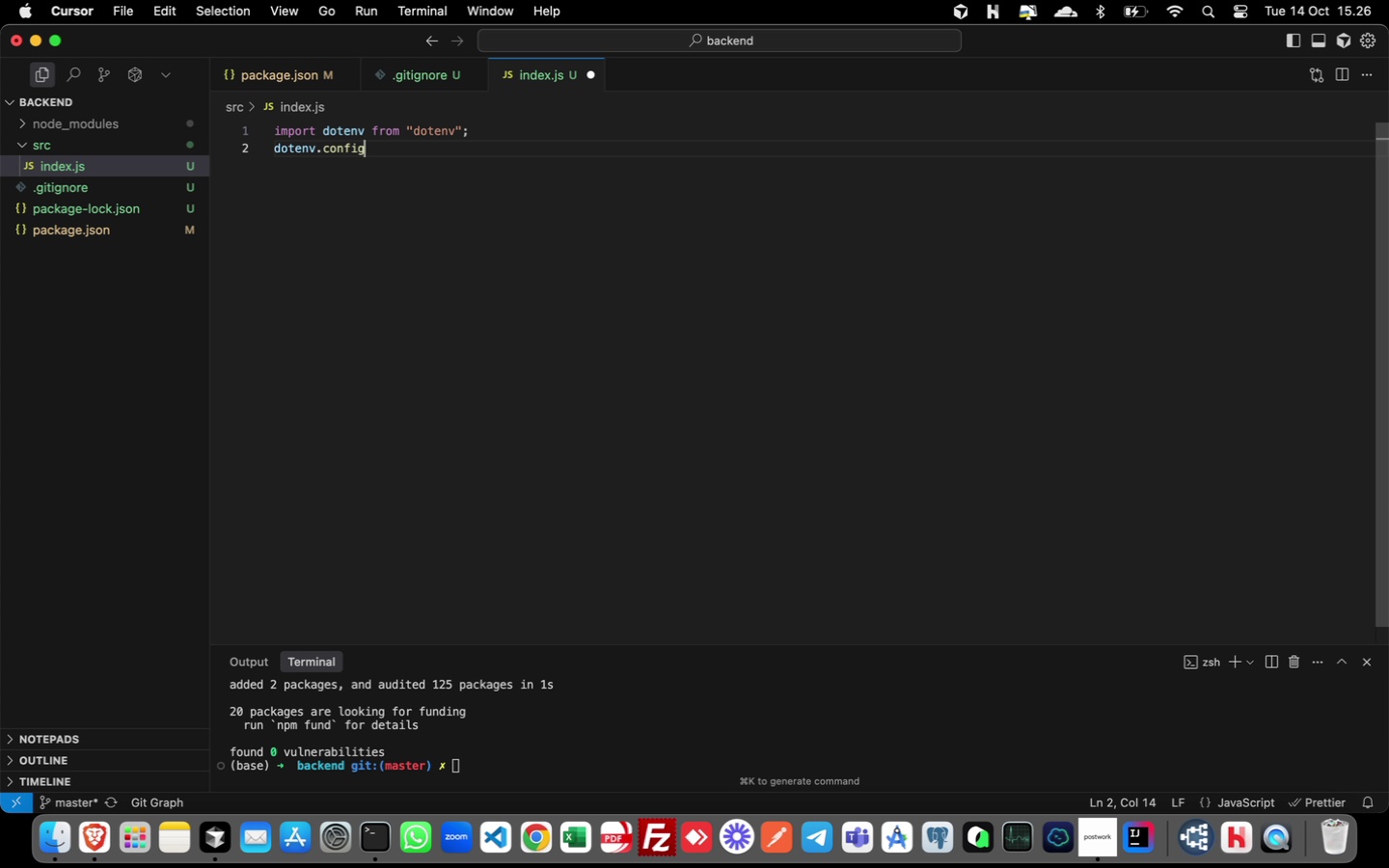 
key(Enter)
 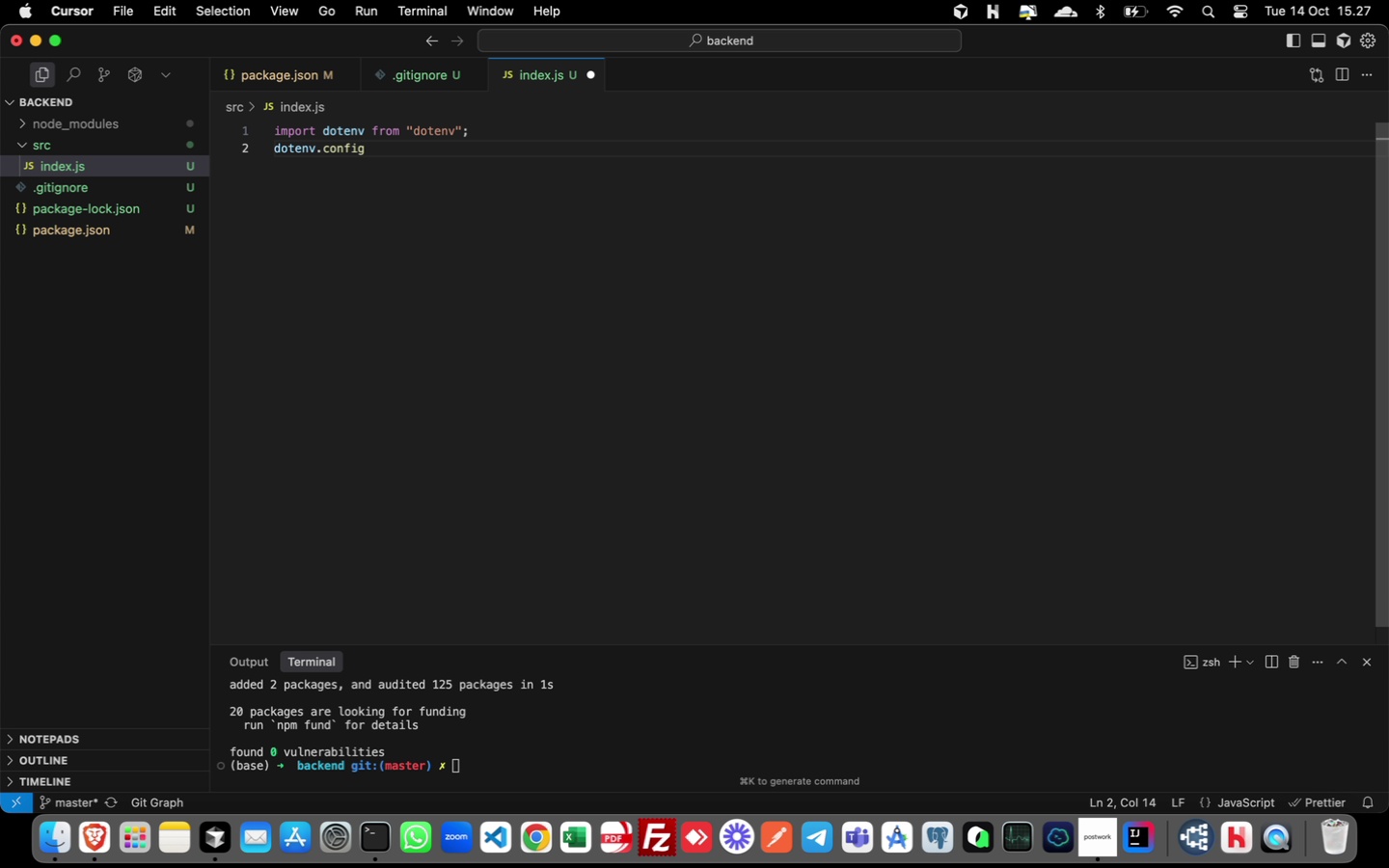 
type(();)
 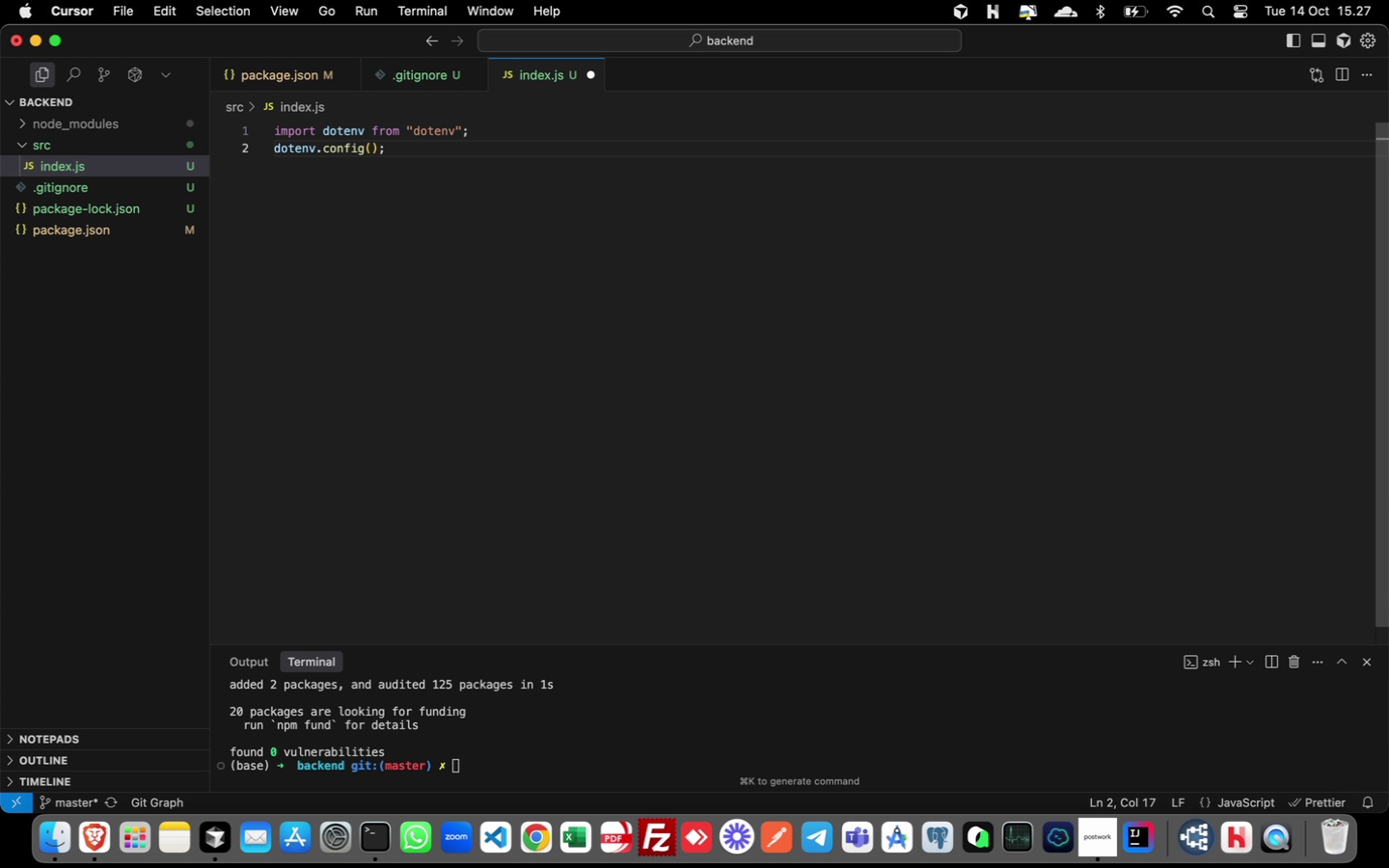 
key(Meta+S)
 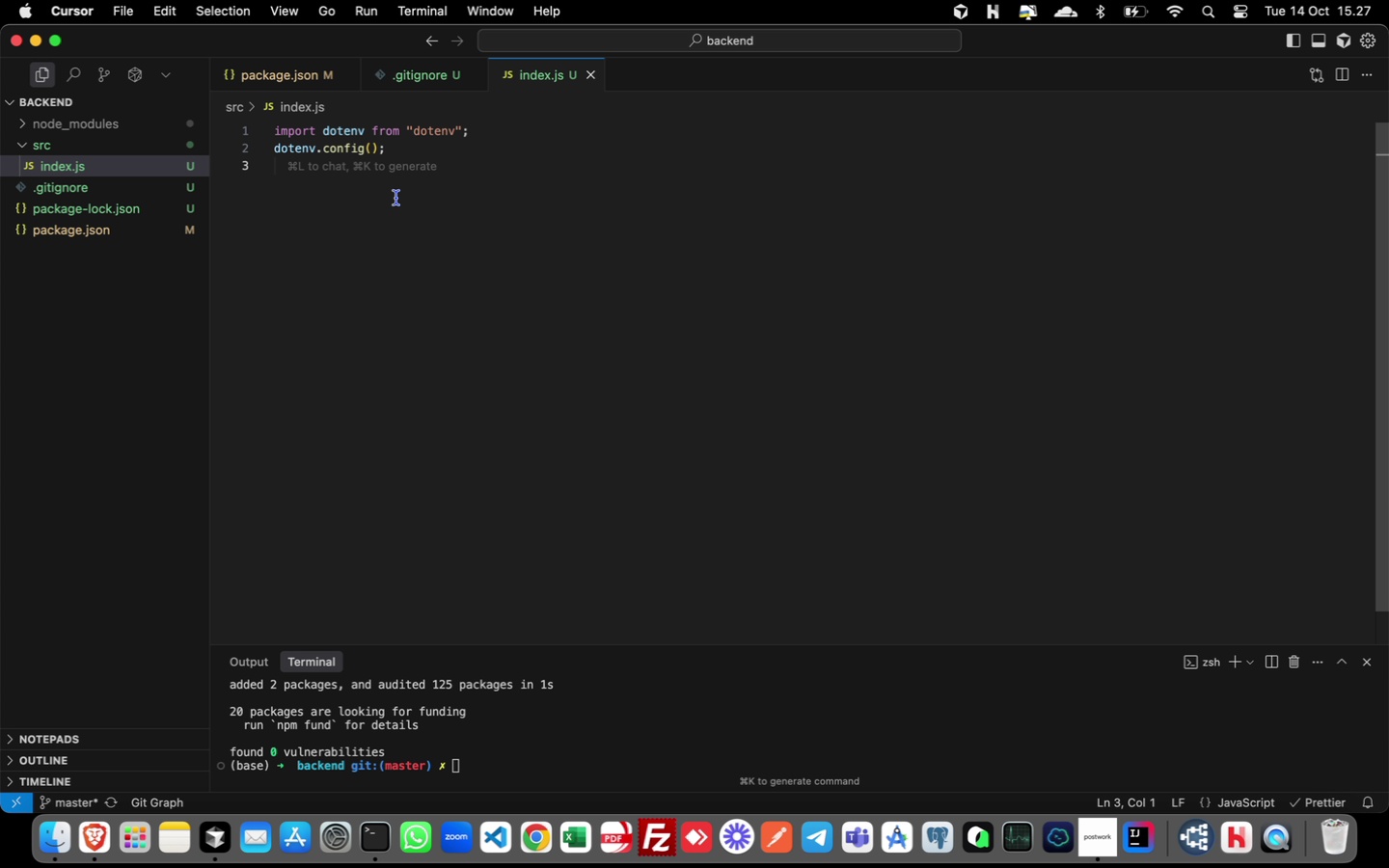 
wait(16.5)
 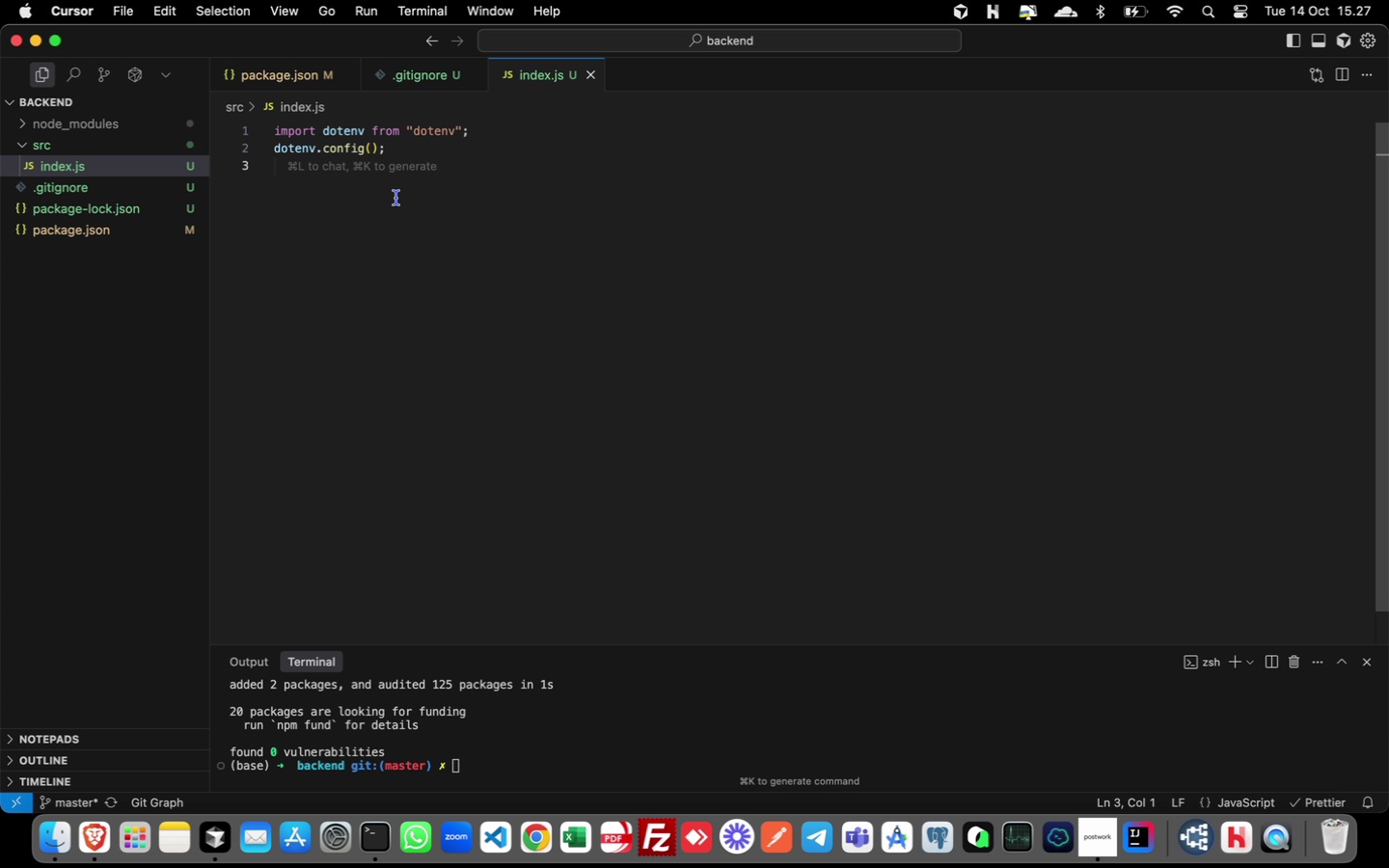 
left_click([44, 347])
 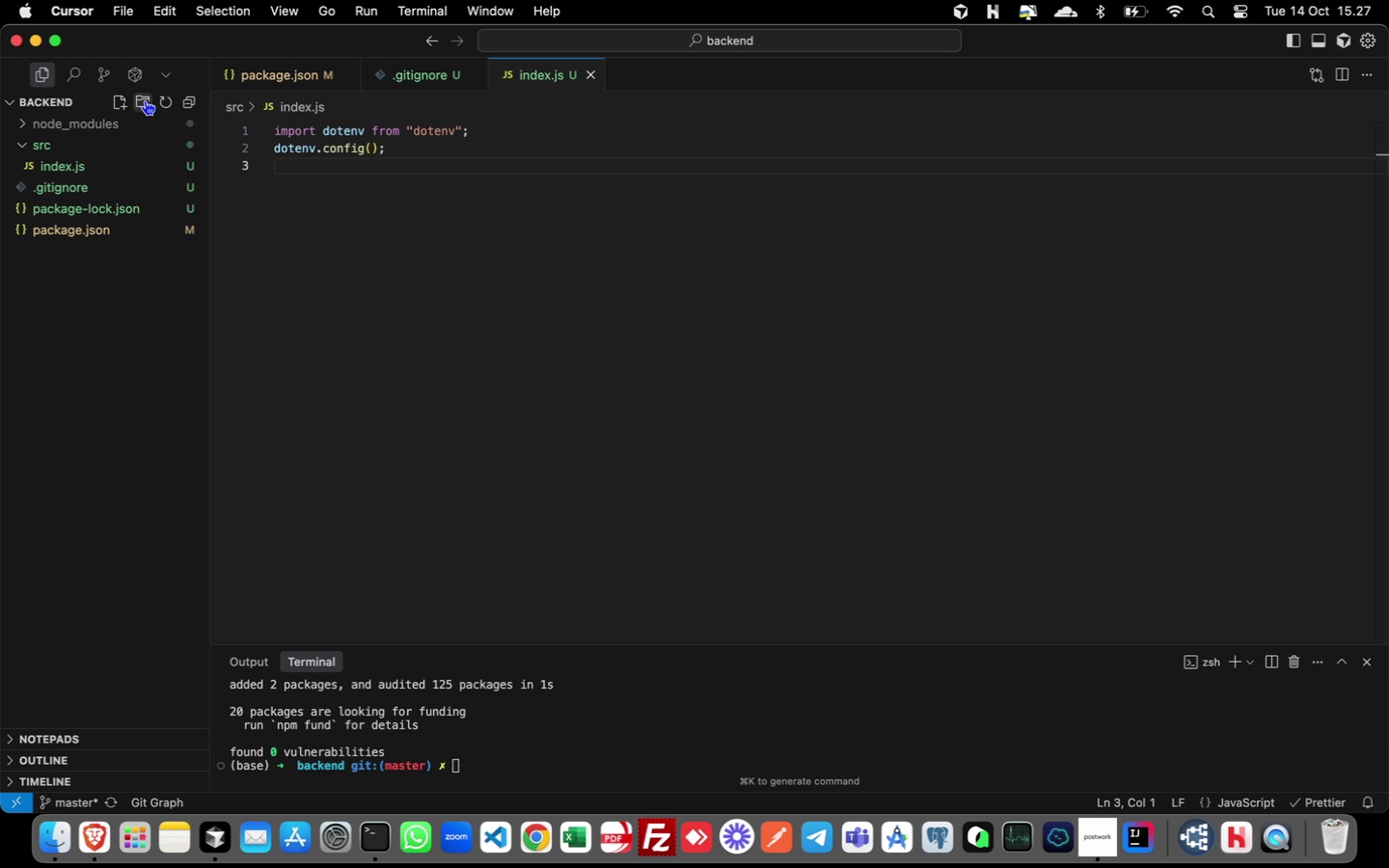 
left_click([145, 100])
 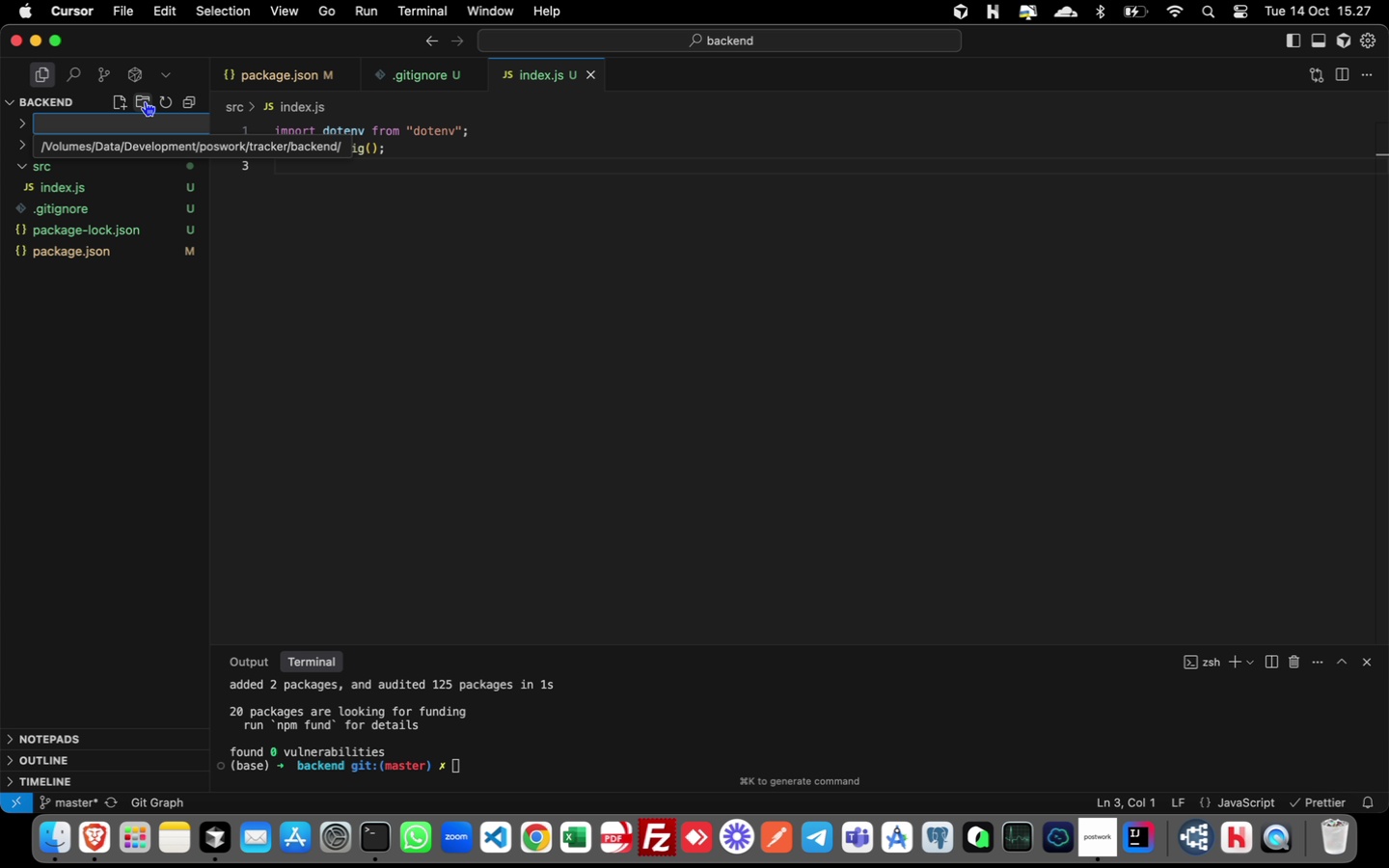 
type(db)
 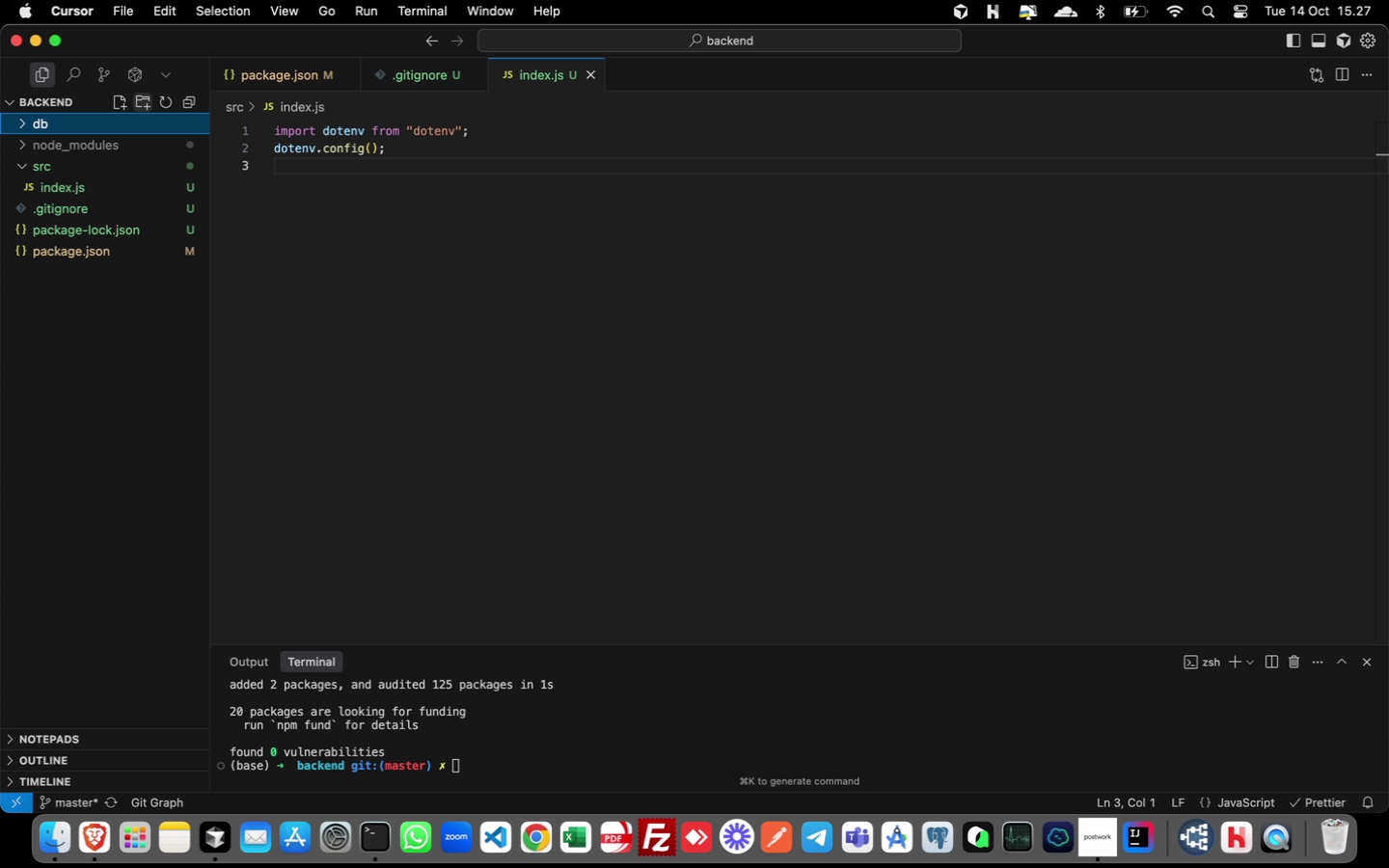 
key(Enter)
 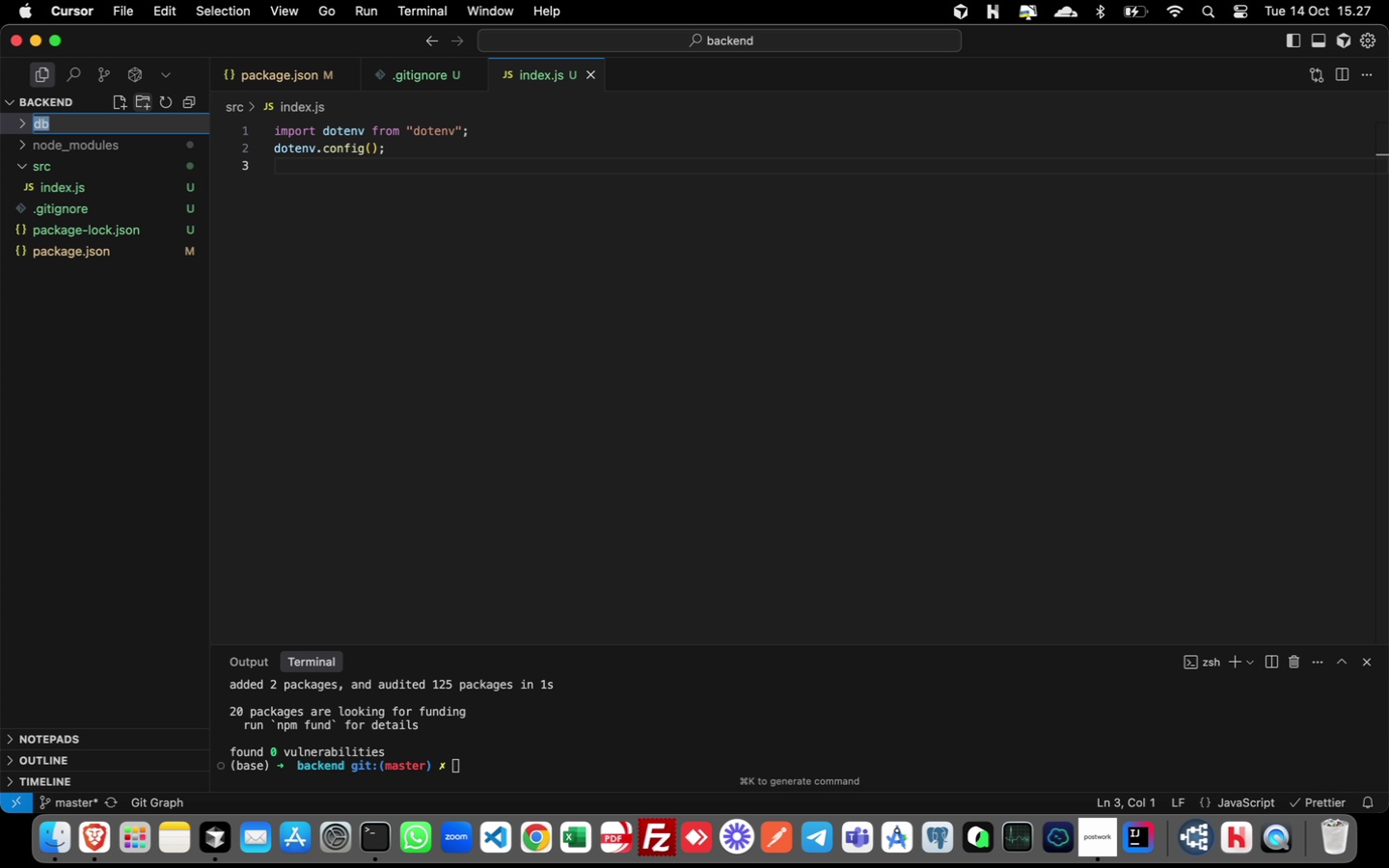 
key(Enter)
 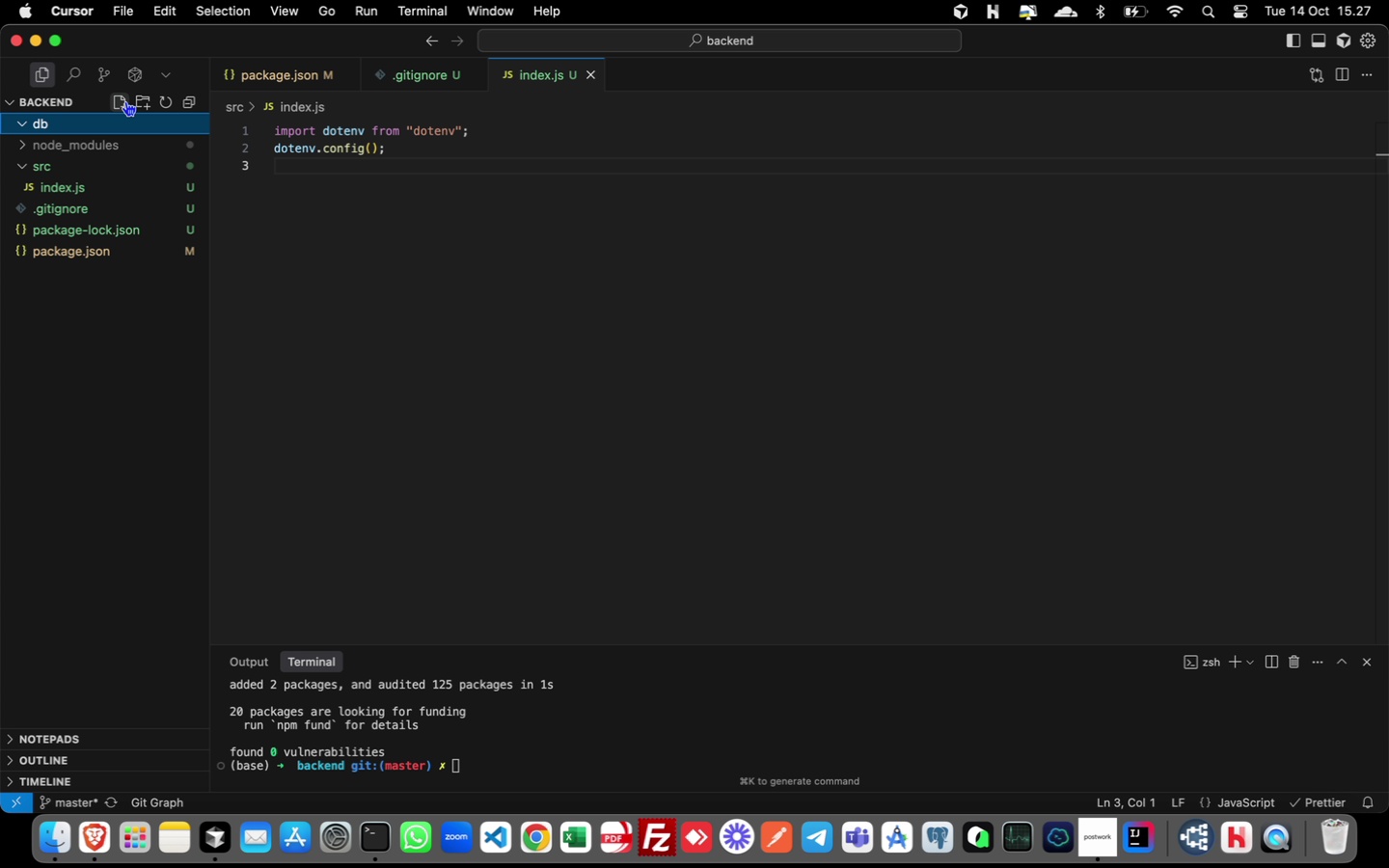 
left_click([122, 102])
 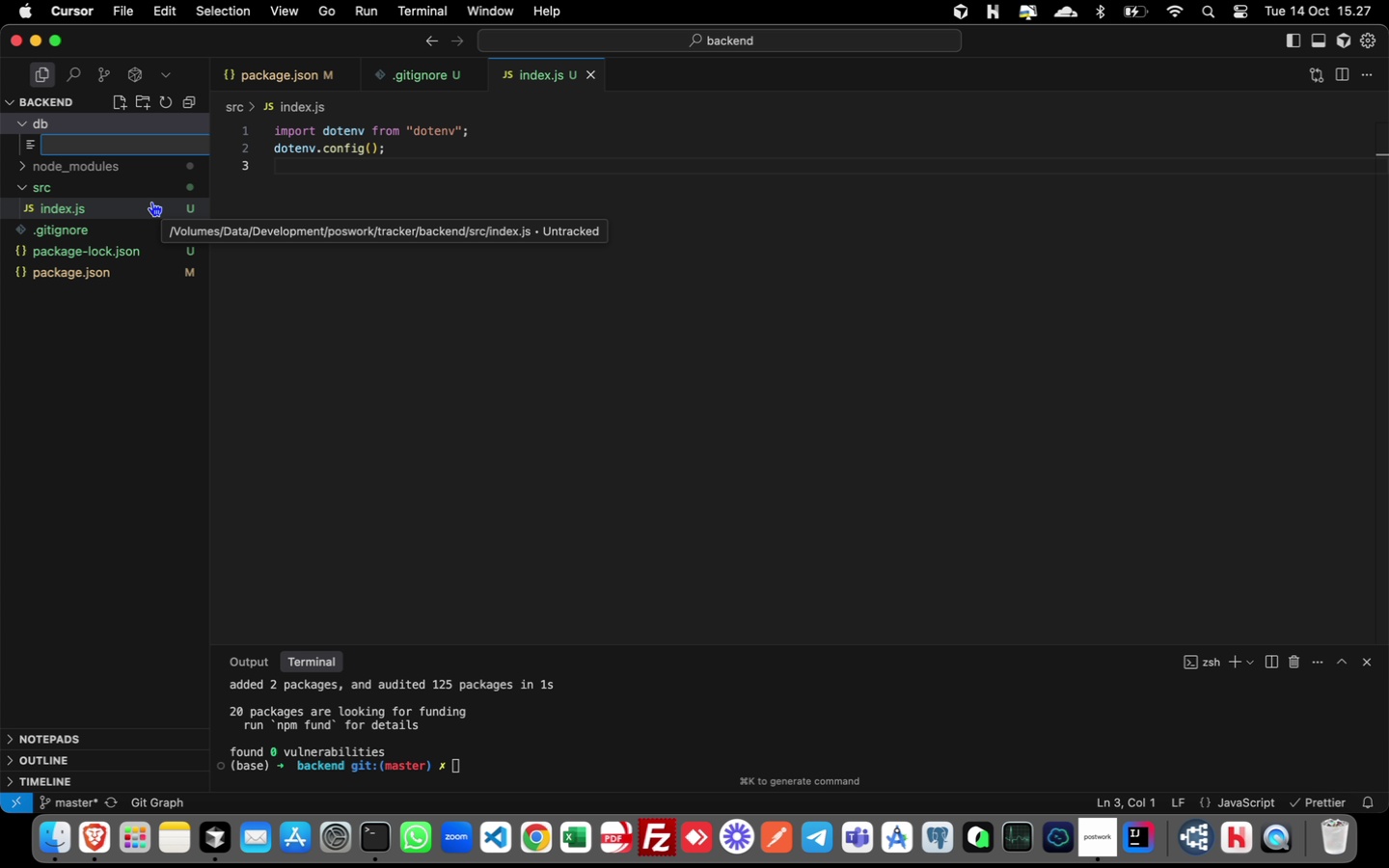 
wait(9.07)
 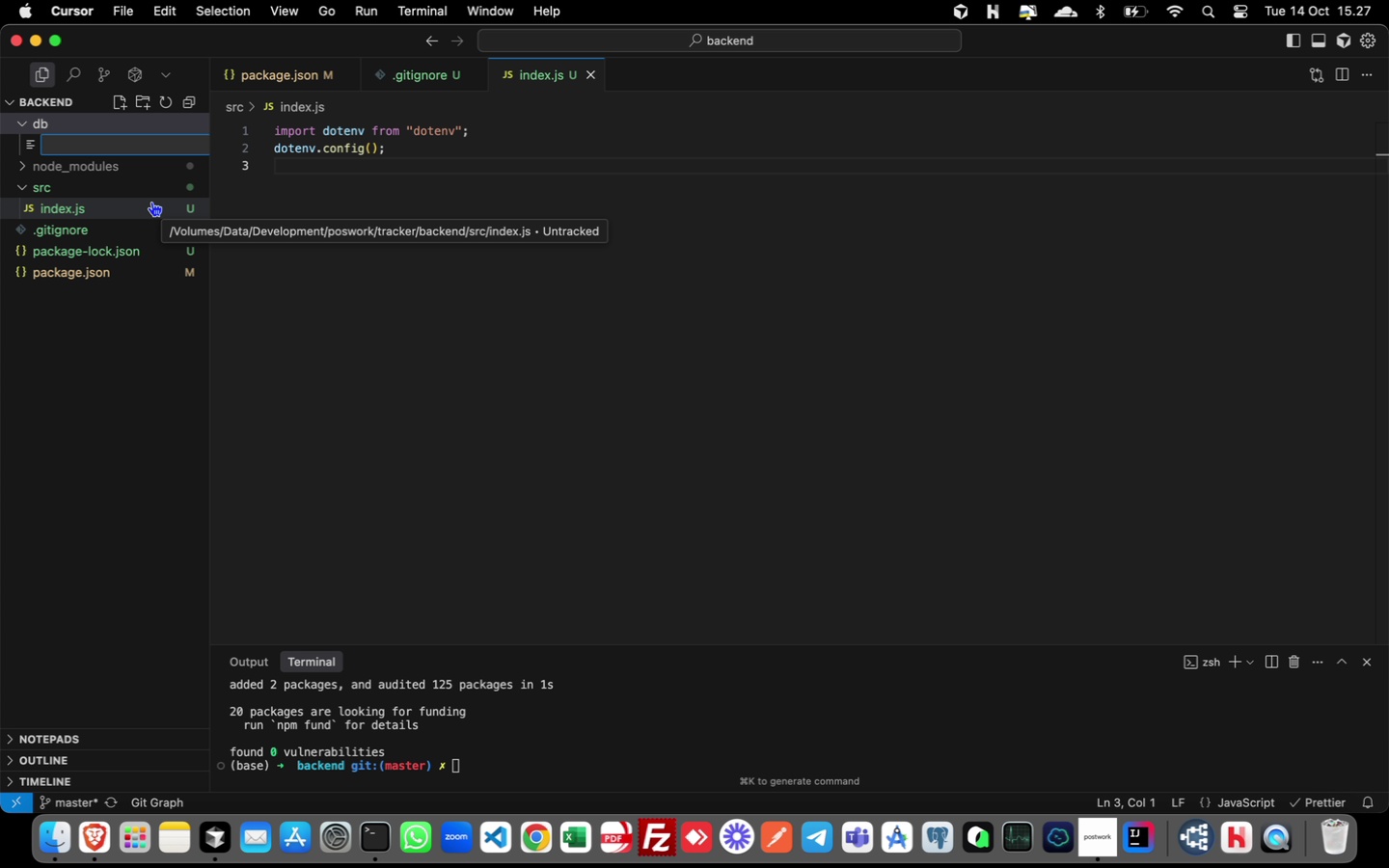 
type(schema.sql)
 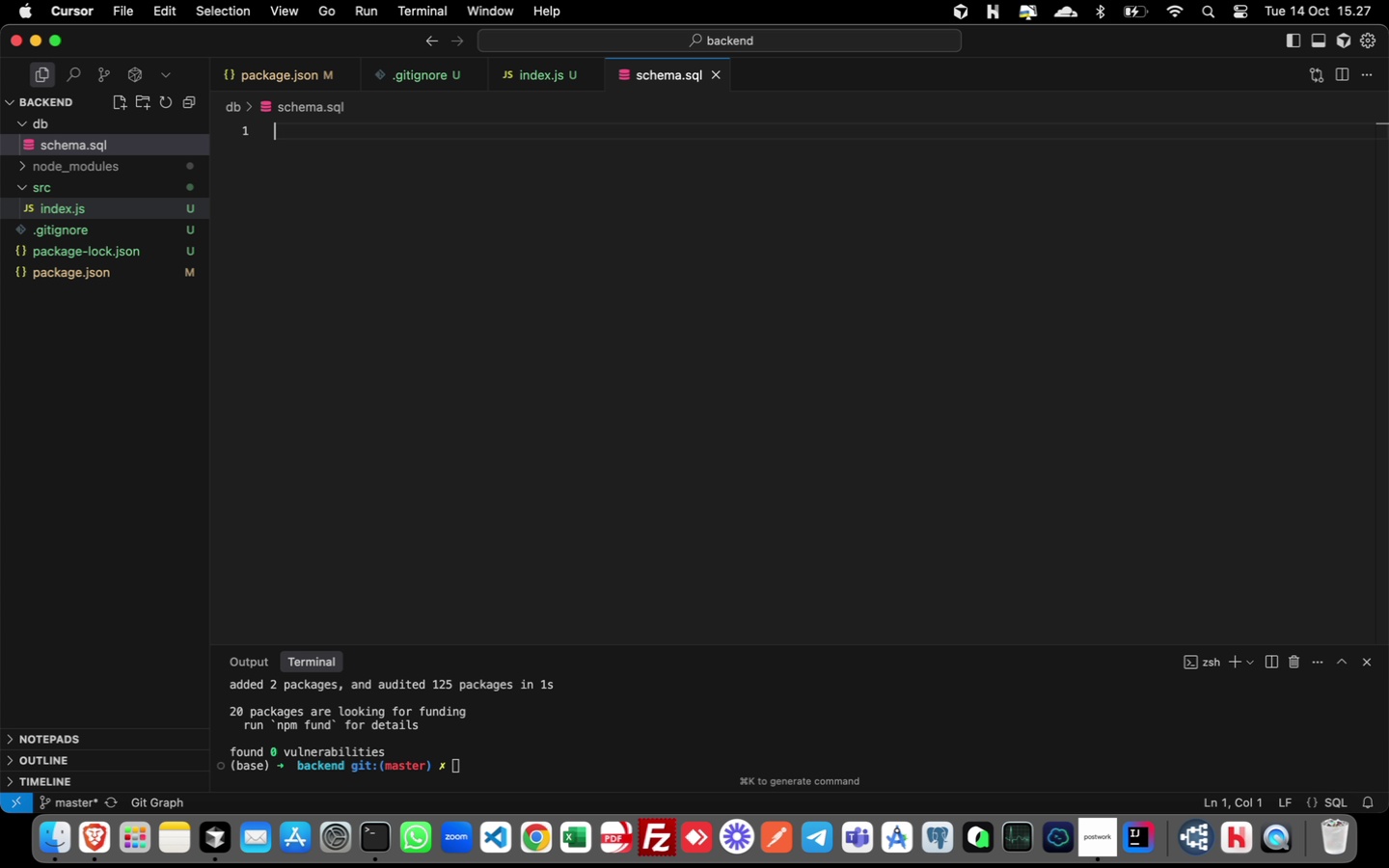 
key(Enter)
 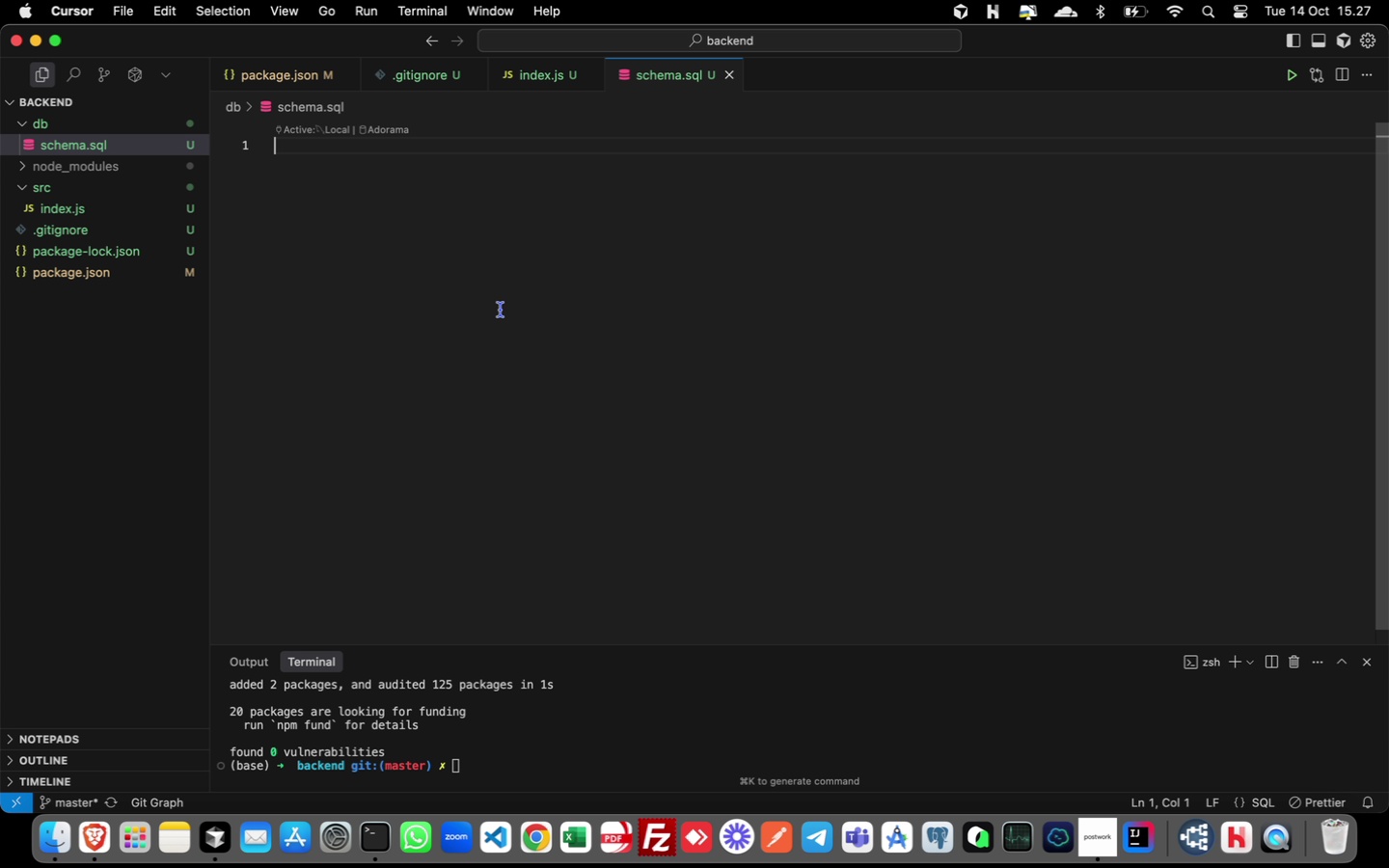 
wait(11.92)
 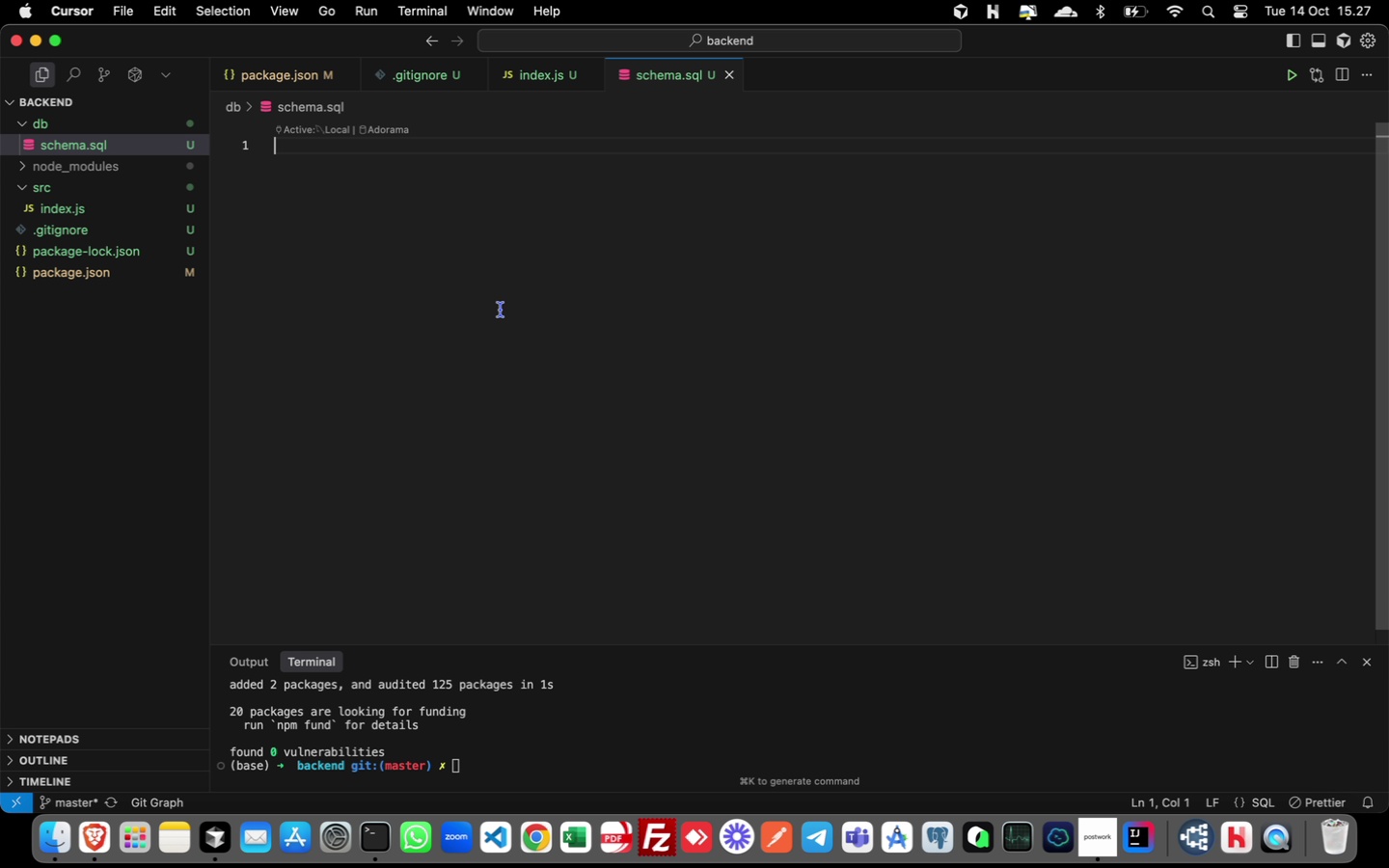 
type(CEAT)
 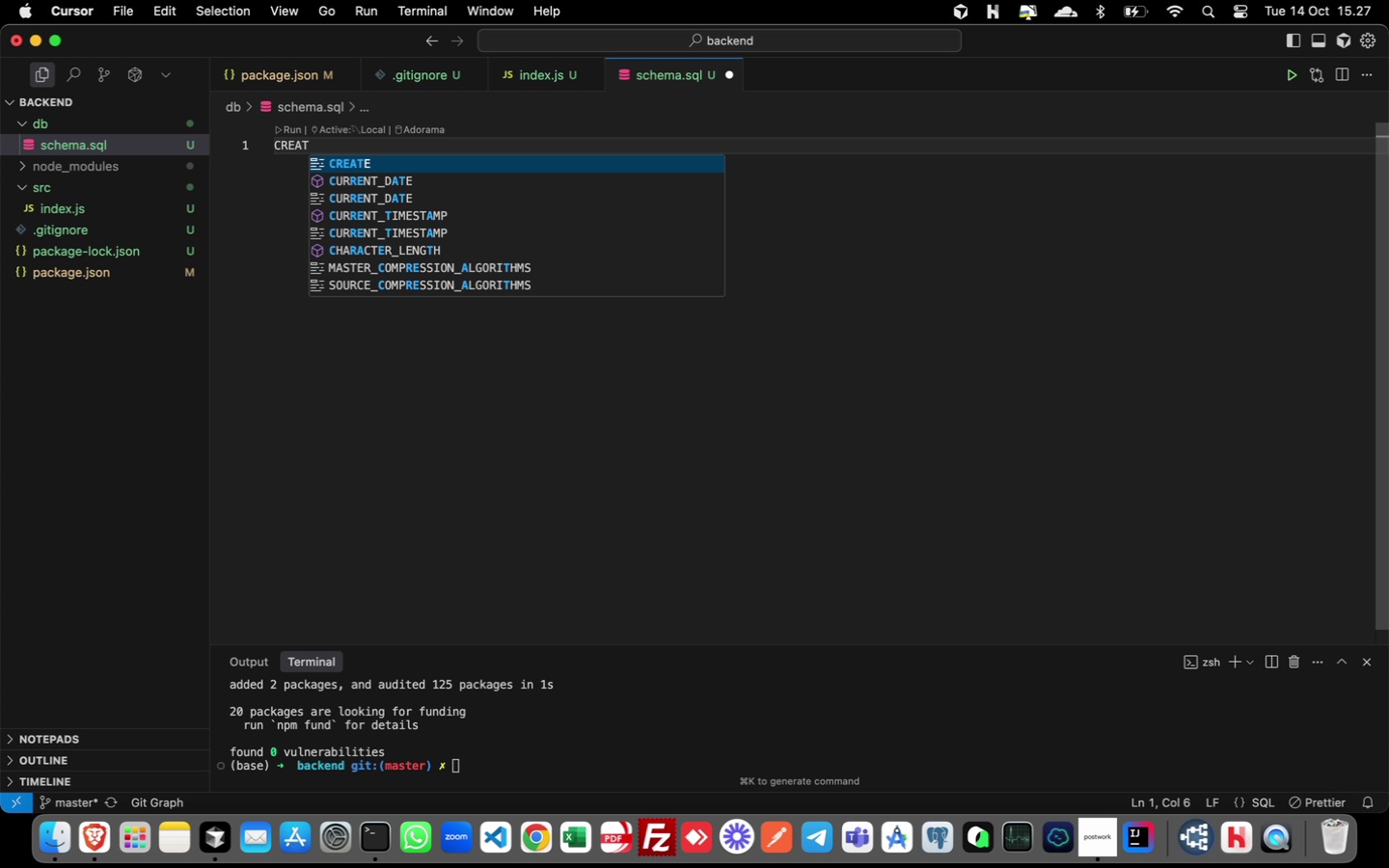 
hold_key(key=R, duration=0.35)
 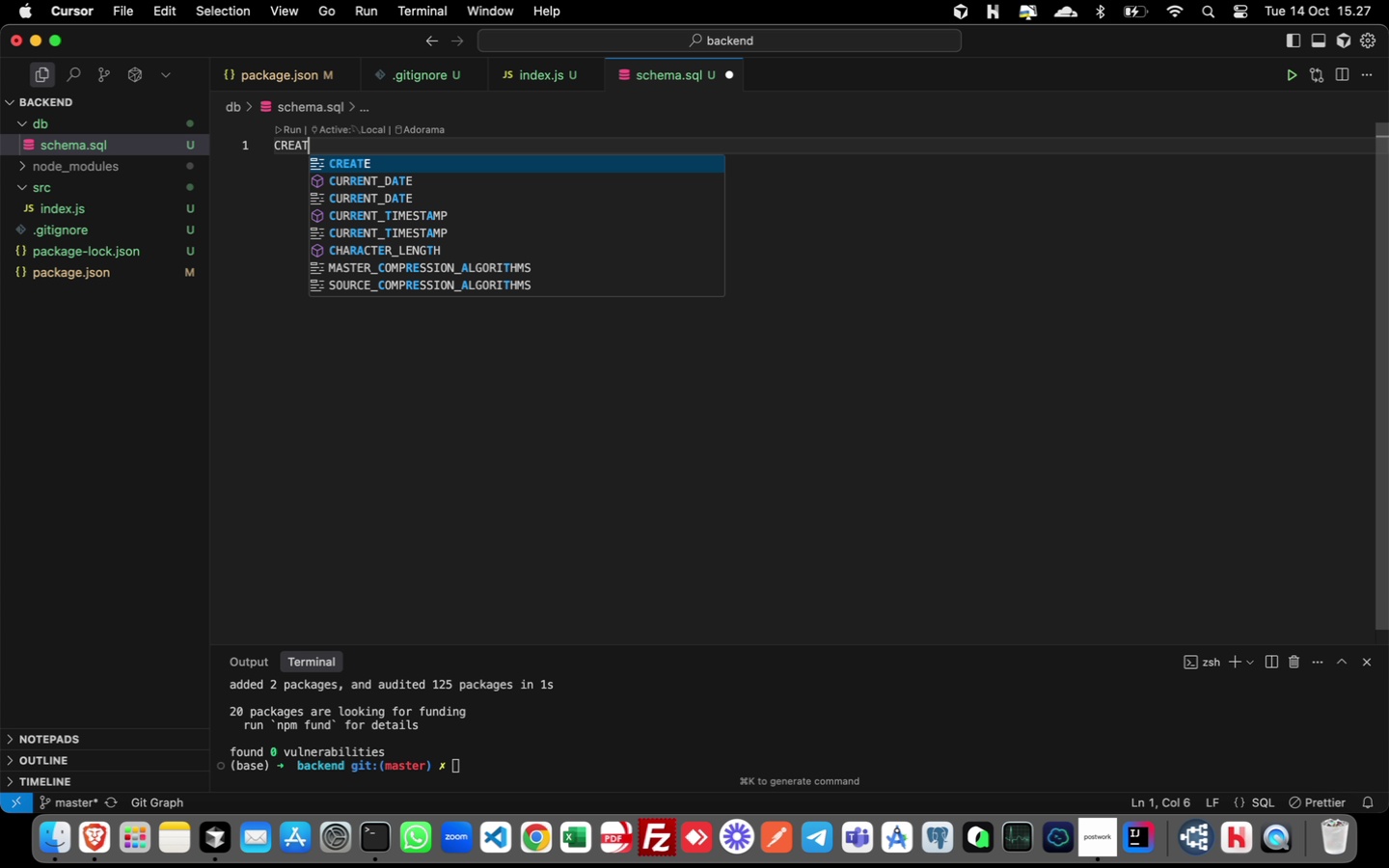 
key(Enter)
 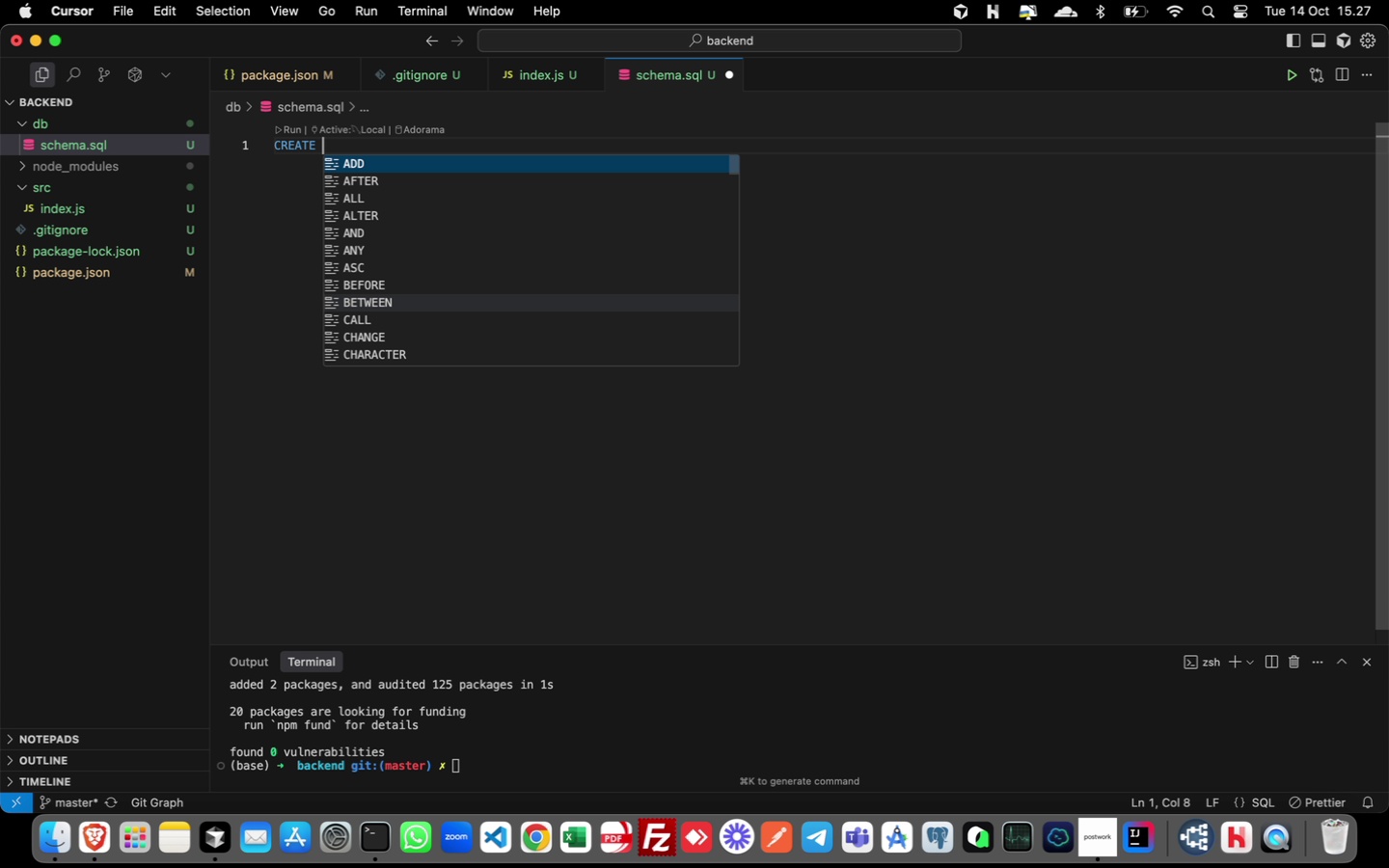 
type( DATA)
 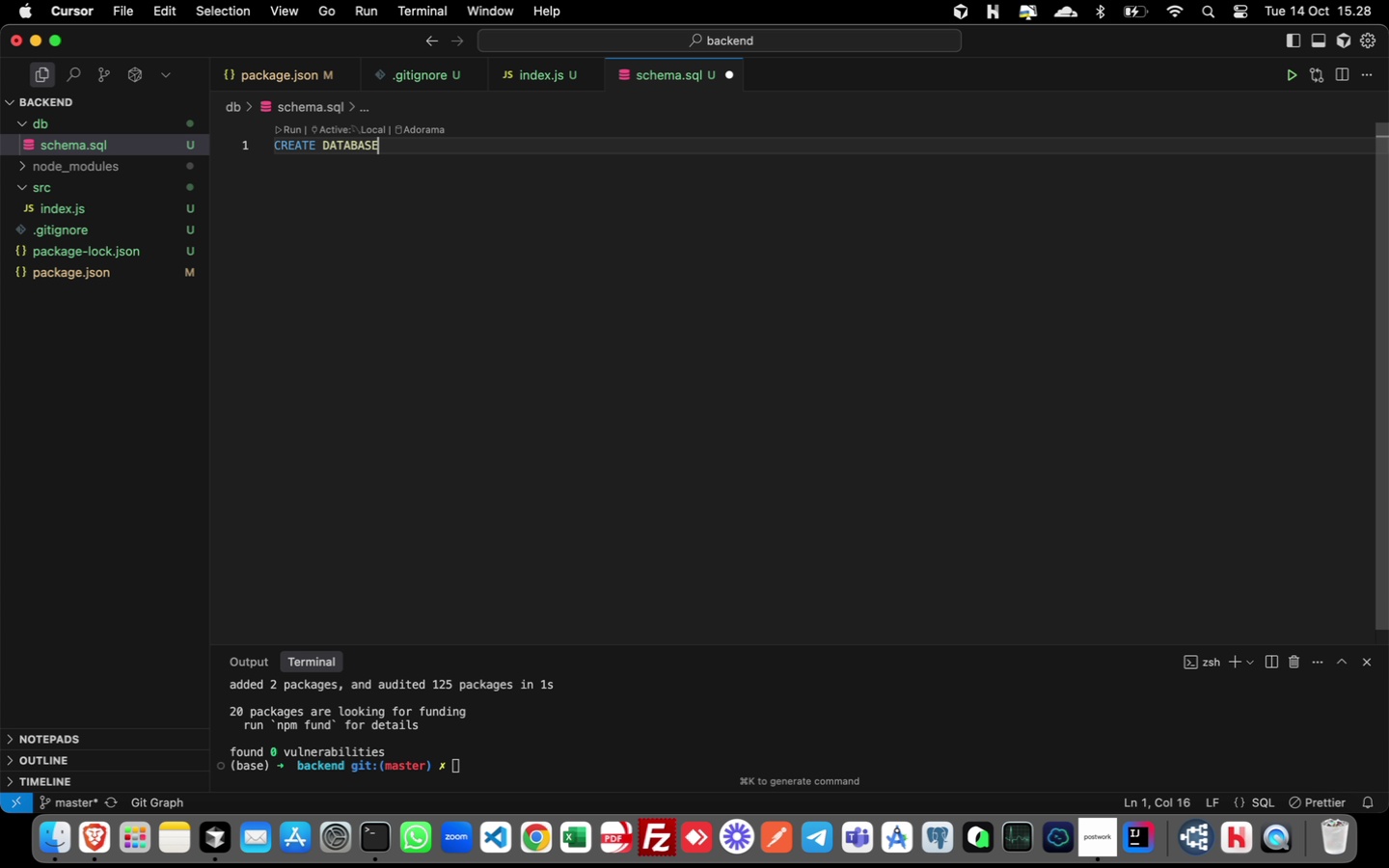 
key(Enter)
 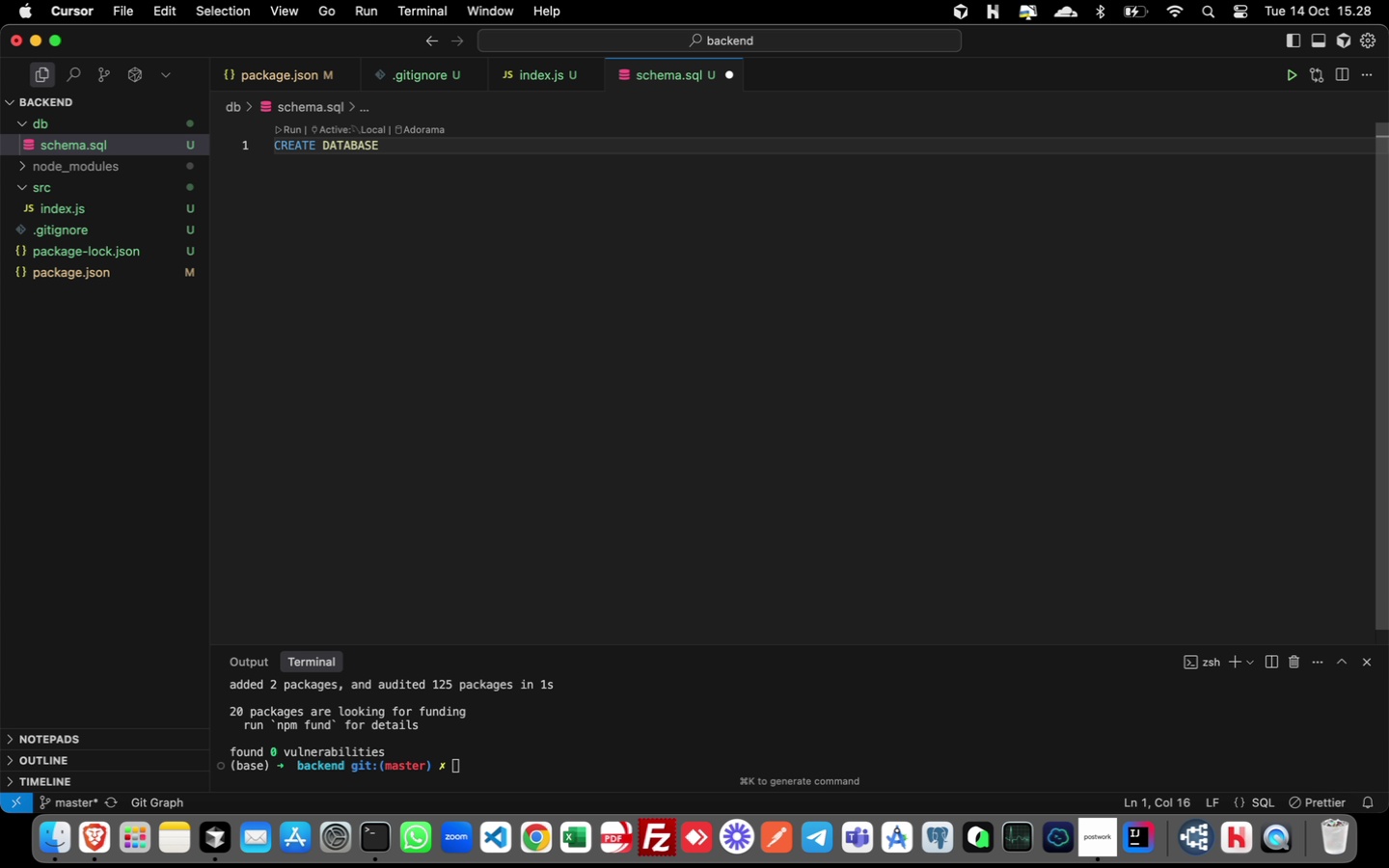 
type( IF NO)
 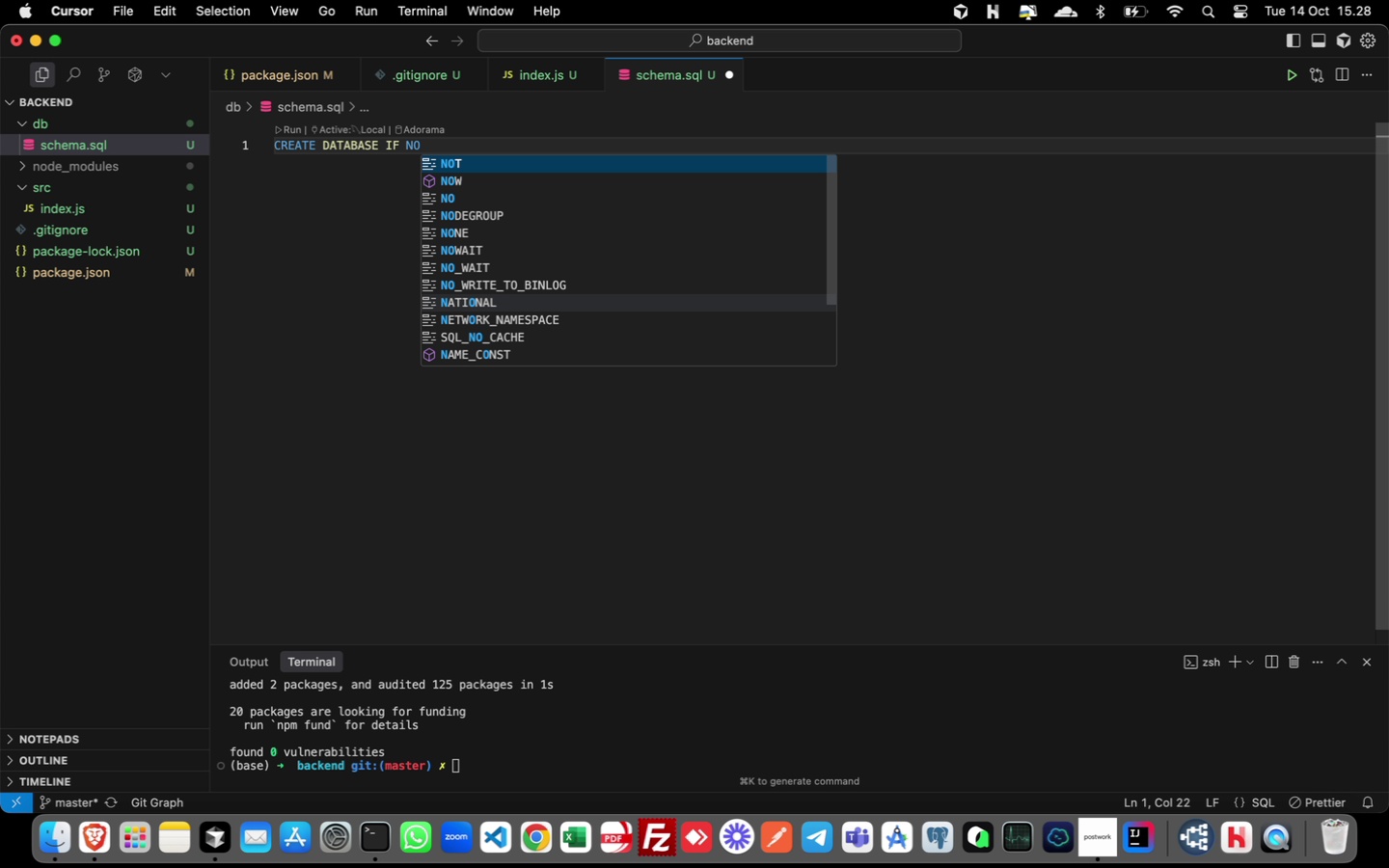 
key(Enter)
 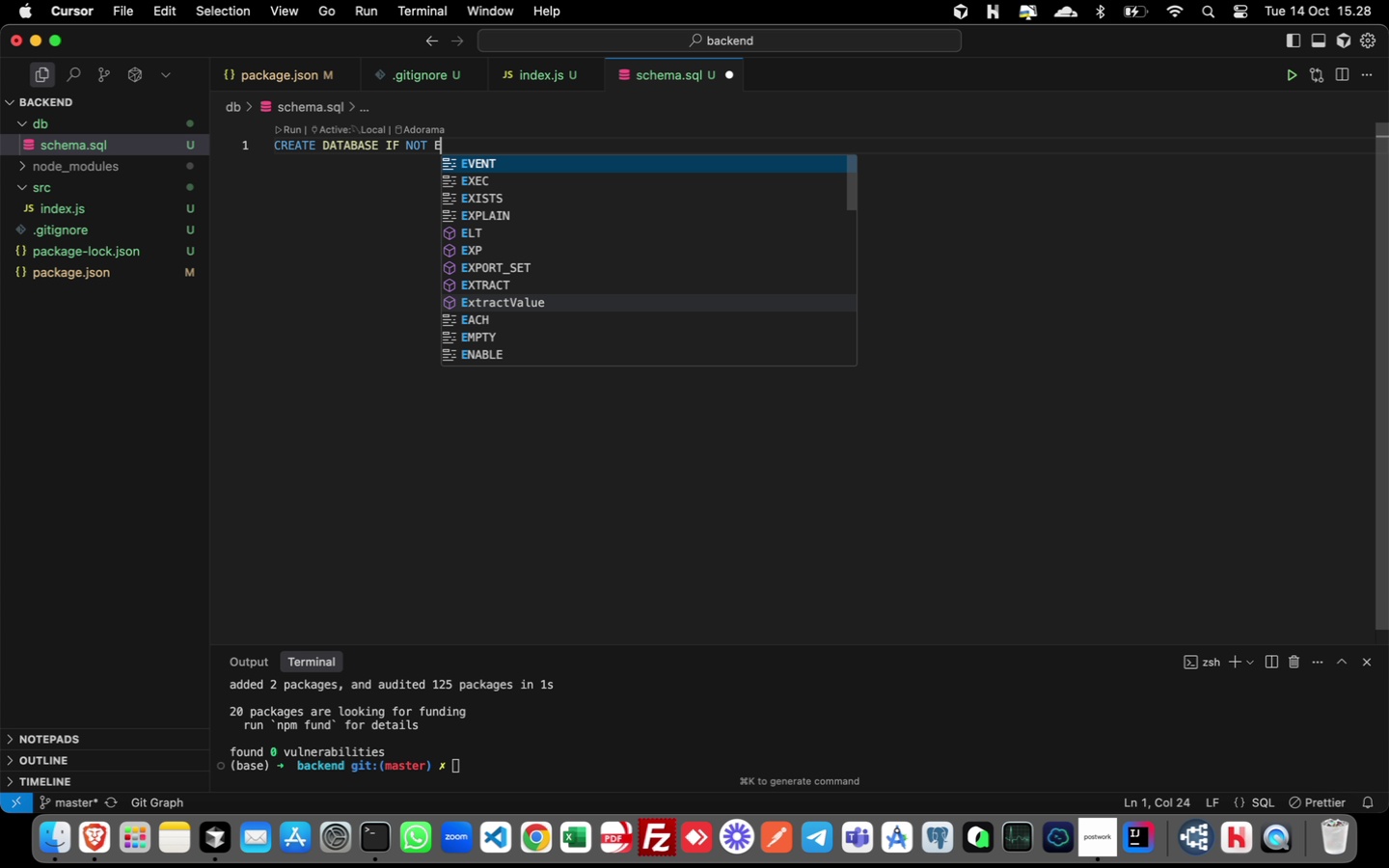 
type( EXIS)
 